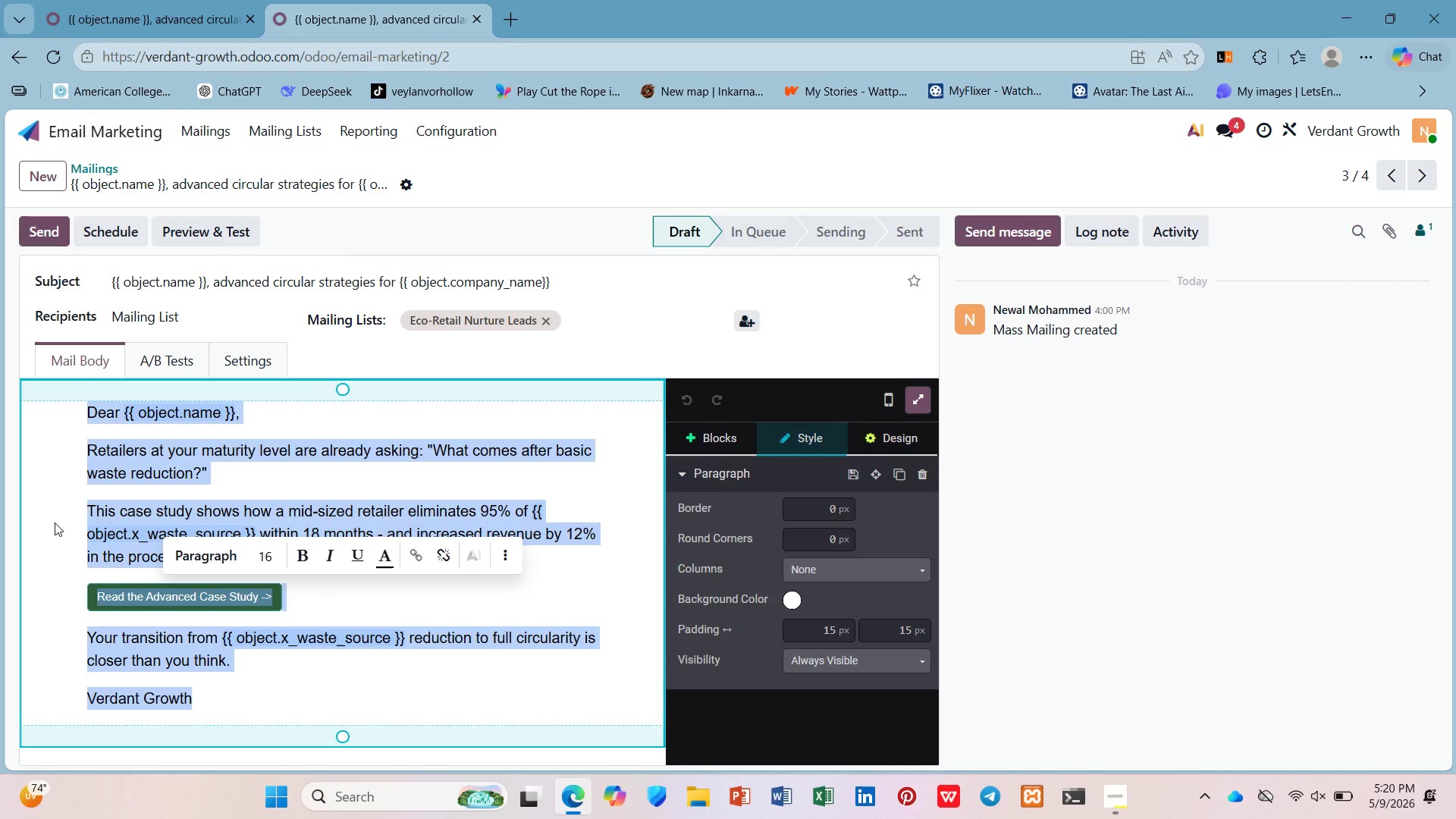 
wait(7.61)
 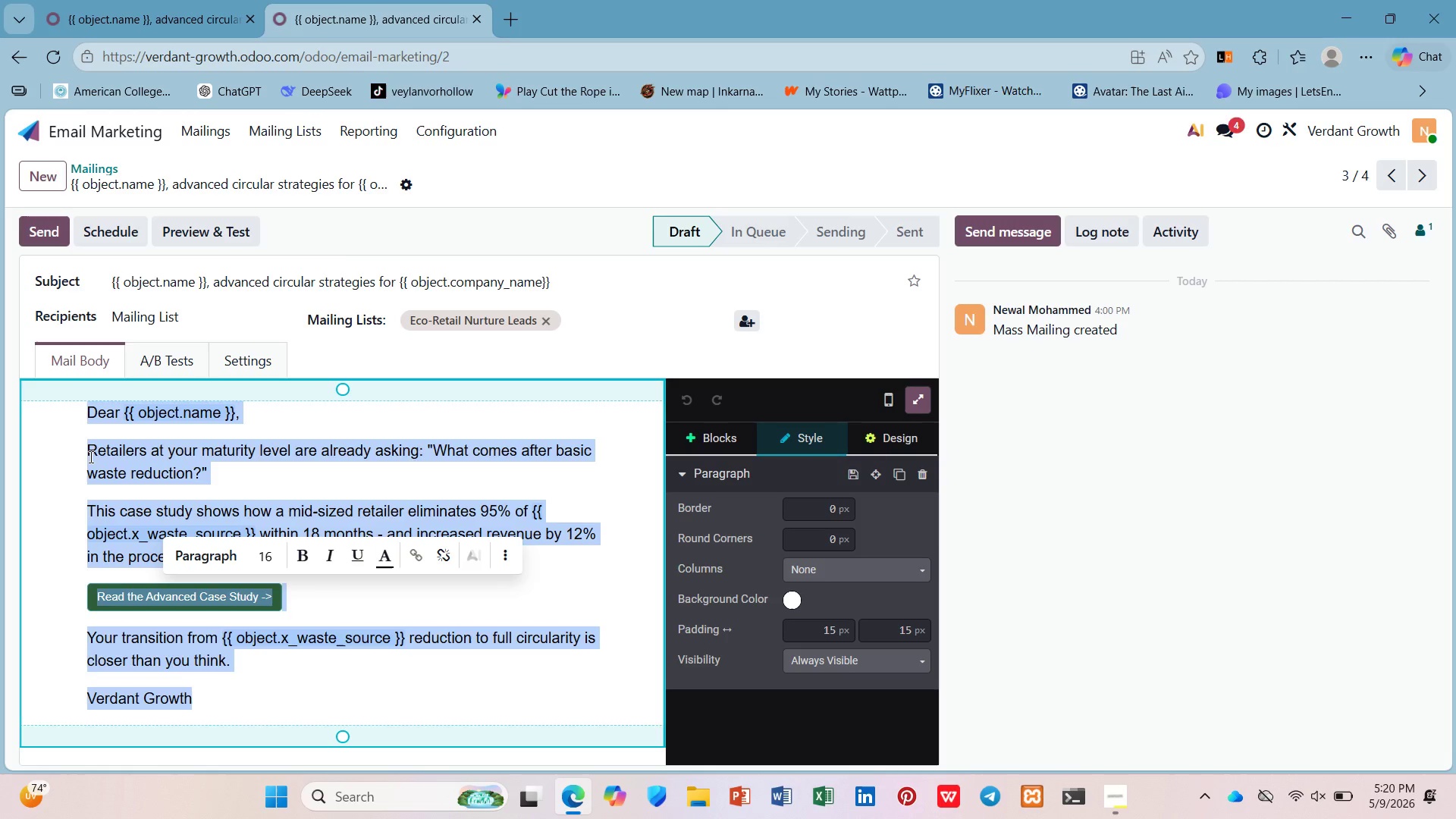 
key(Control+C)
 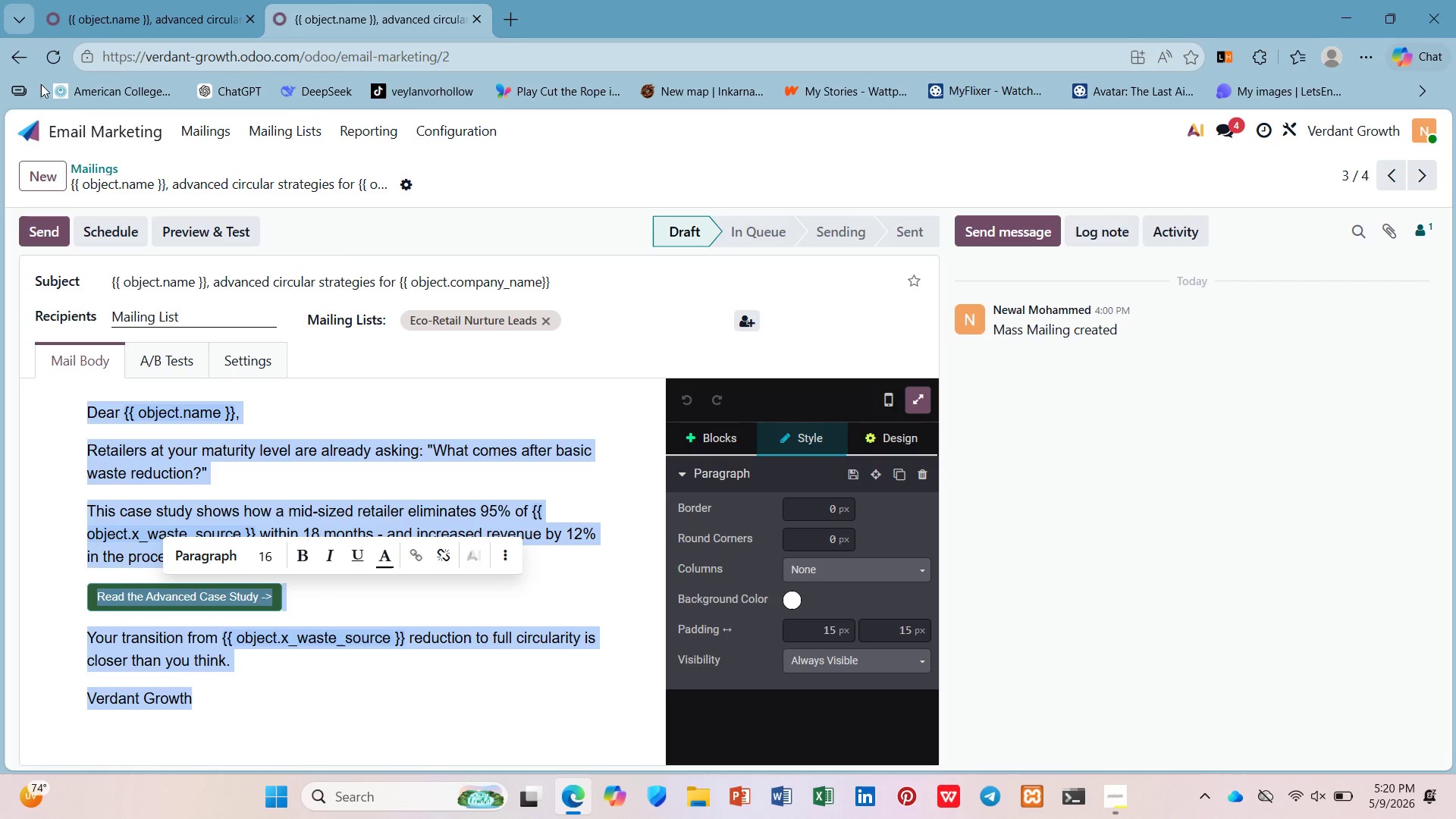 
left_click([85, 0])
 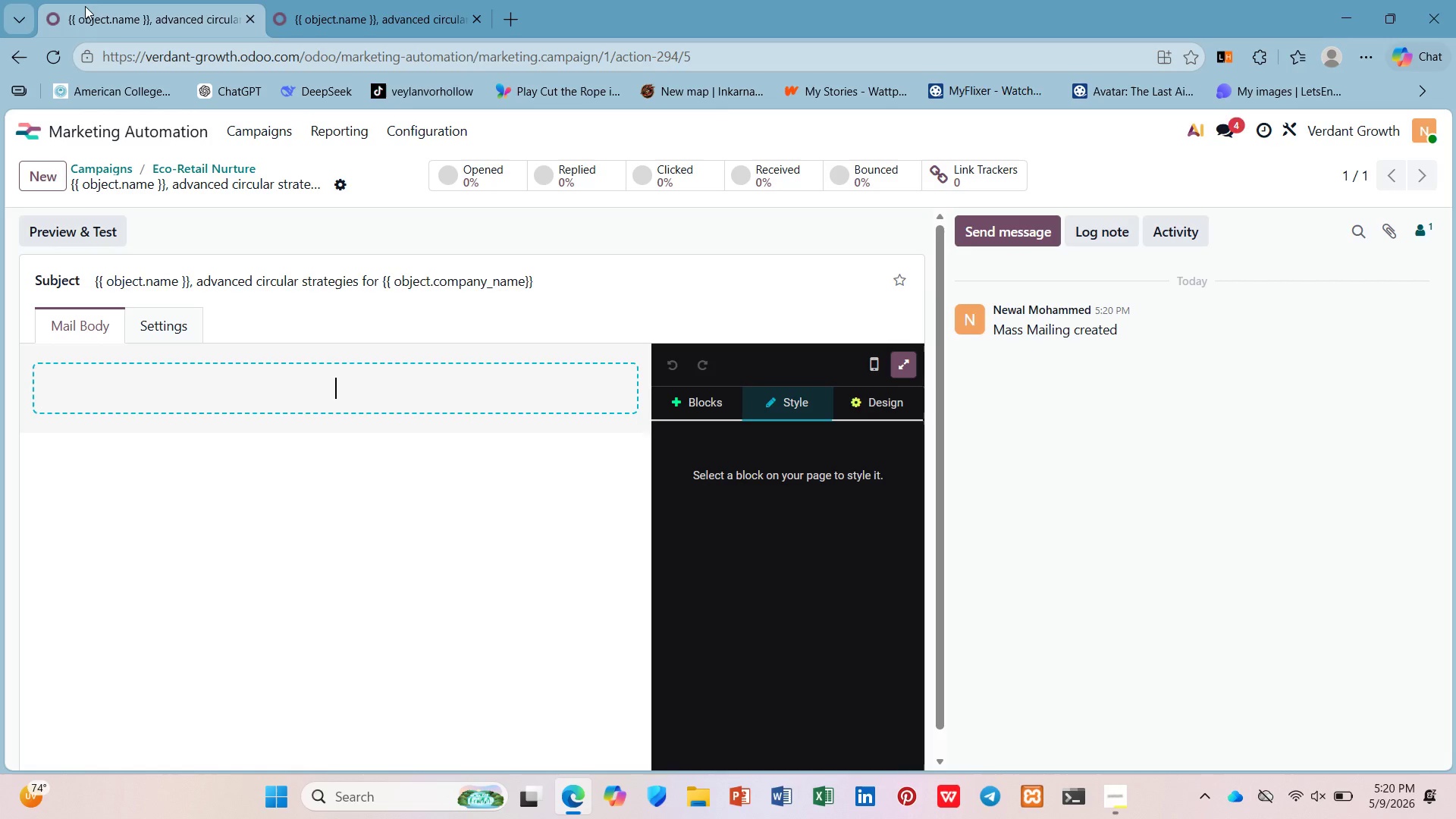 
key(D)
 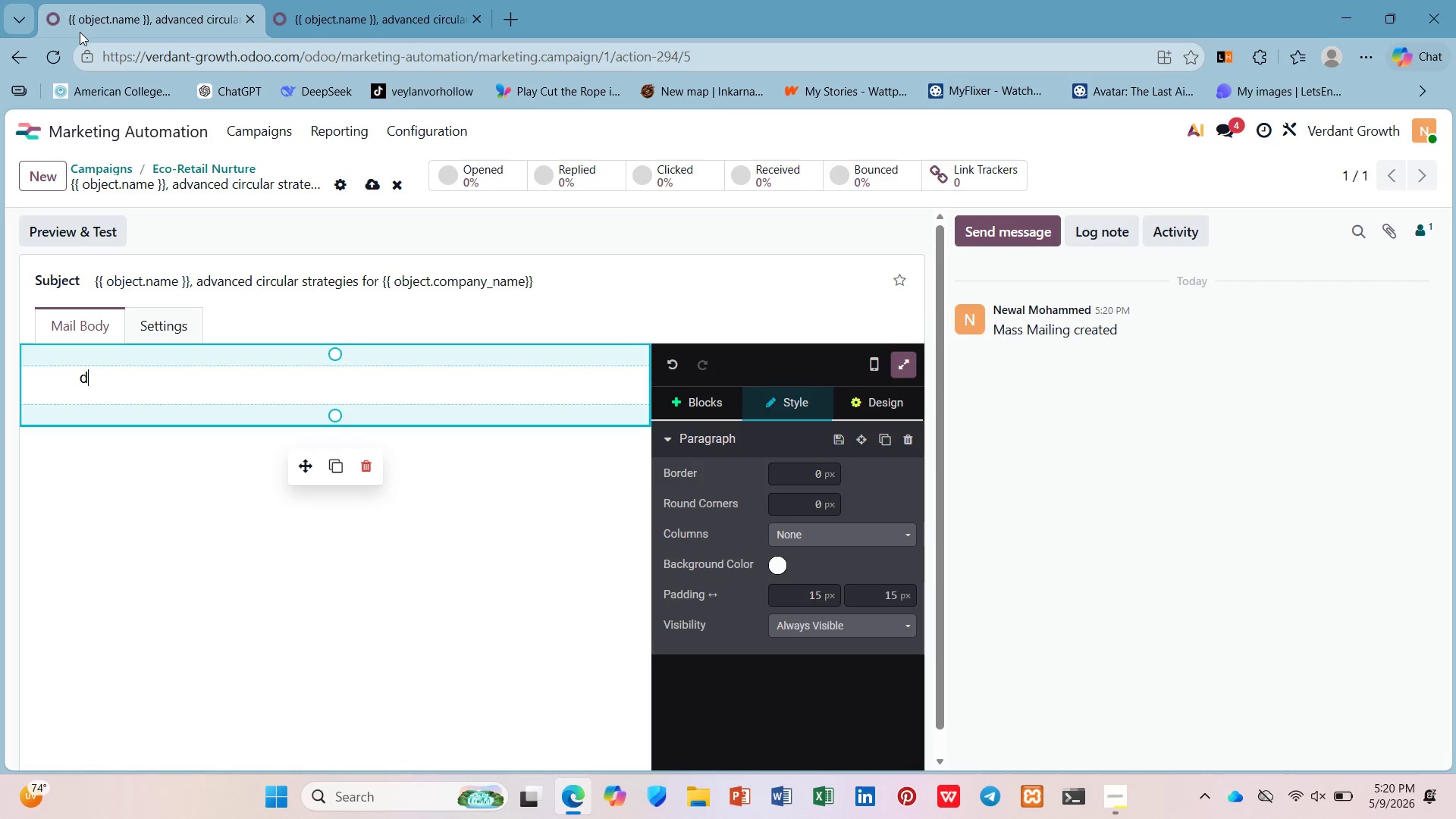 
key(Control+V)
 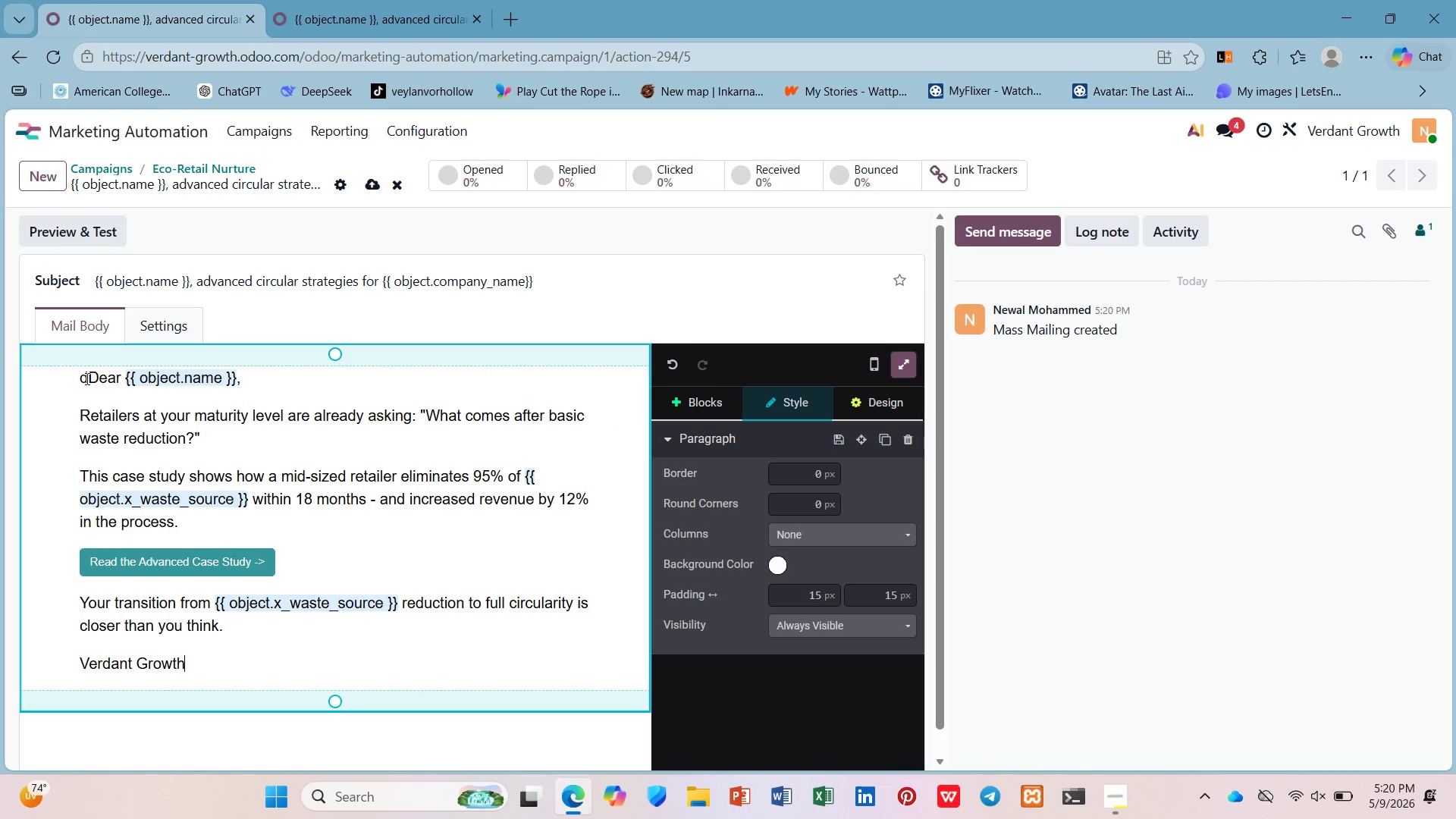 
left_click([86, 378])
 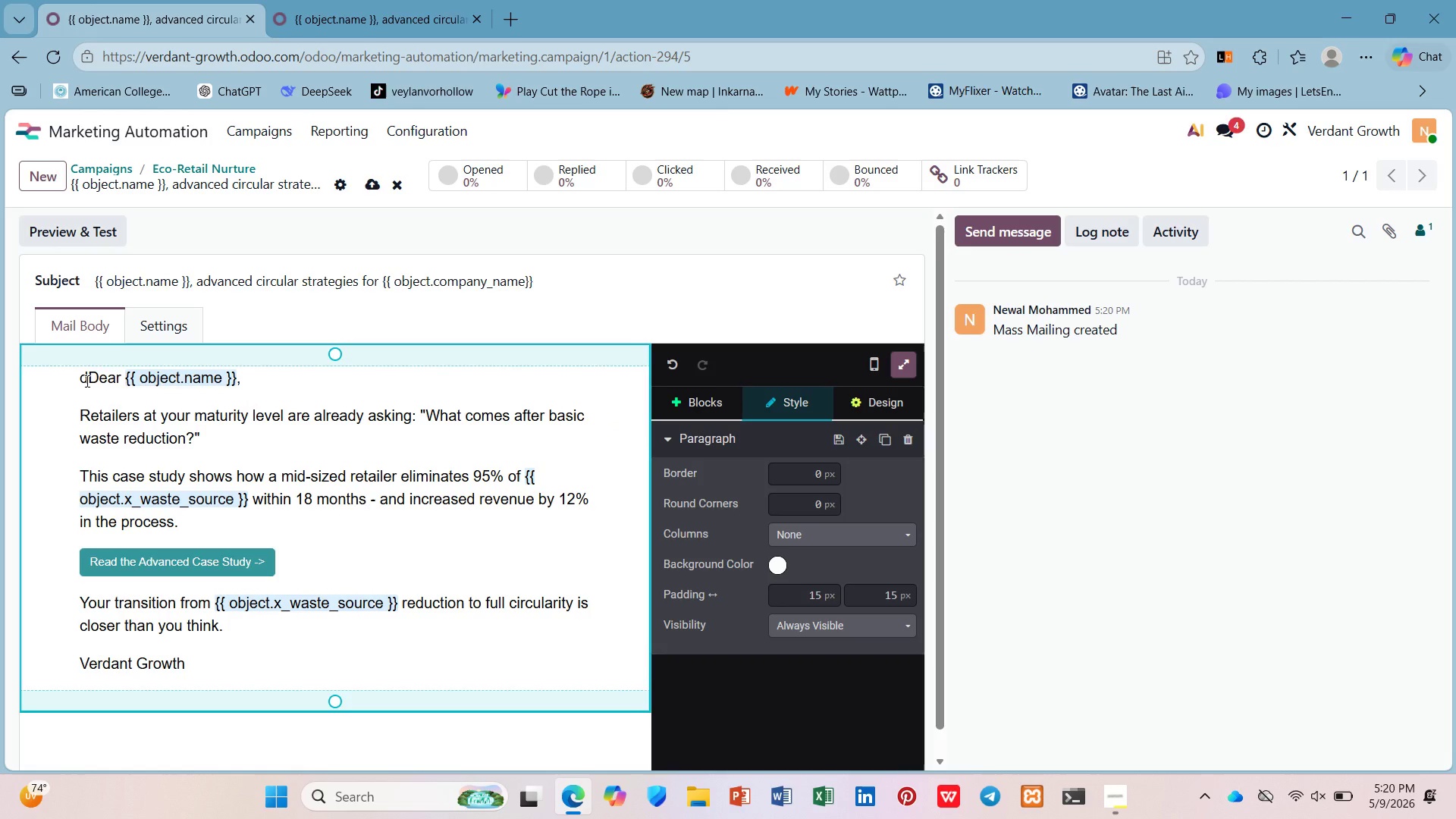 
key(Backspace)
 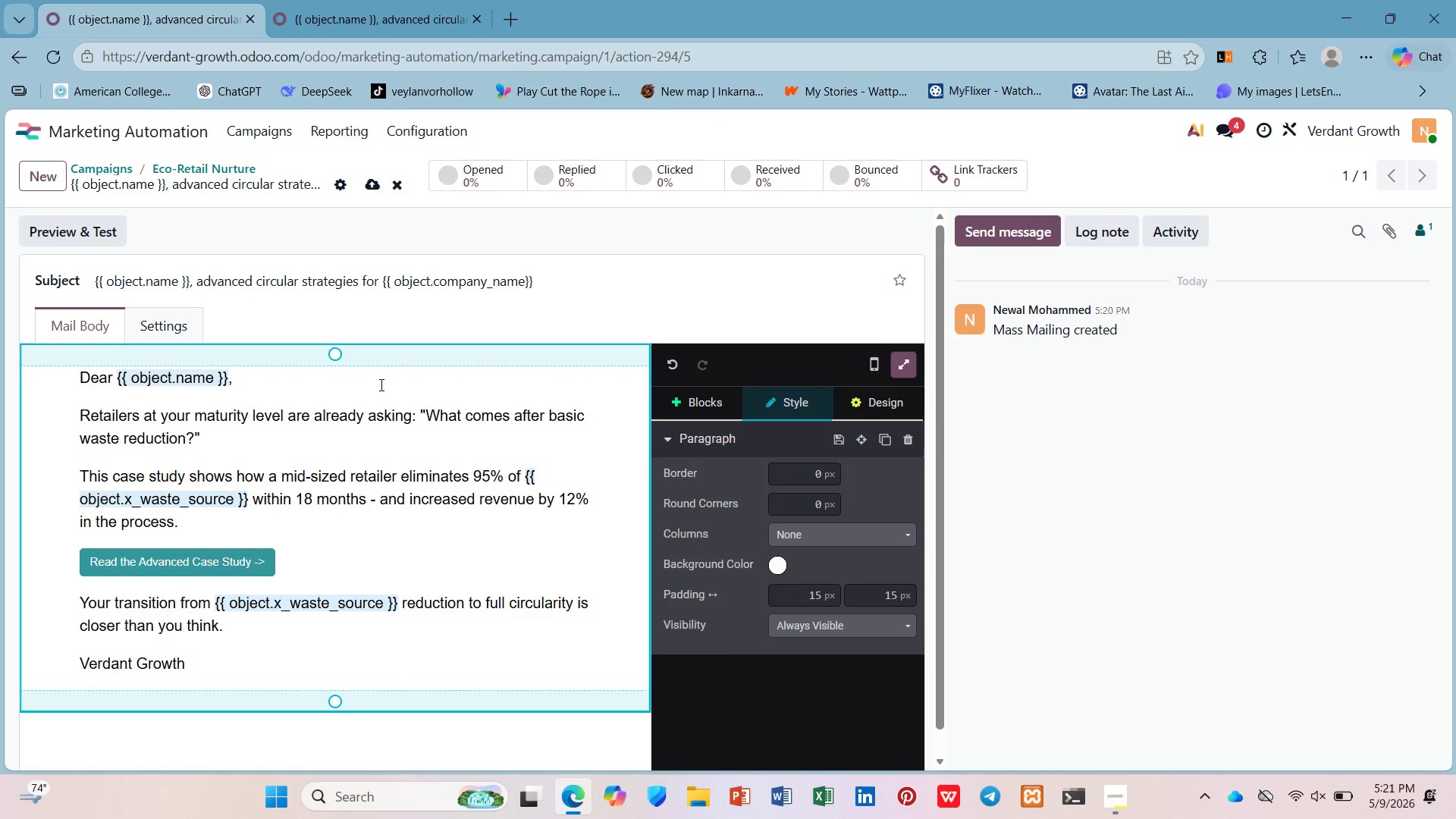 
wait(25.66)
 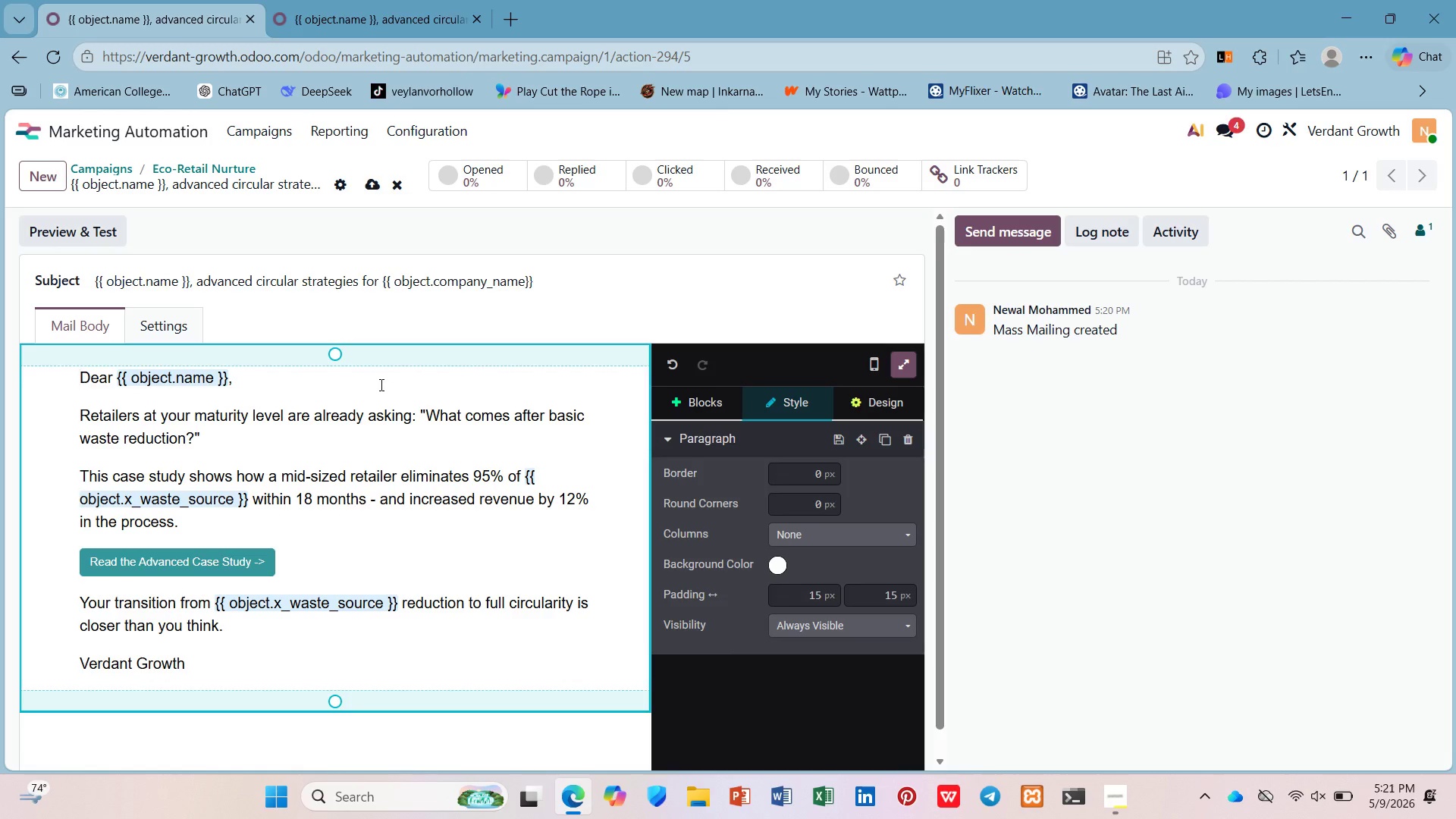 
left_click([375, 187])
 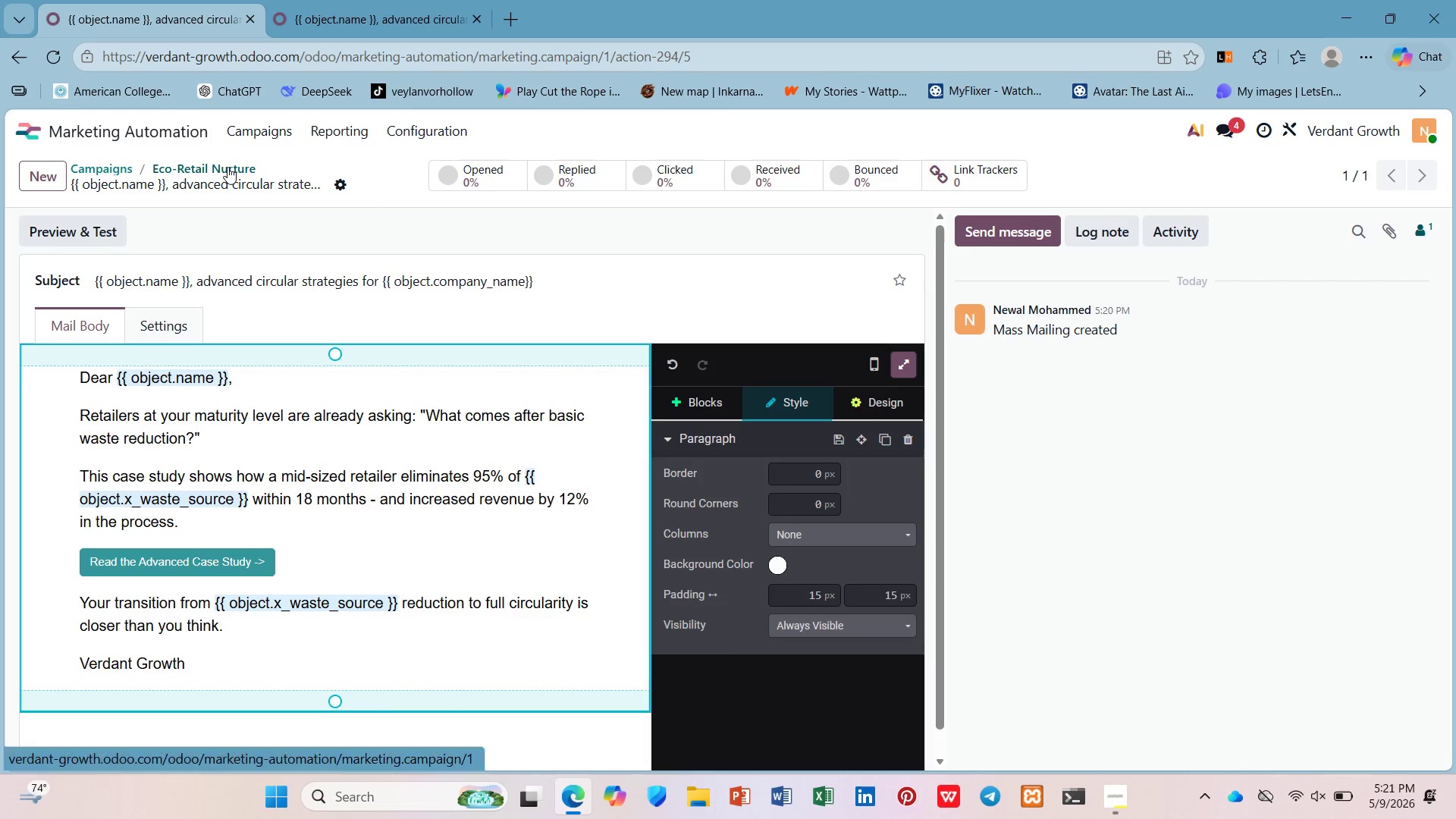 
left_click([230, 158])
 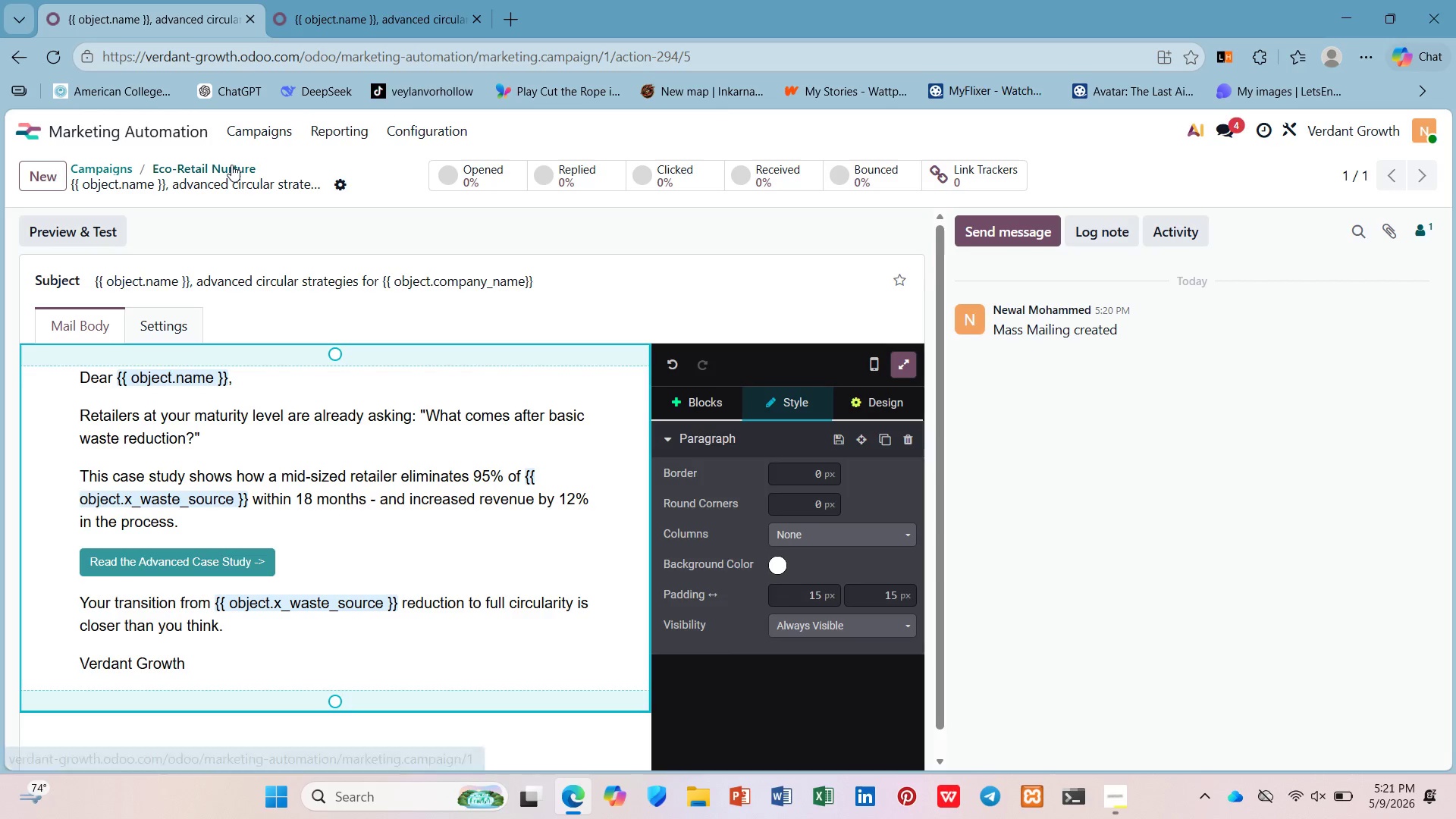 
left_click([231, 165])
 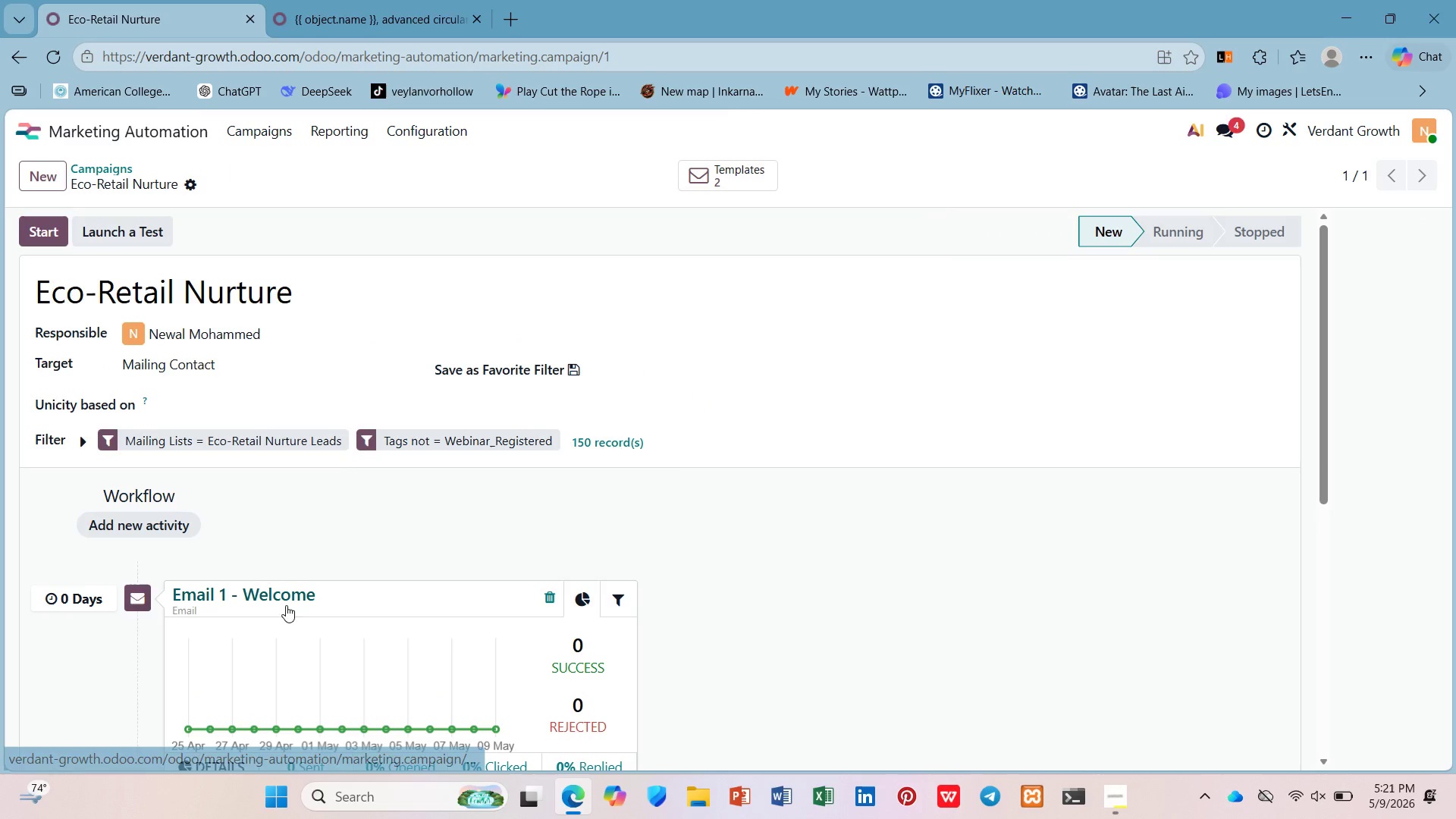 
scroll: coordinate [287, 602], scroll_direction: down, amount: 6.0
 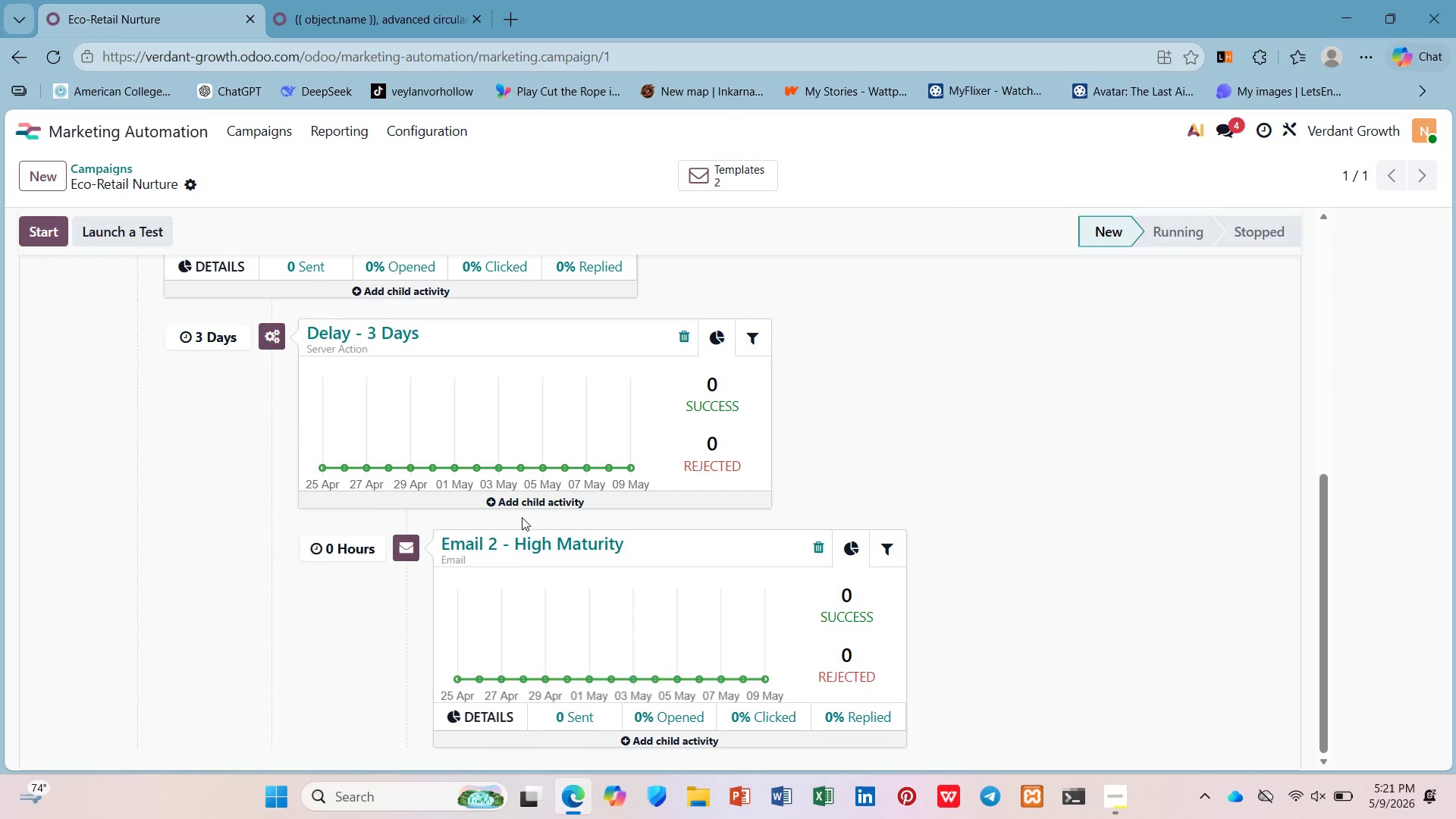 
left_click([526, 544])
 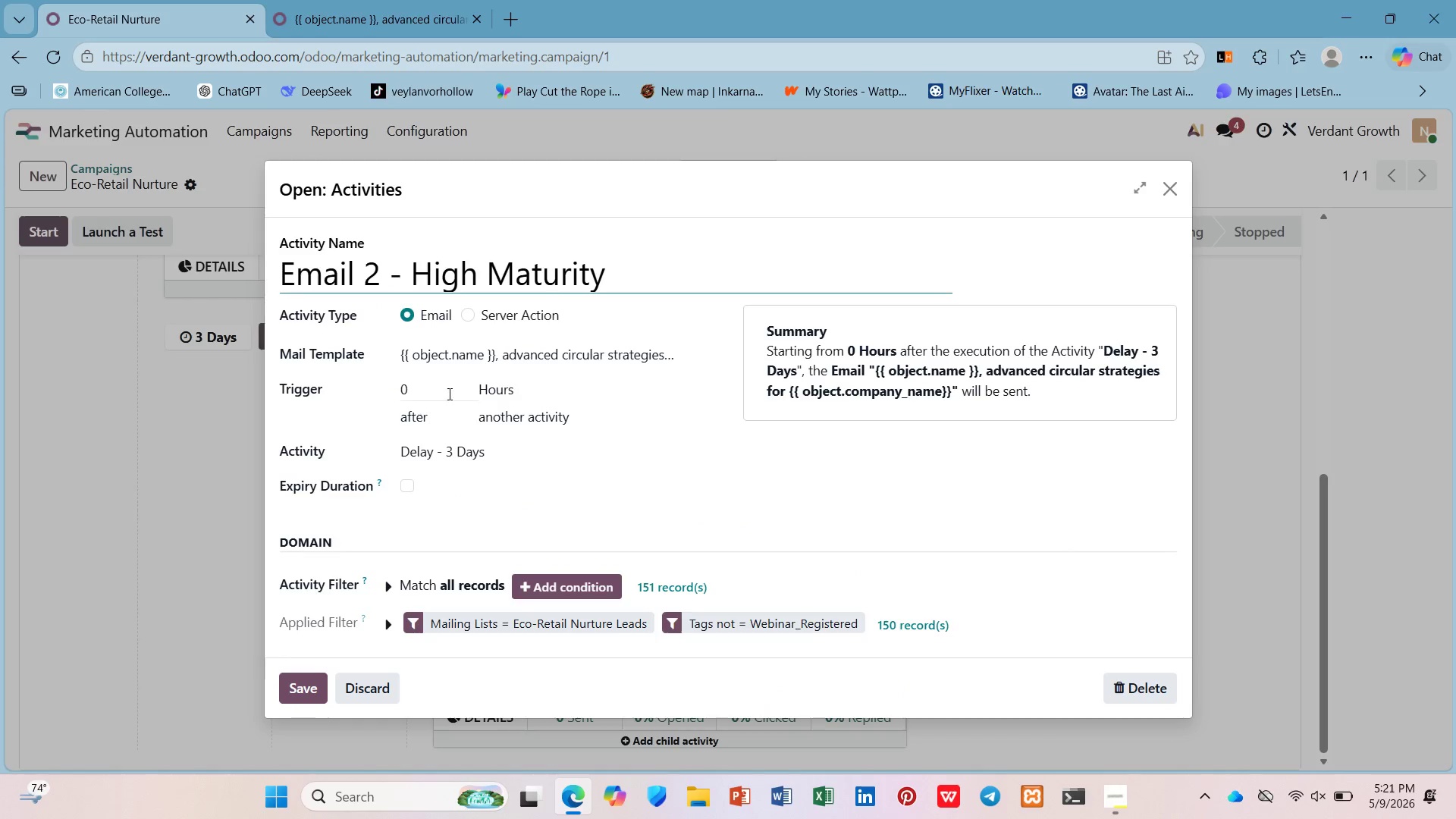 
left_click([494, 390])
 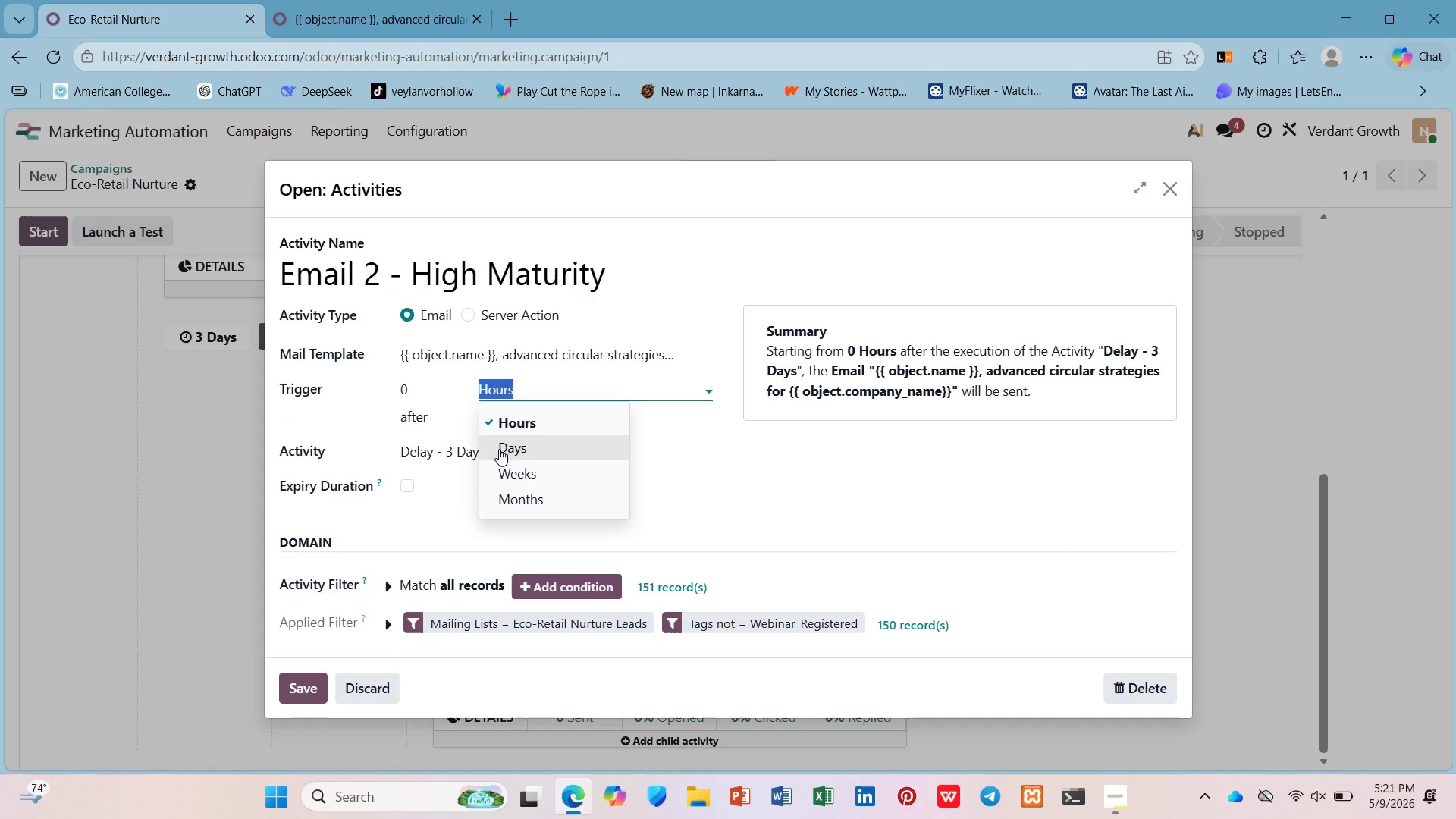 
left_click([499, 450])
 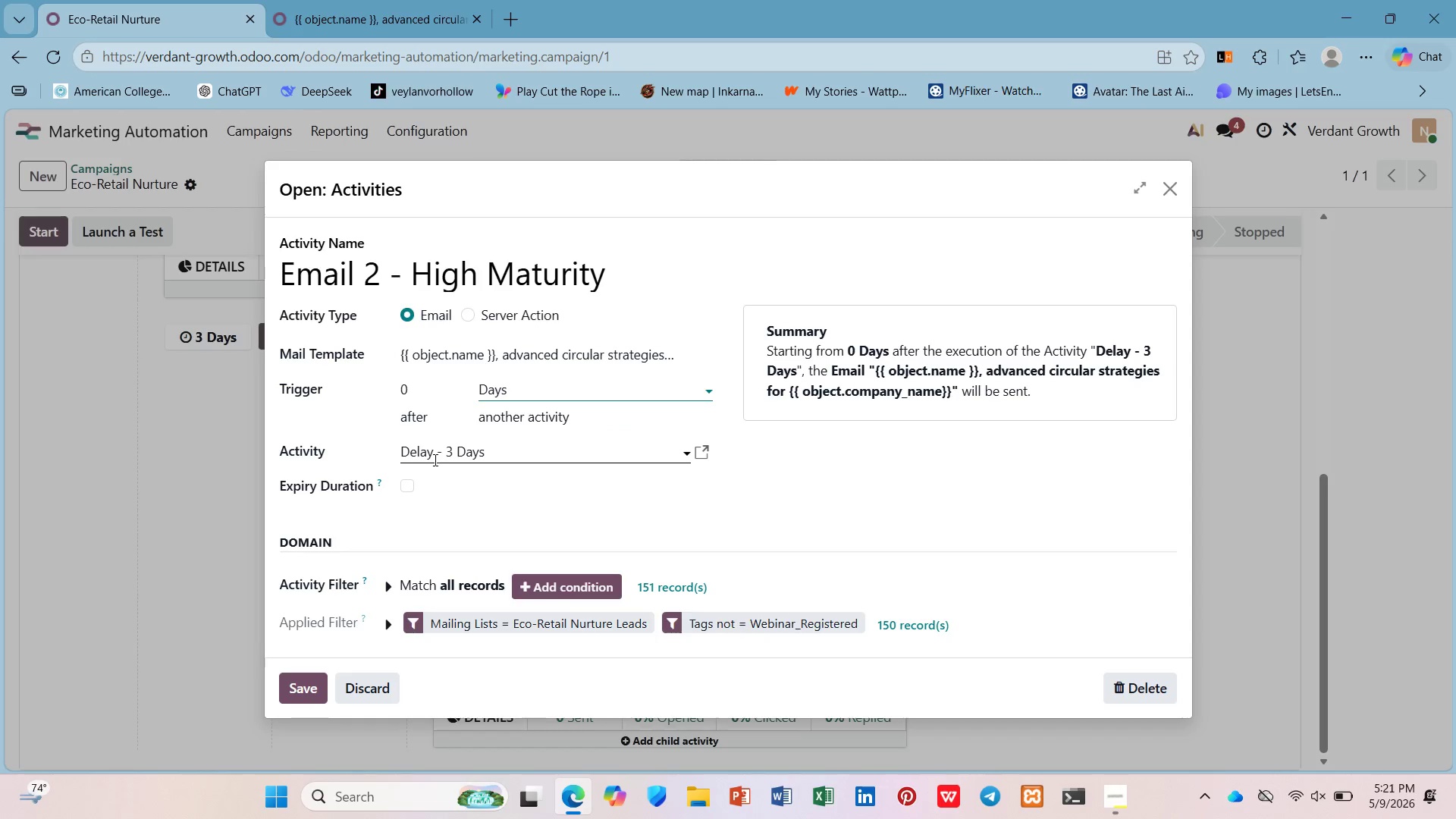 
wait(10.44)
 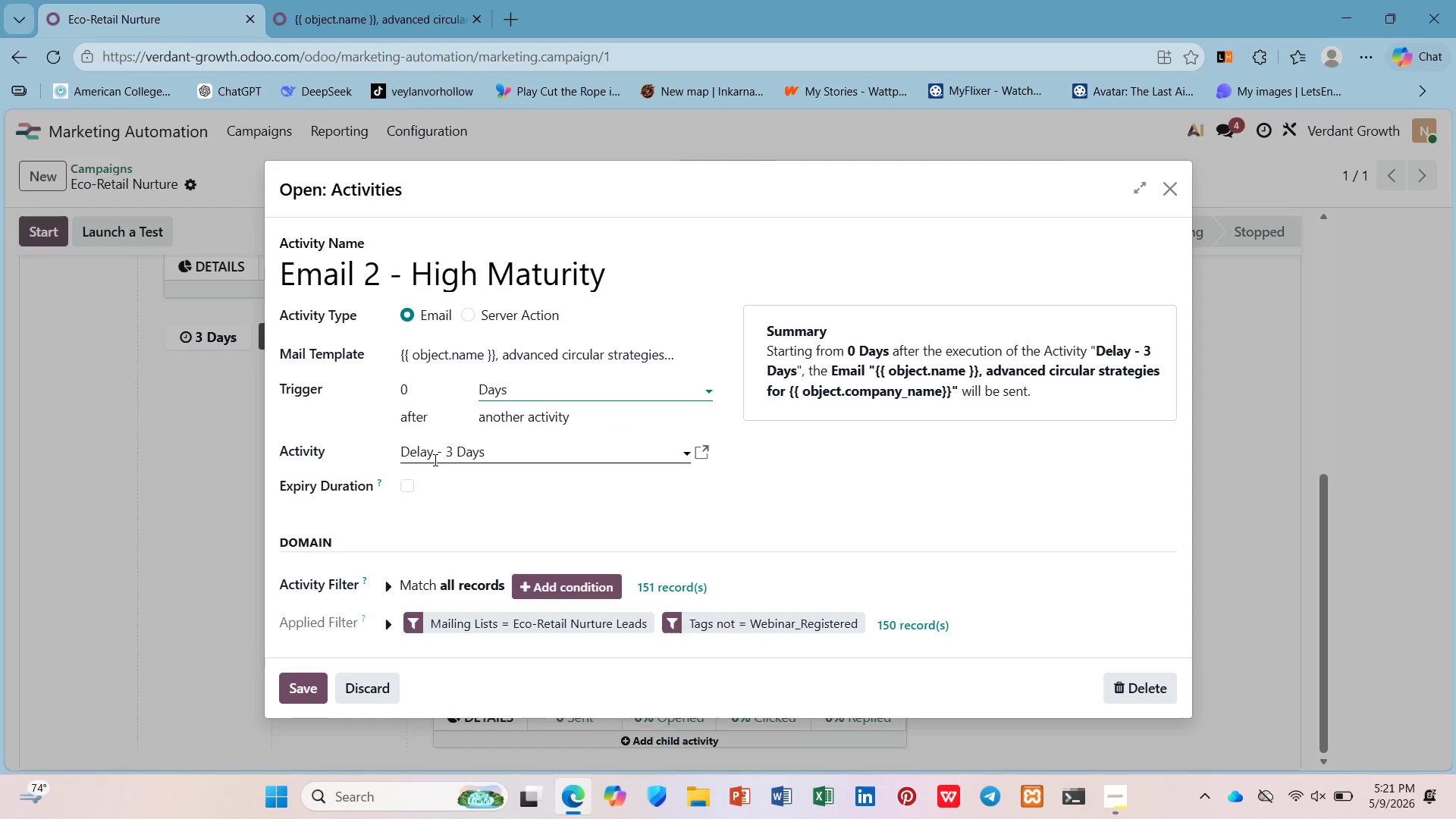 
left_click([554, 593])
 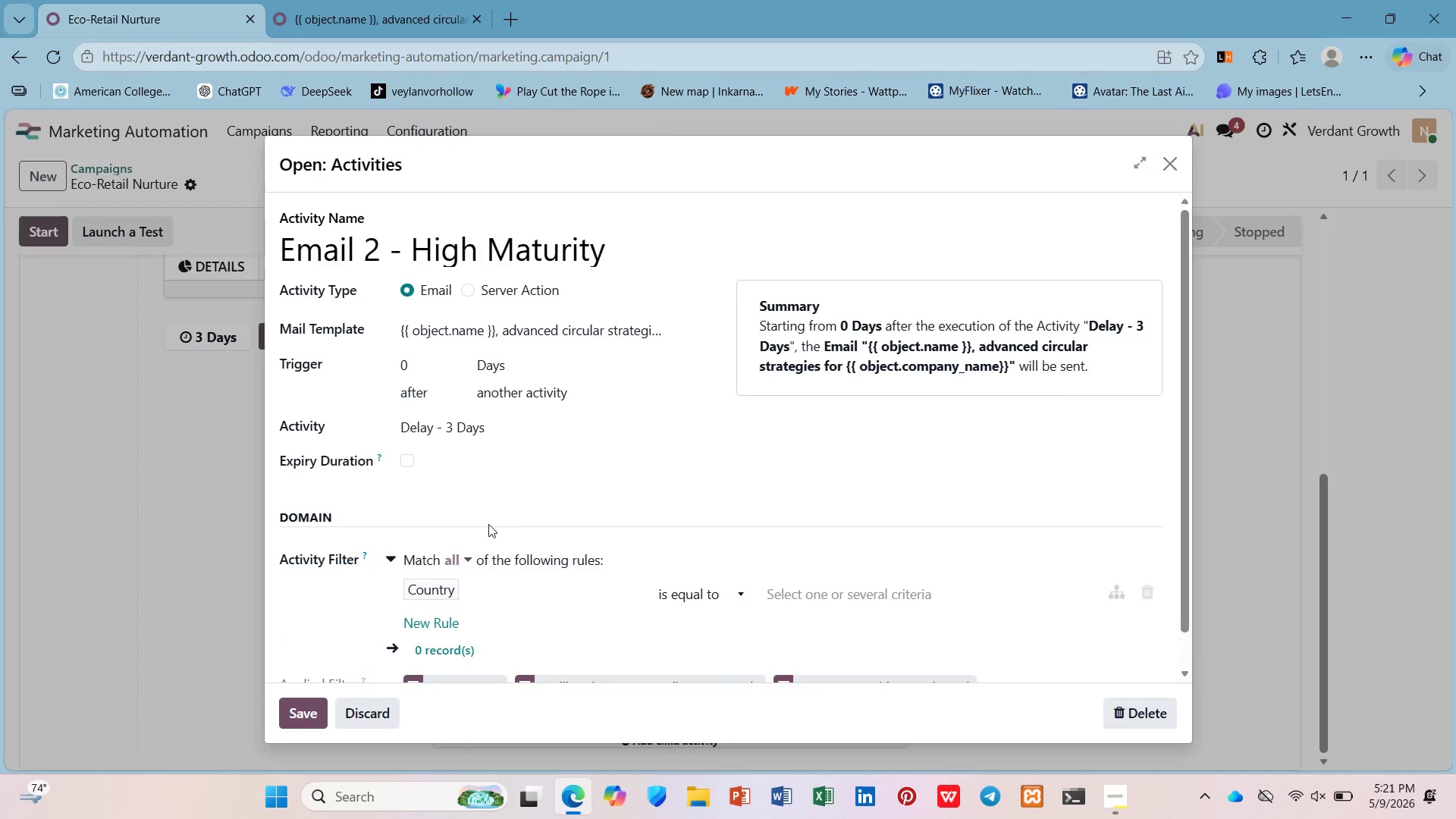 
scroll: coordinate [484, 534], scroll_direction: down, amount: 3.0
 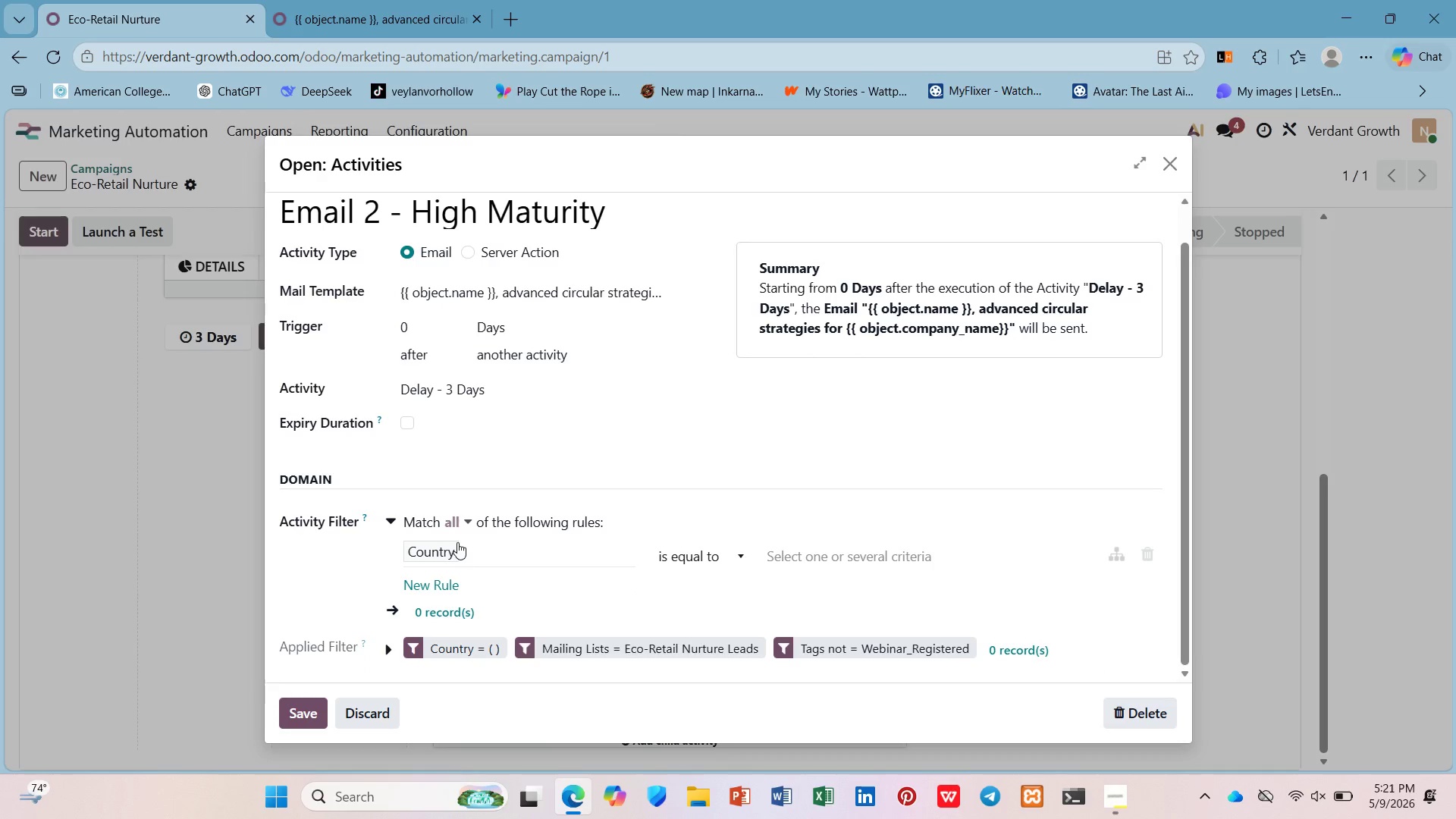 
left_click([453, 544])
 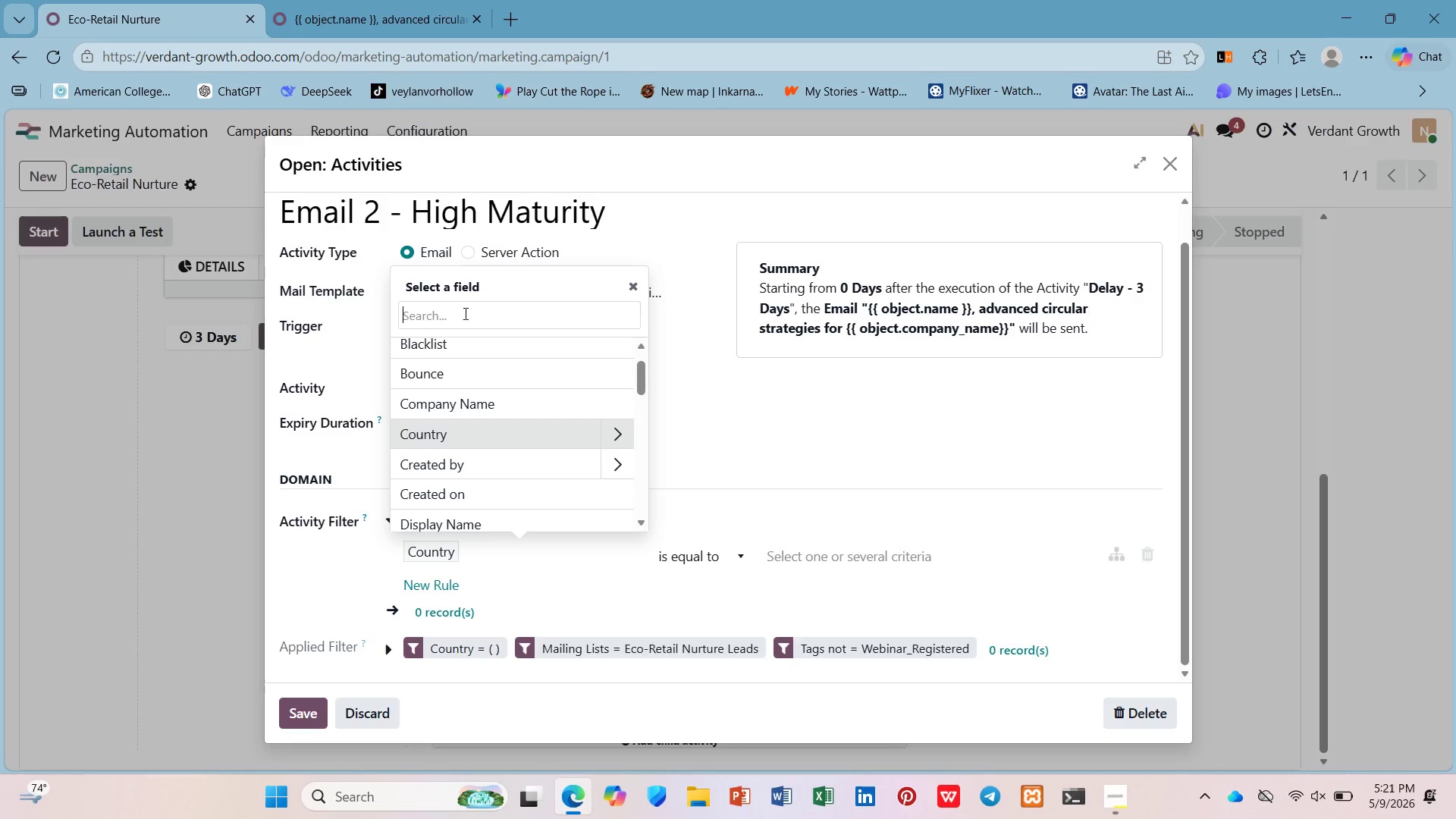 
key(U)
 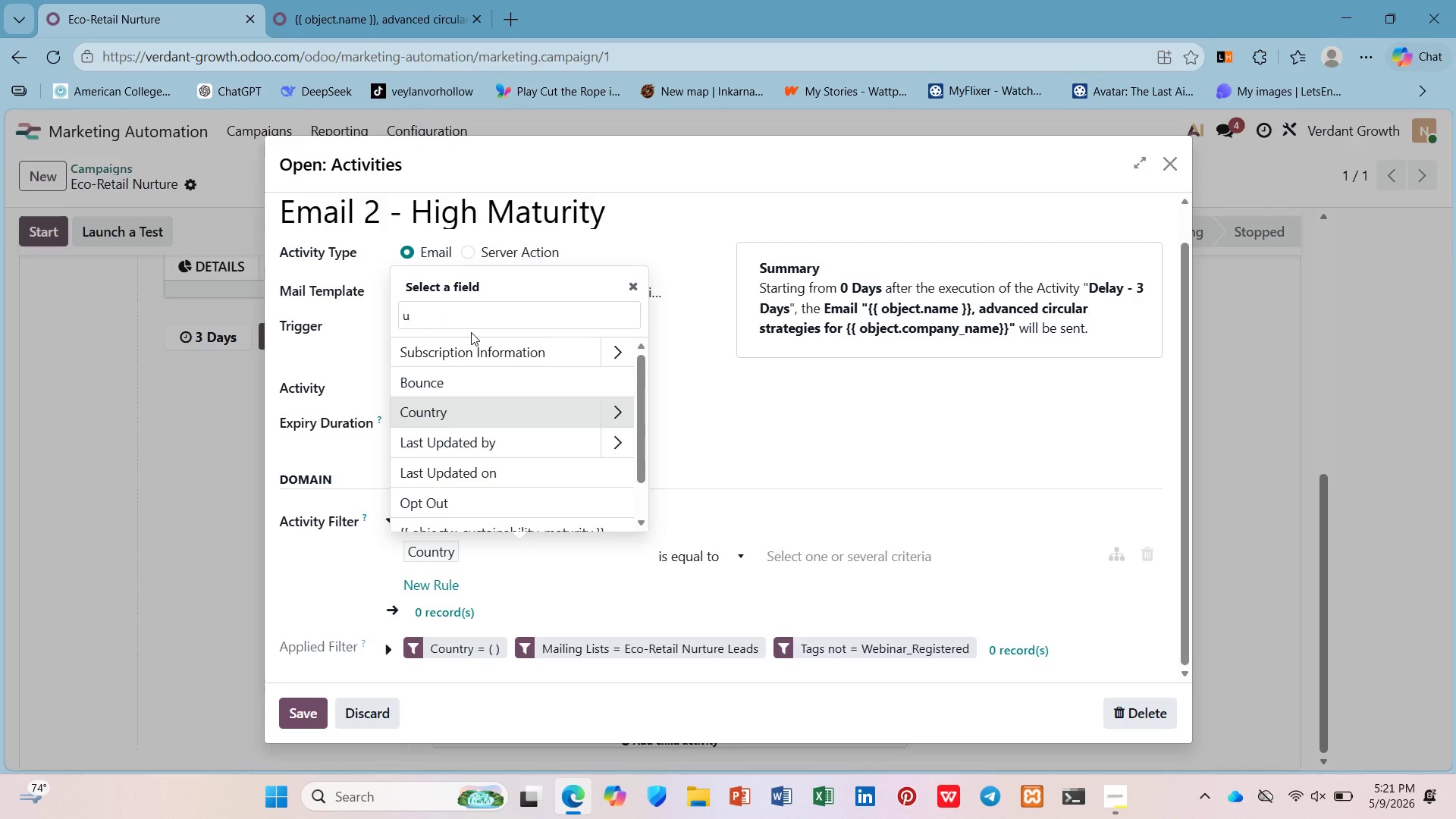 
key(Backspace)
 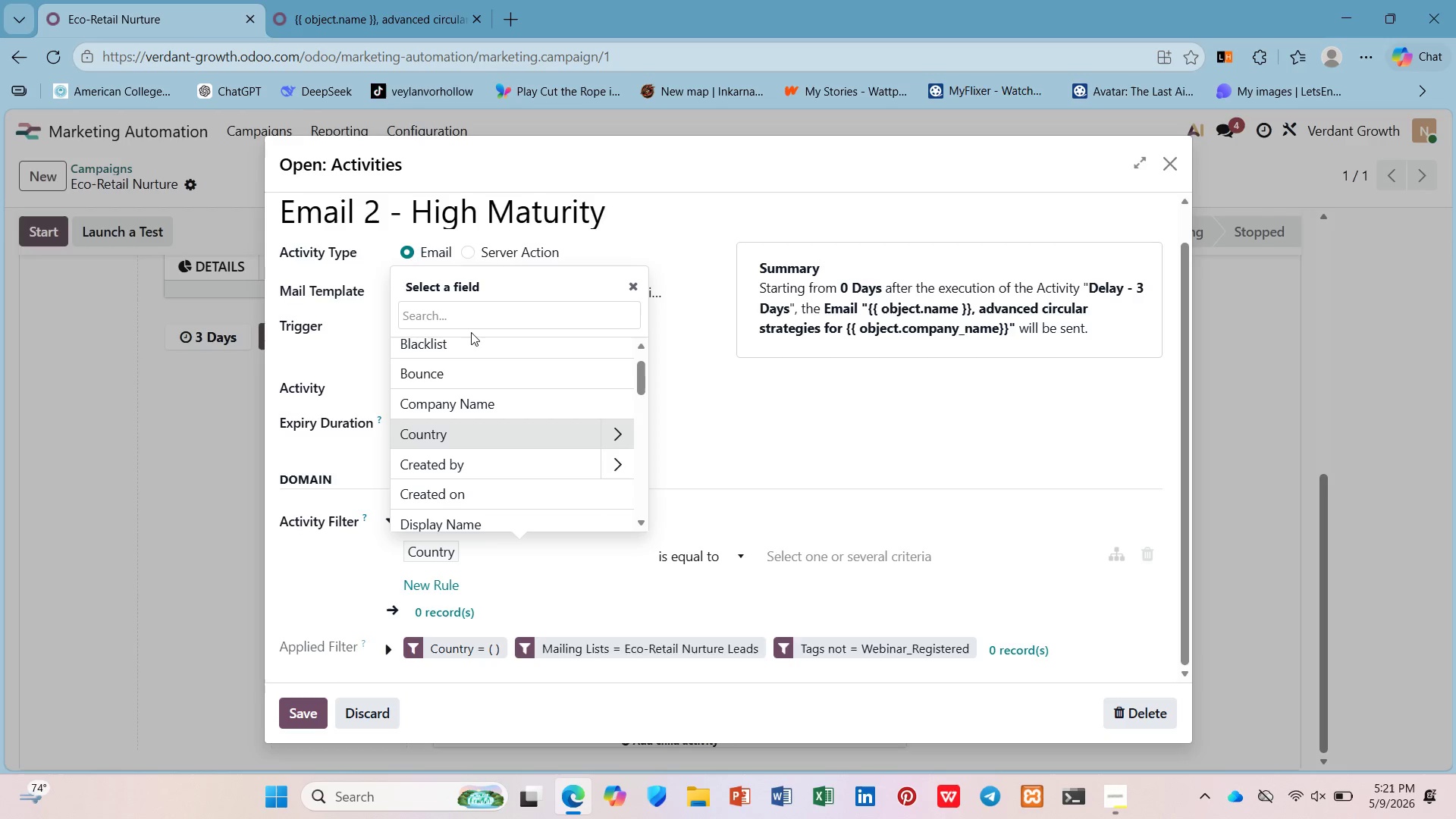 
key(Shift+BracketLeft)
 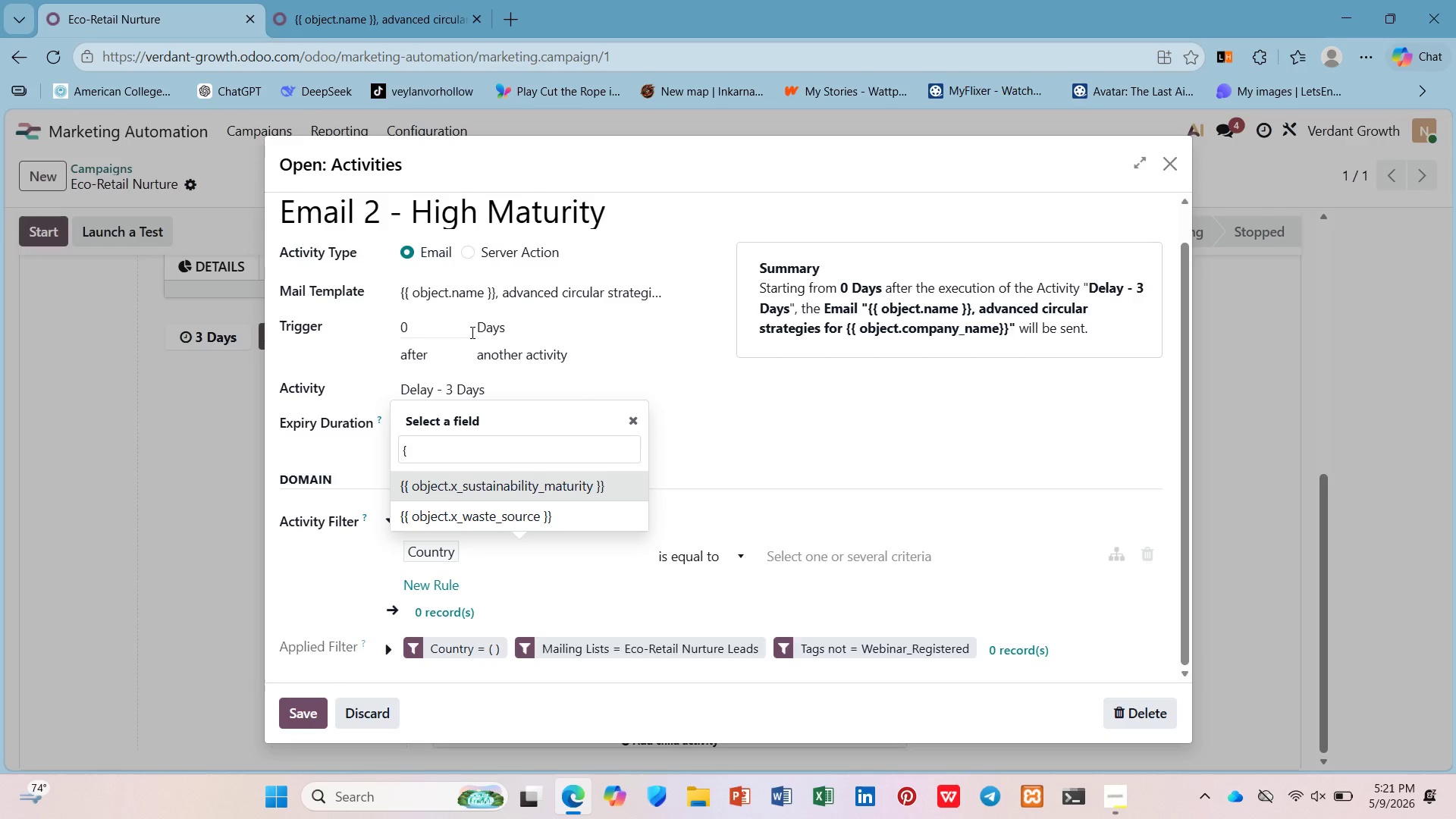 
left_click([490, 480])
 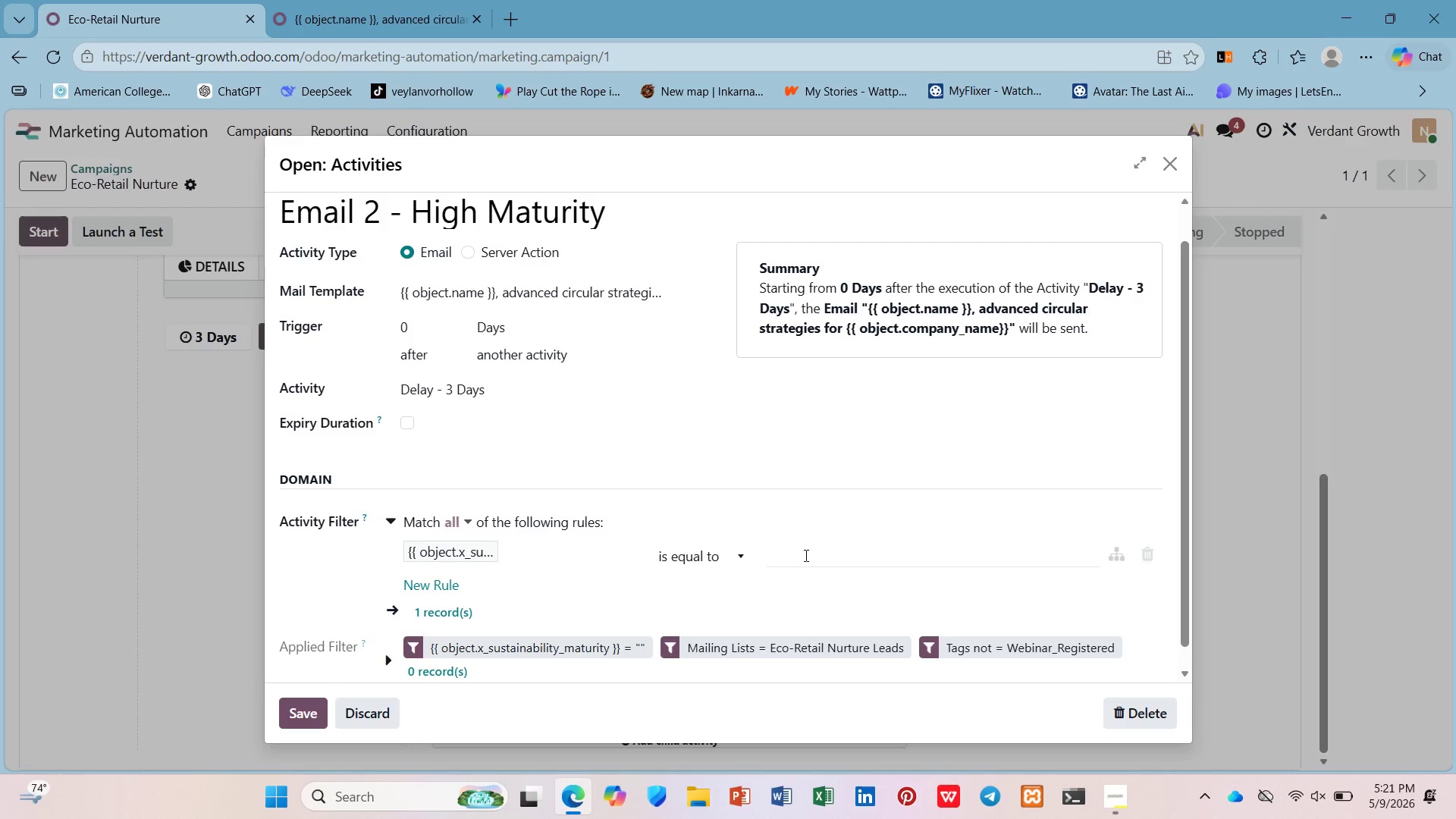 
left_click([799, 555])
 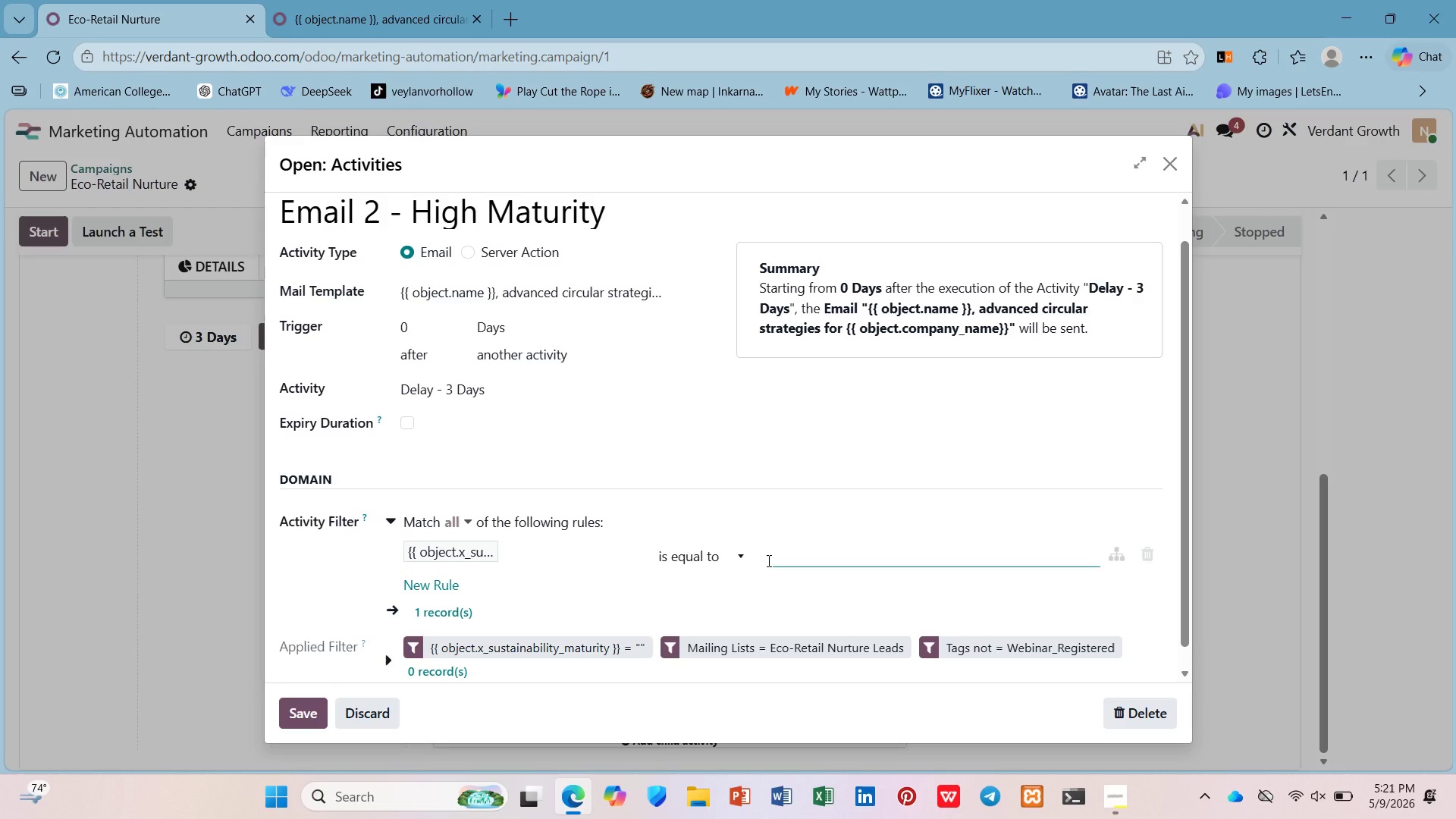 
wait(5.3)
 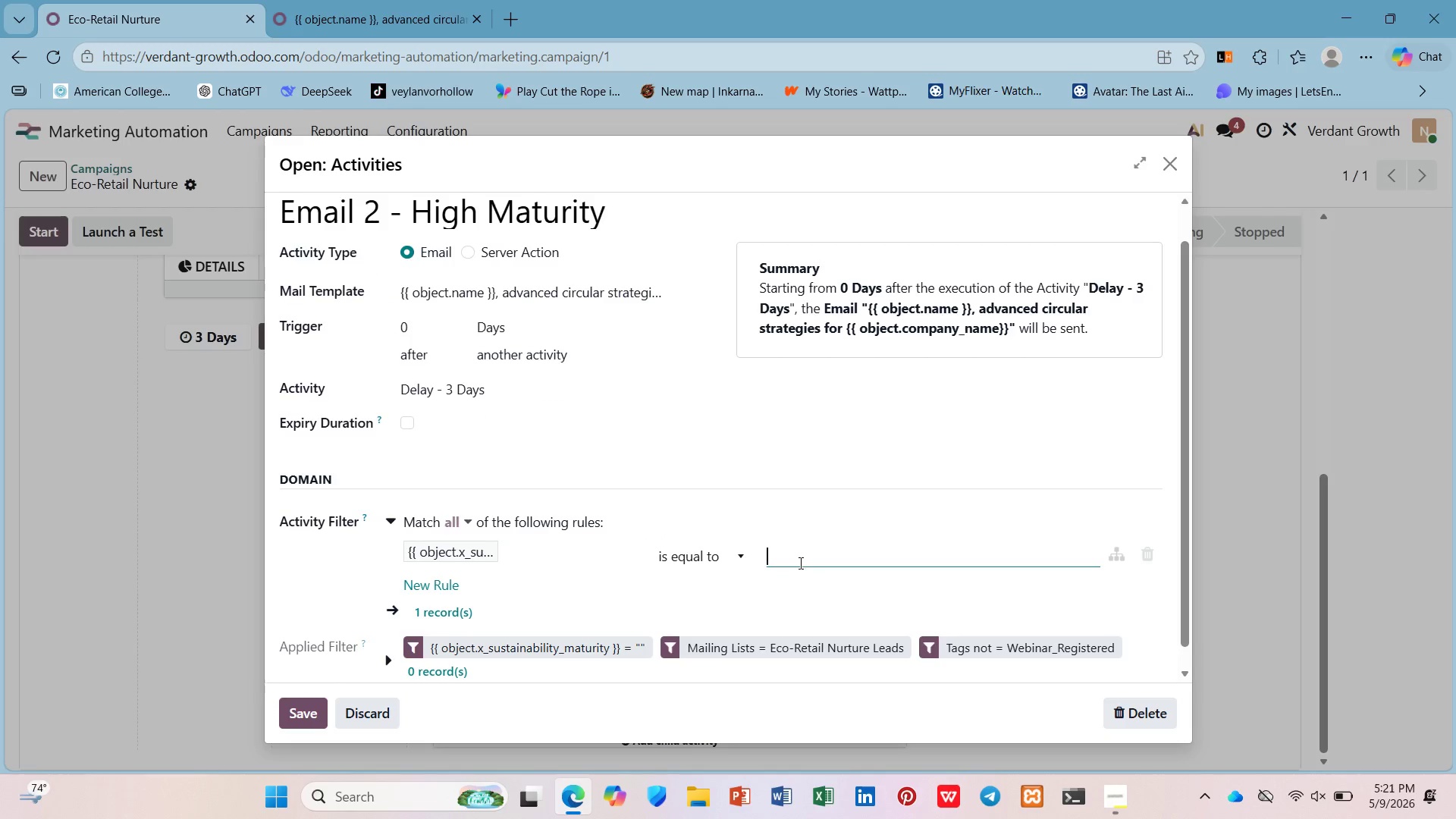 
left_click([793, 570])
 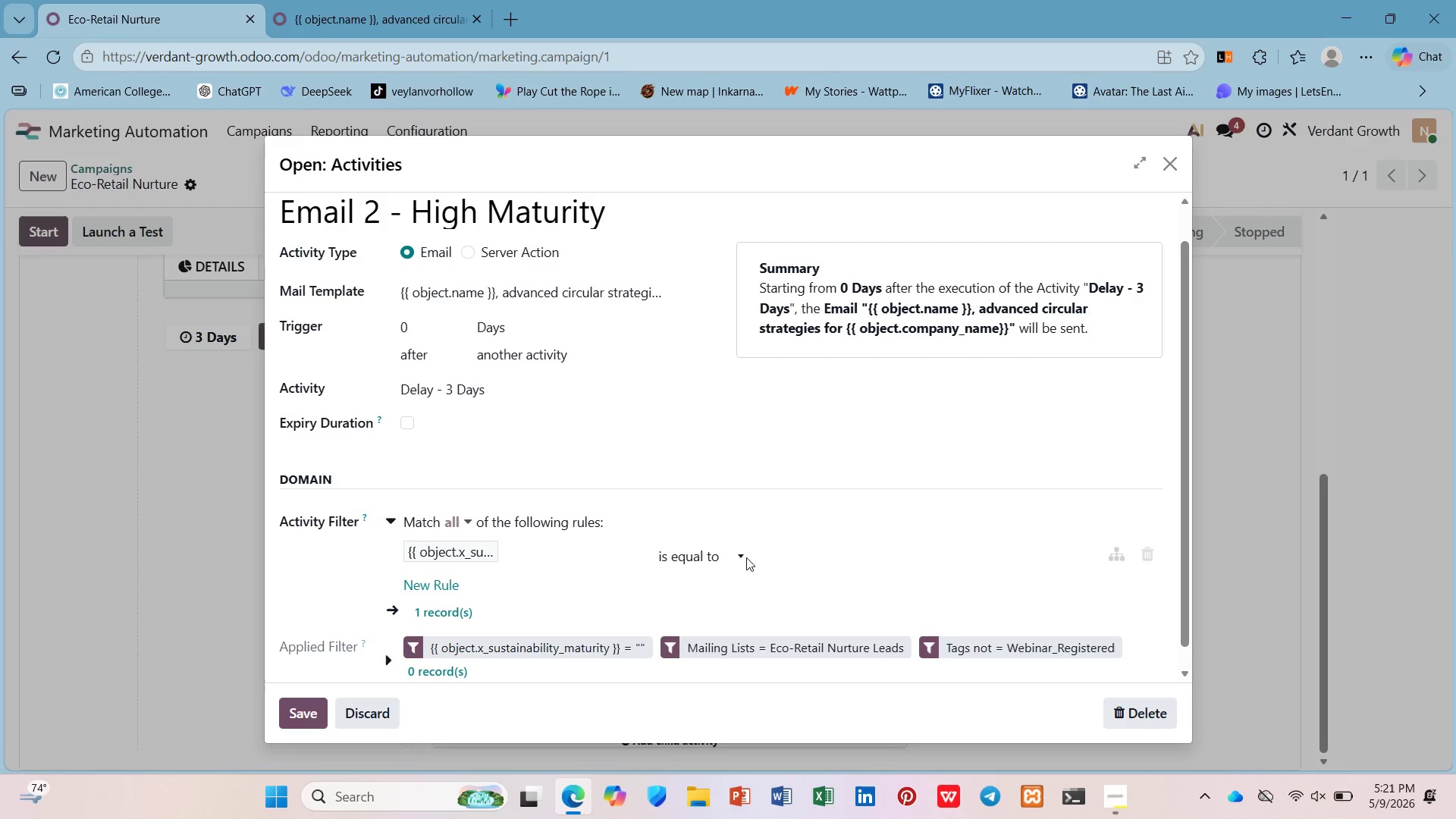 
double_click([769, 553])
 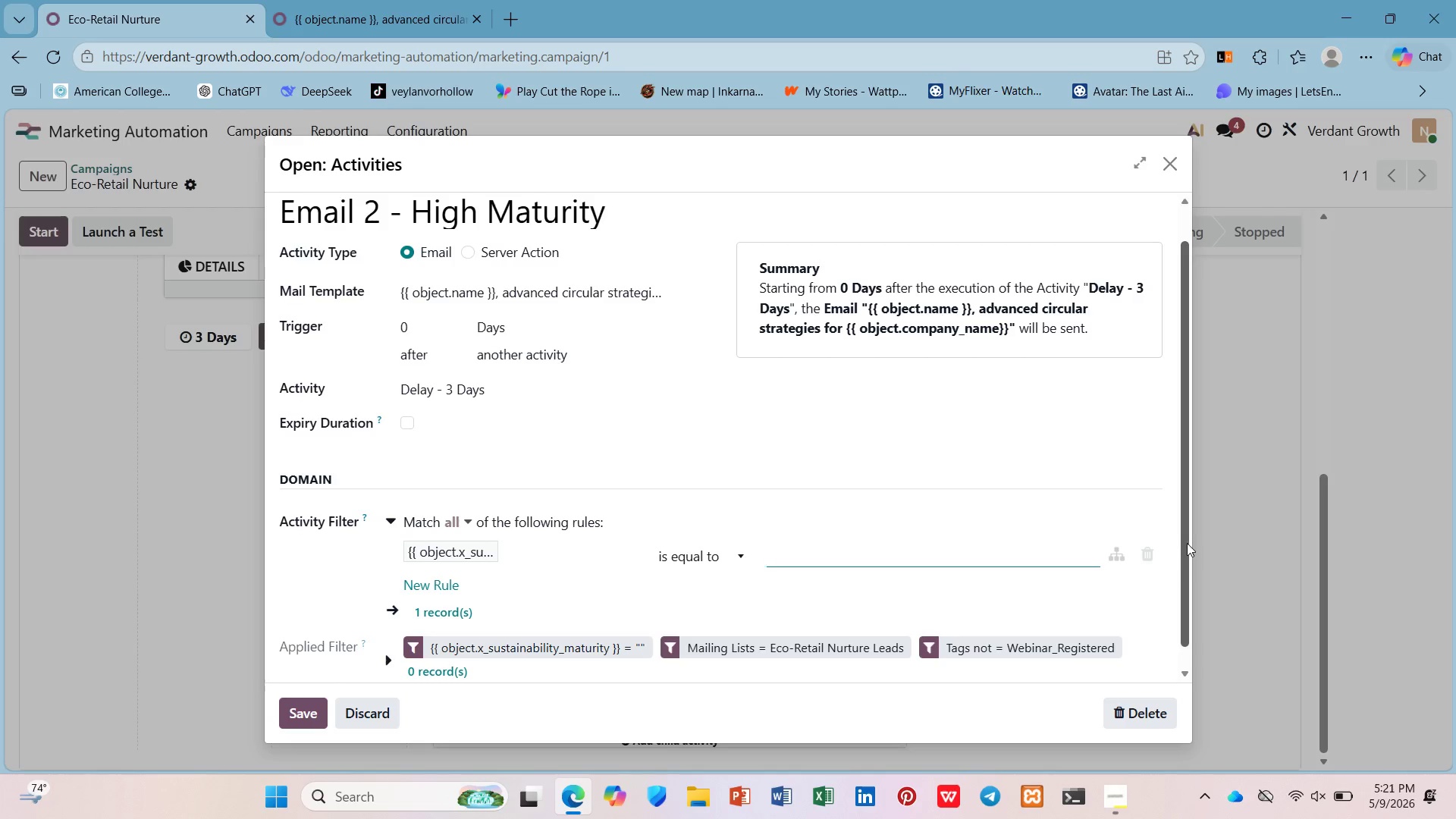 
mouse_move([1101, 551])
 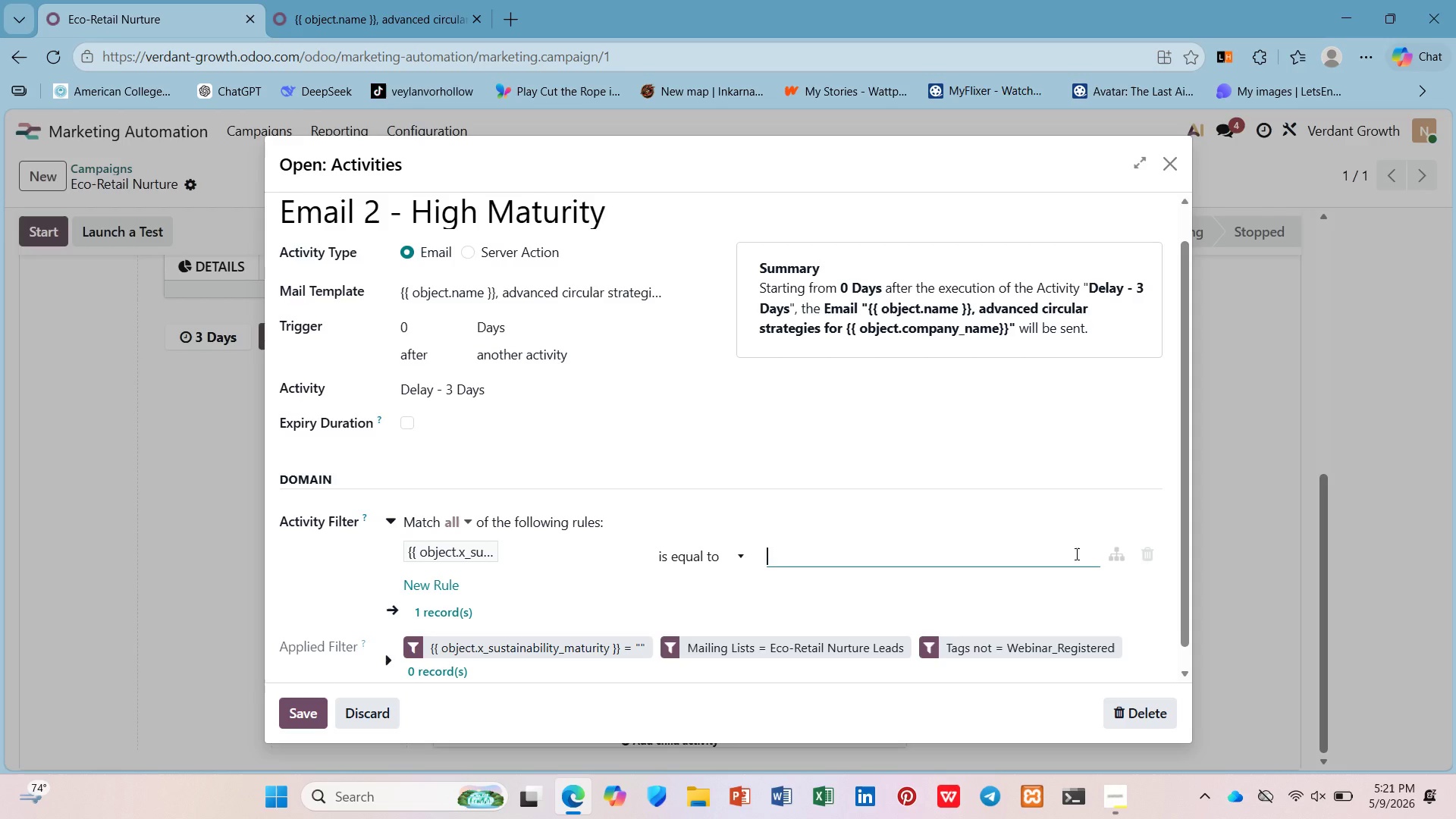 
type(High)
 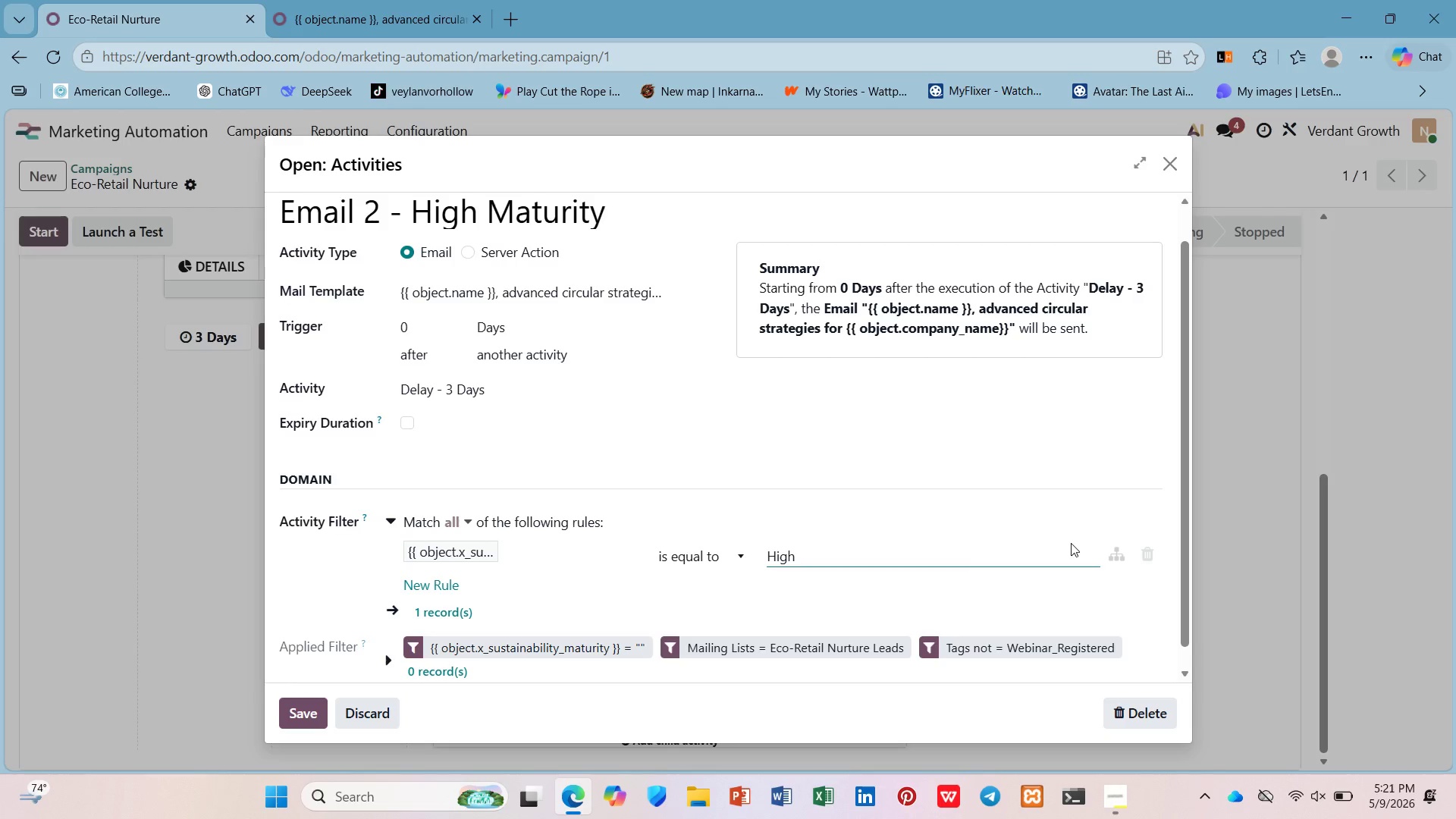 
scroll: coordinate [774, 550], scroll_direction: down, amount: 3.0
 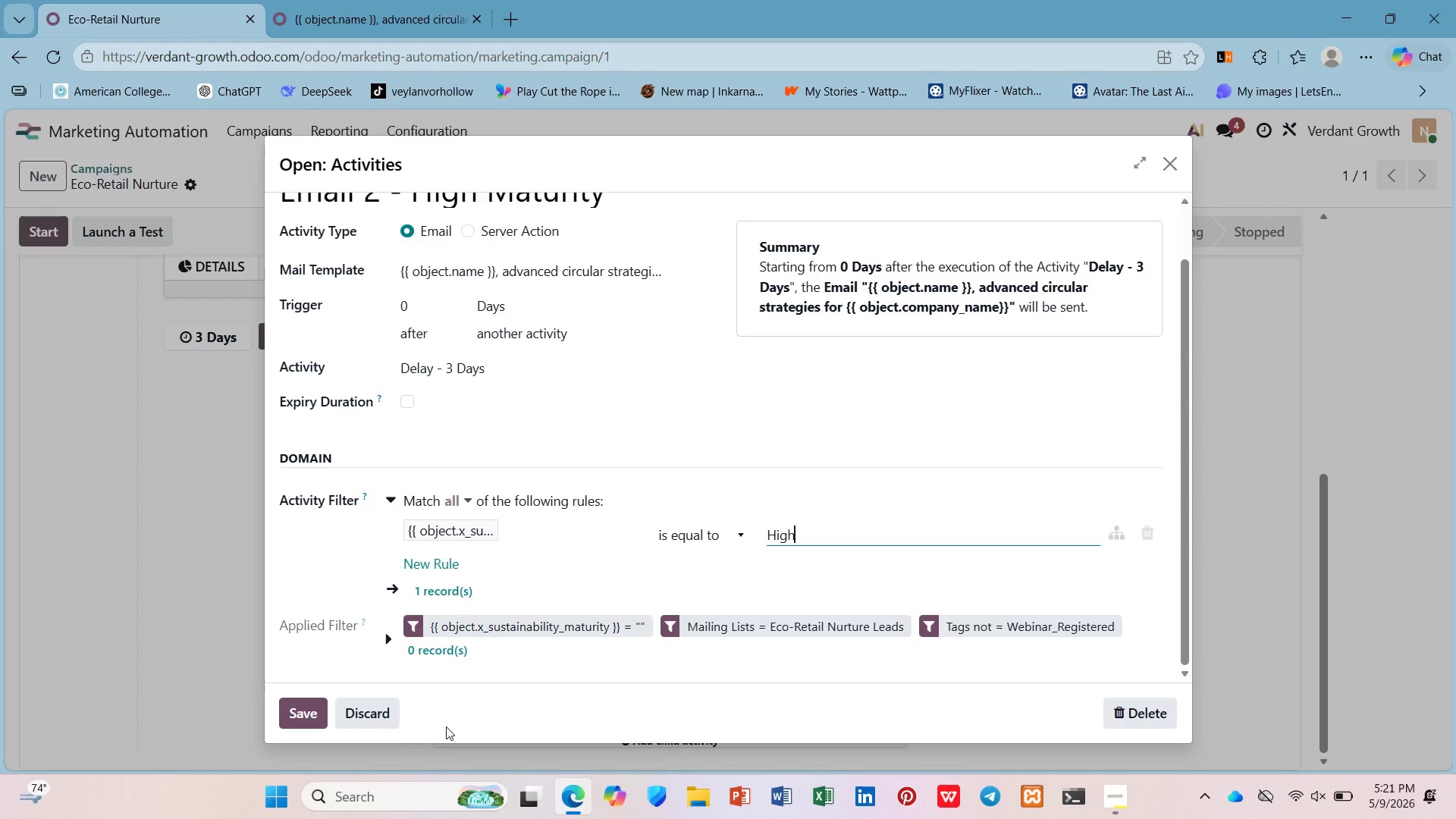 
wait(7.22)
 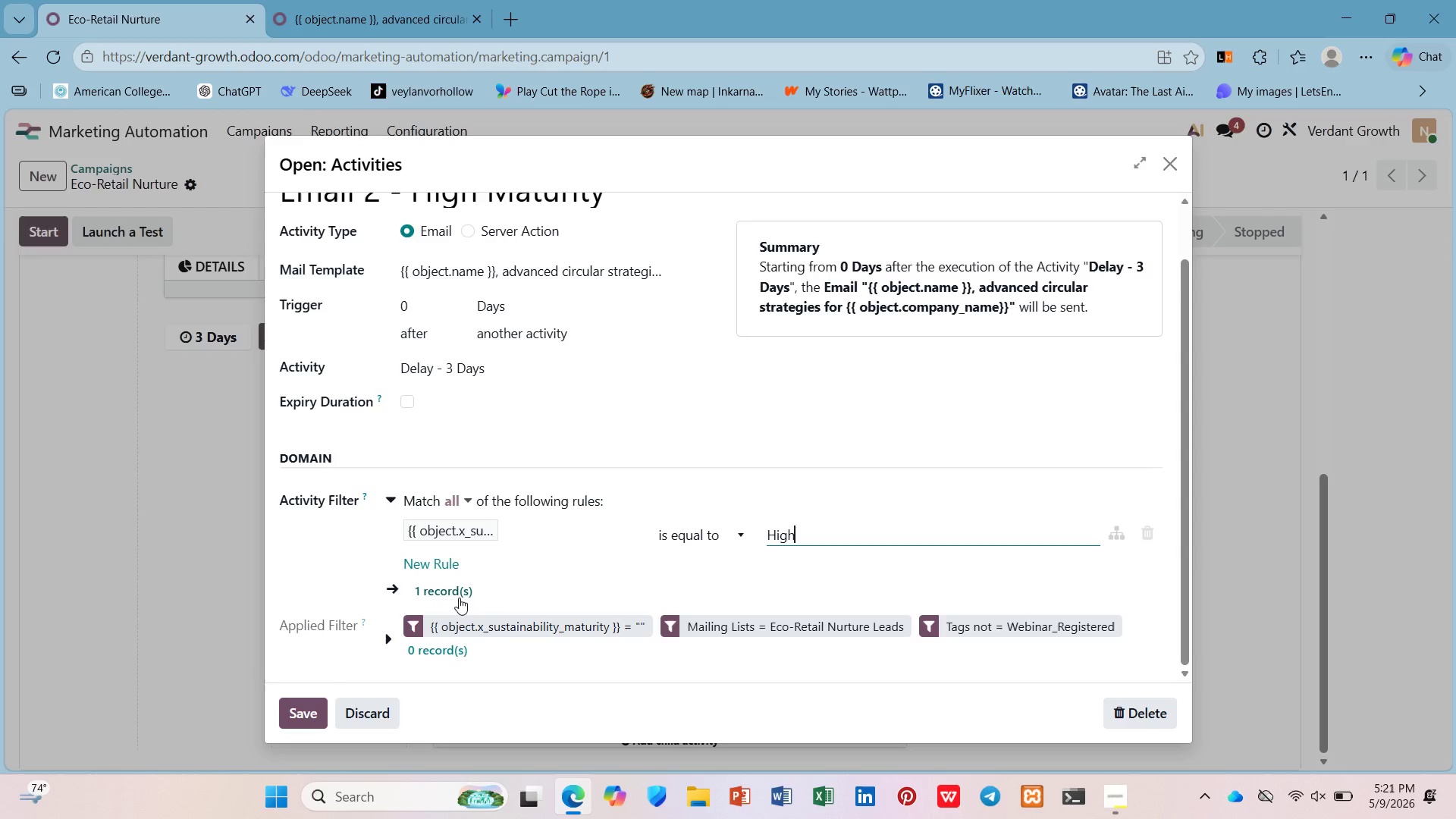 
left_click([305, 724])
 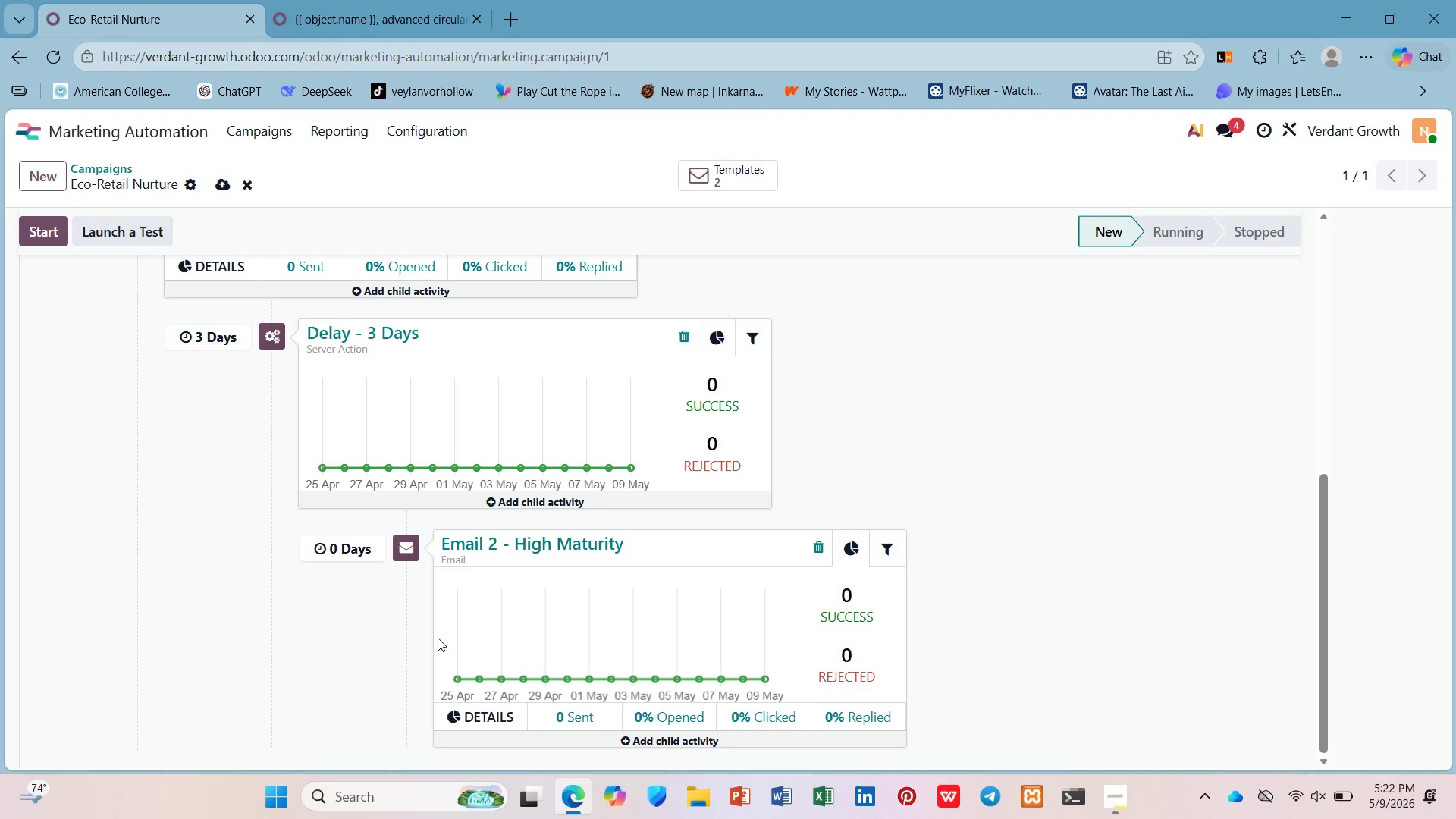 
scroll: coordinate [454, 617], scroll_direction: down, amount: 3.0
 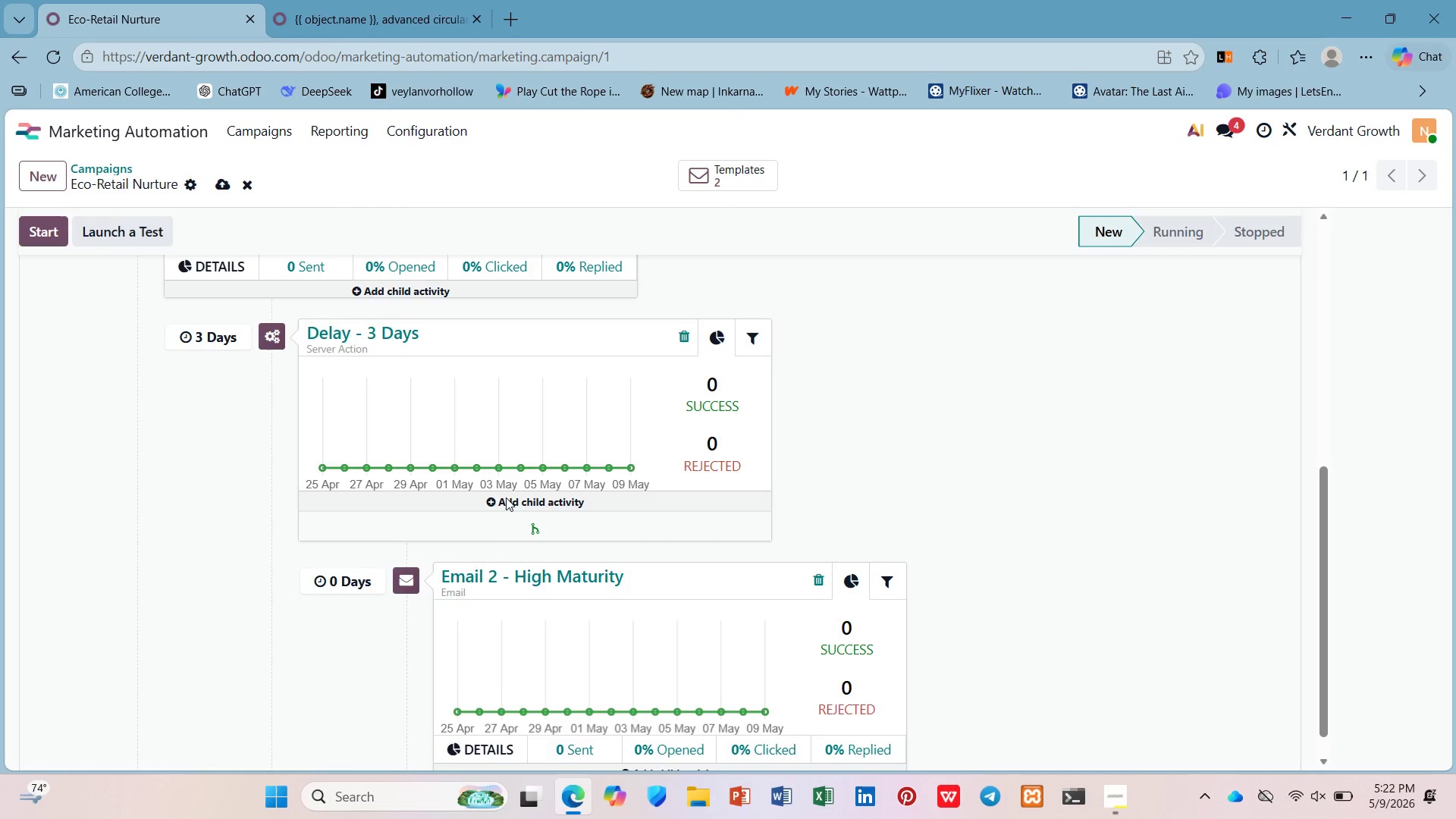 
left_click([495, 519])
 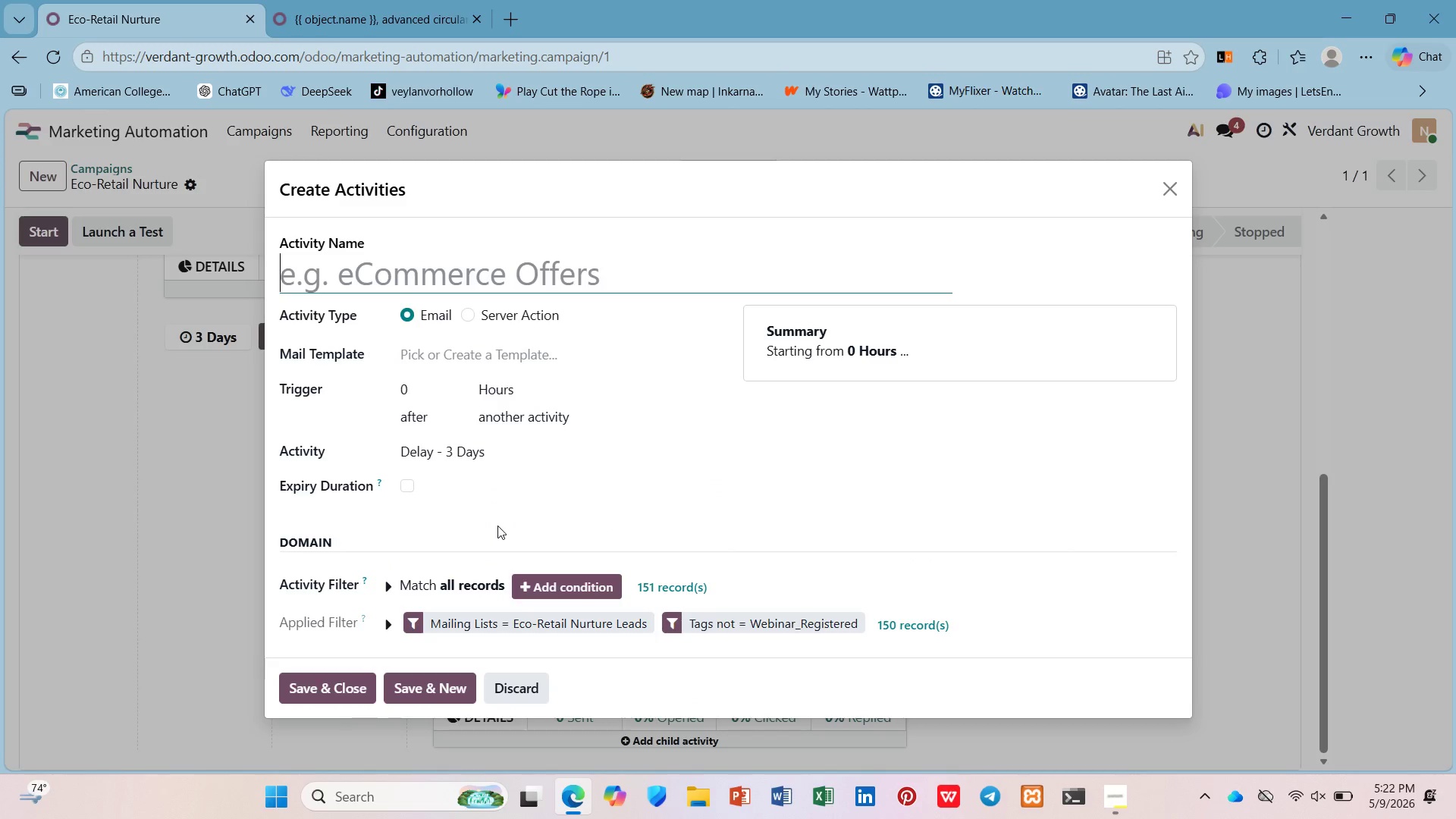 
type(Emal 3 - Low )
key(Backspace)
type(/Medum)
 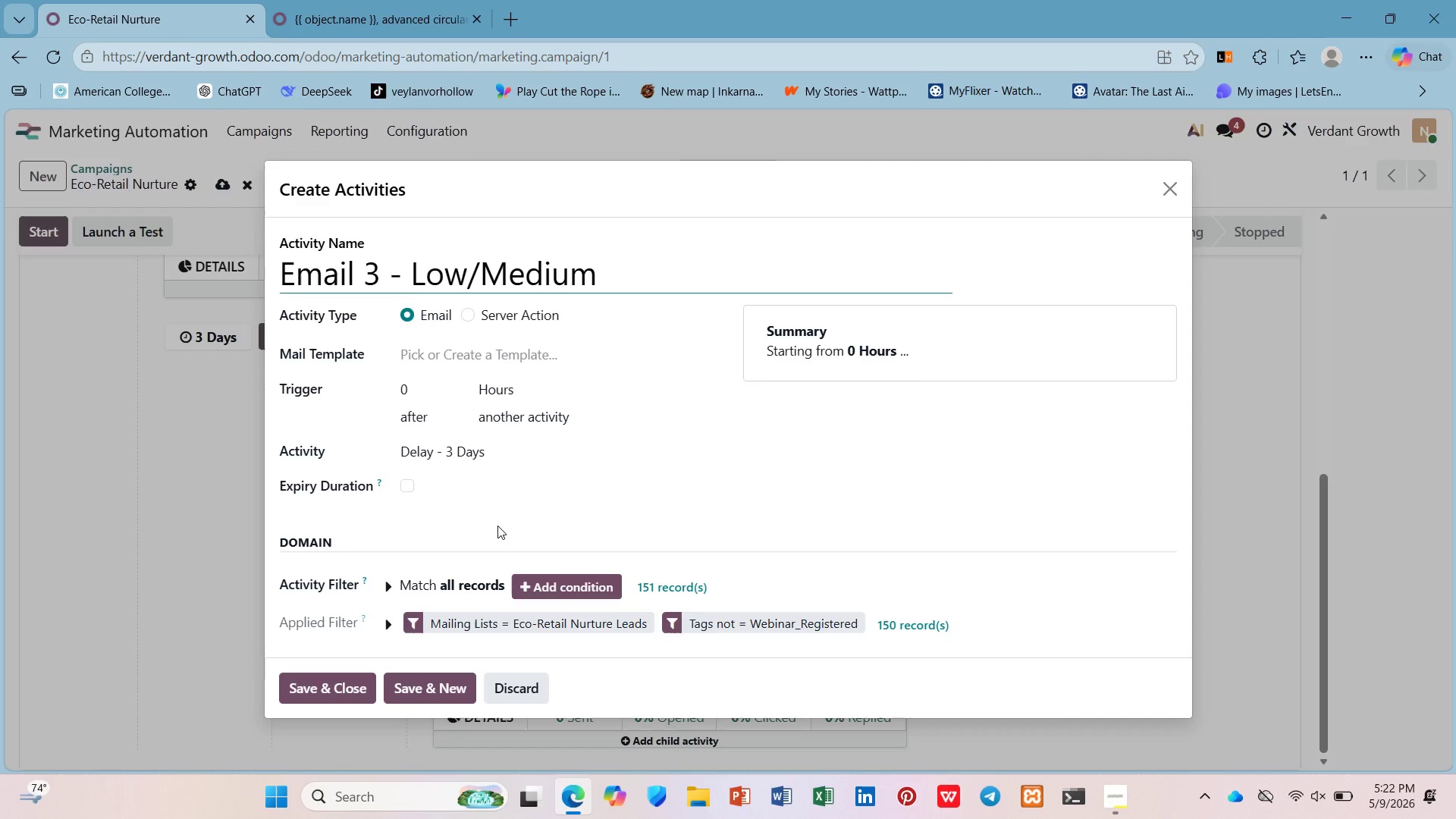 
hold_key(key=I, duration=0.45)
 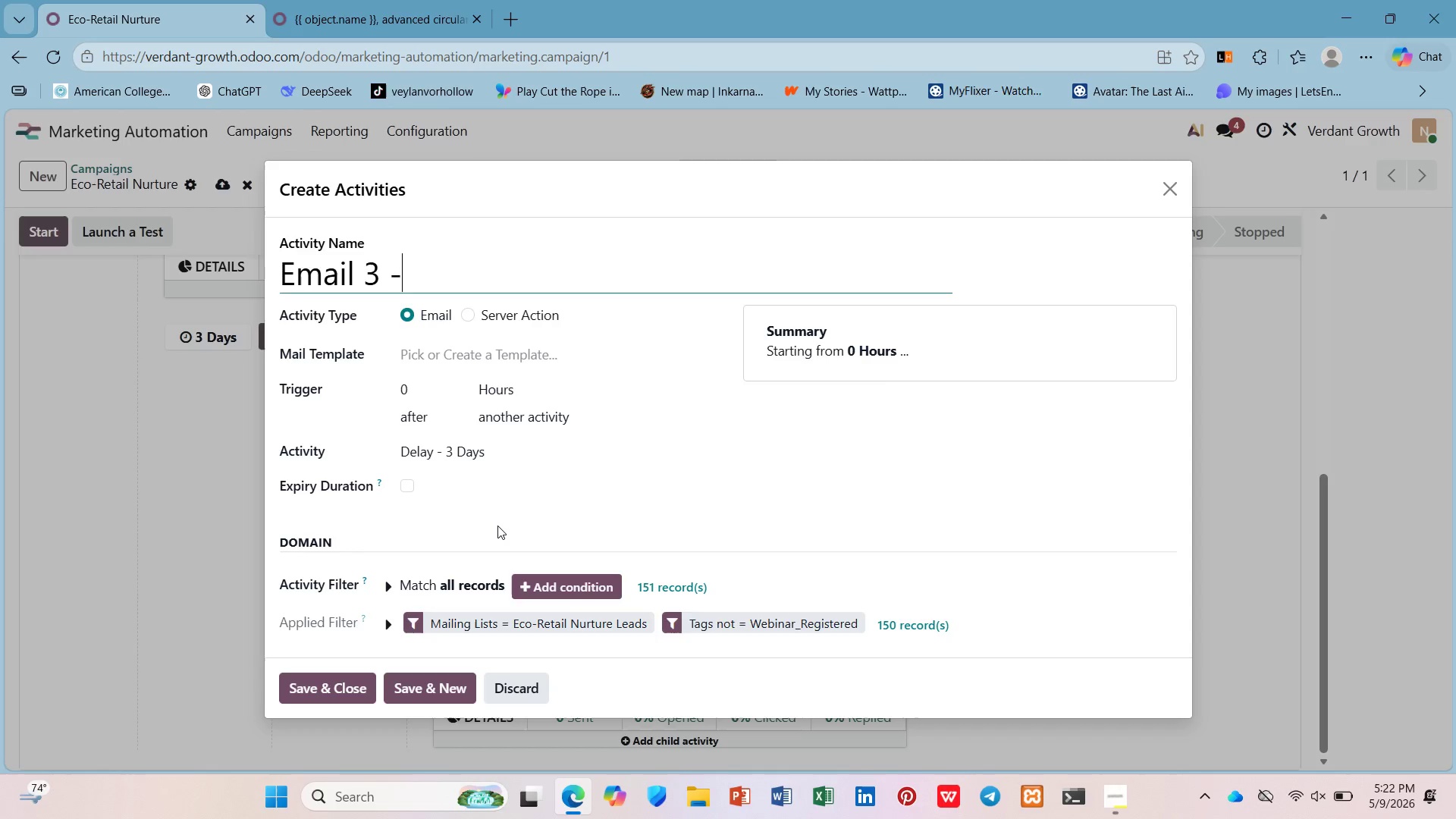 
hold_key(key=I, duration=0.31)
 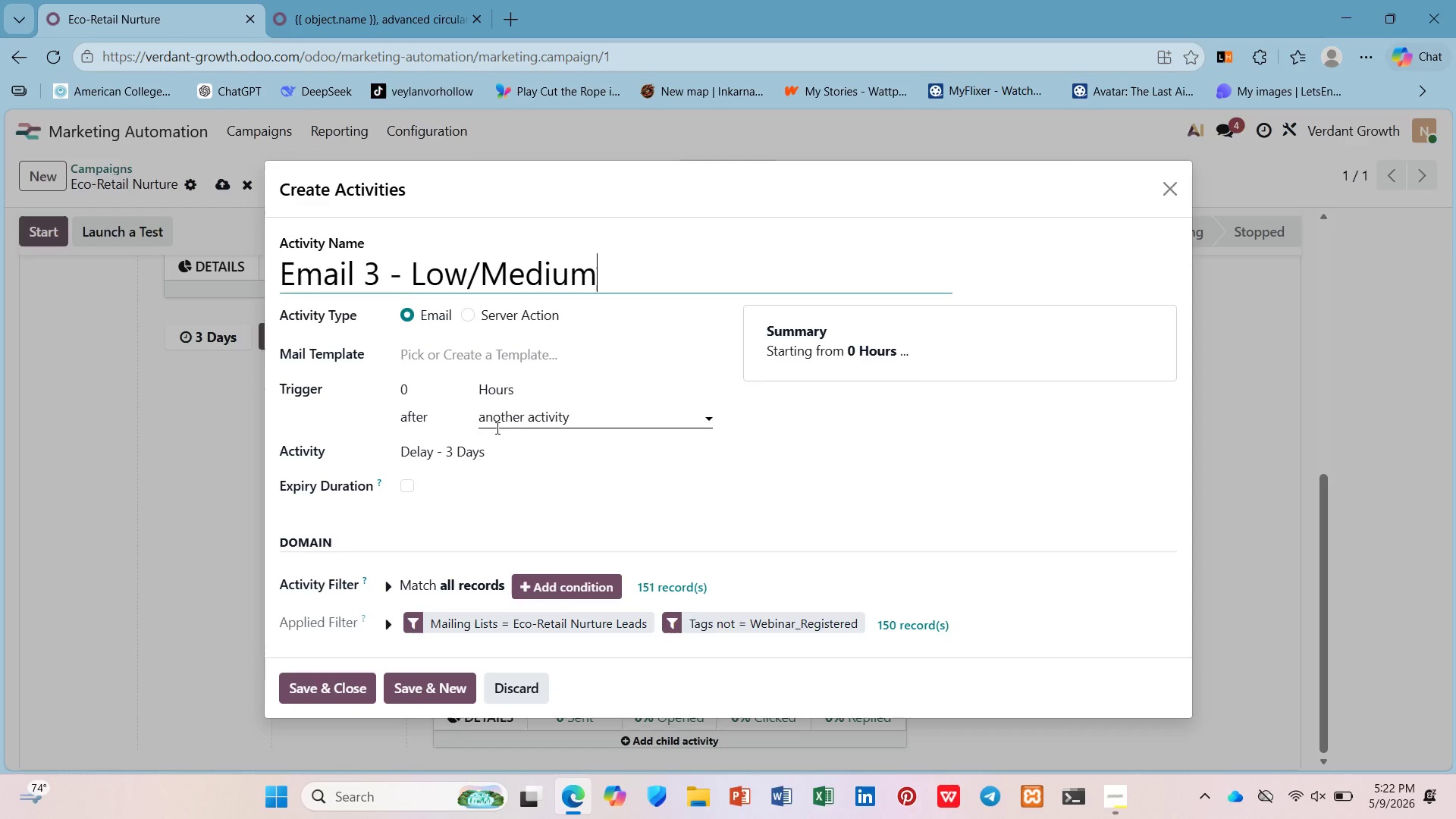 
left_click([493, 362])
 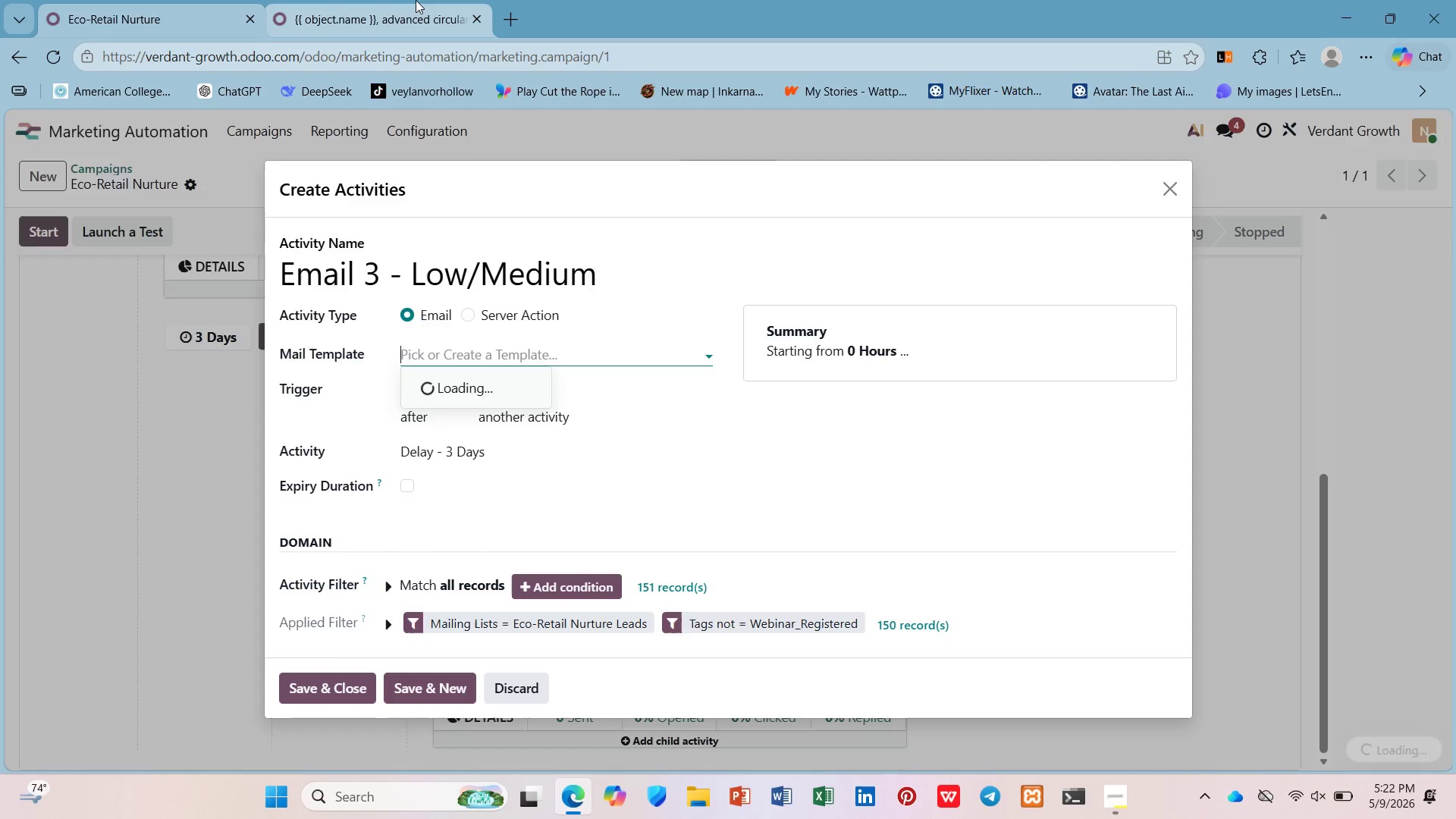 
left_click([413, 0])
 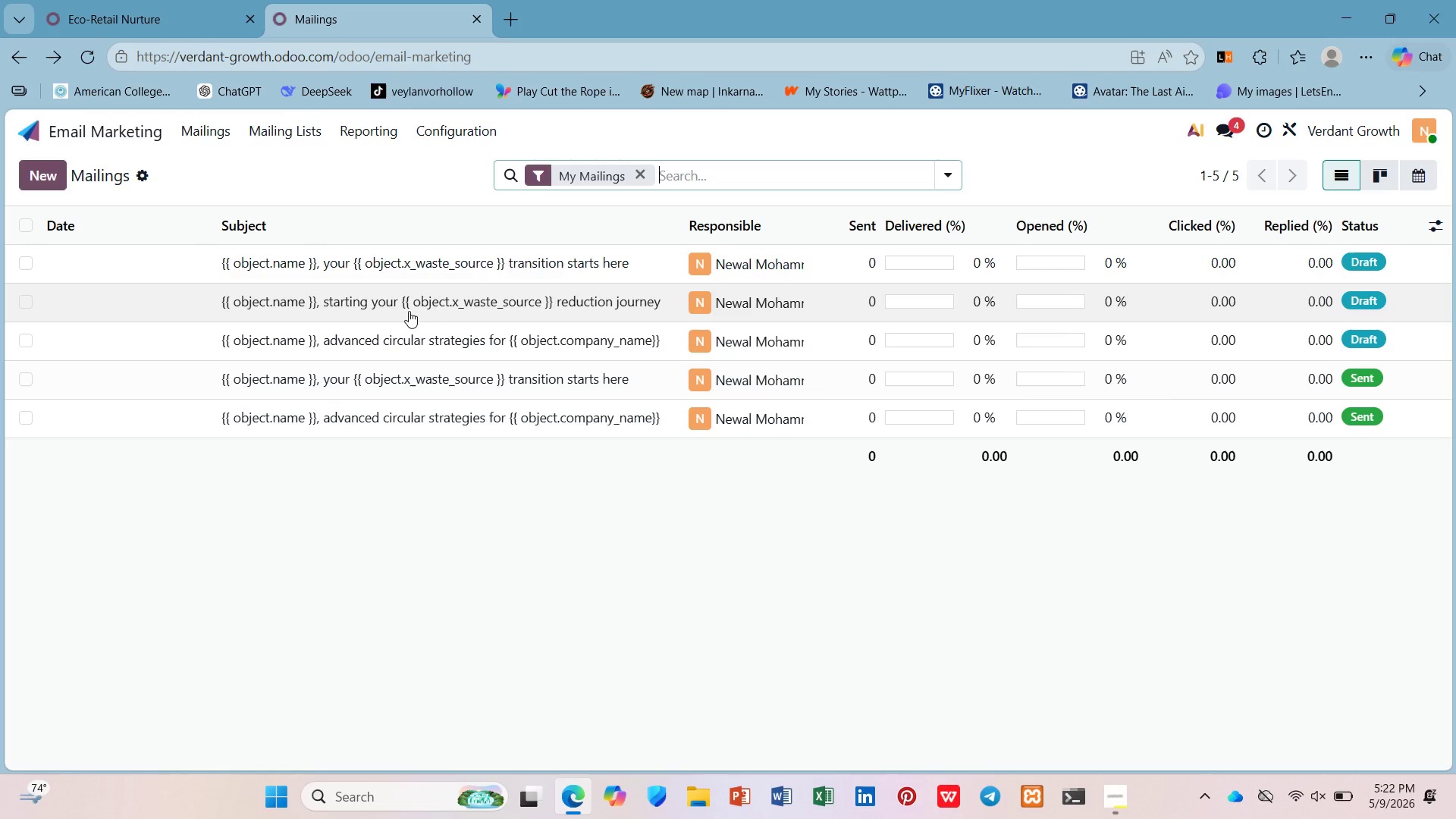 
mouse_move([394, 394])
 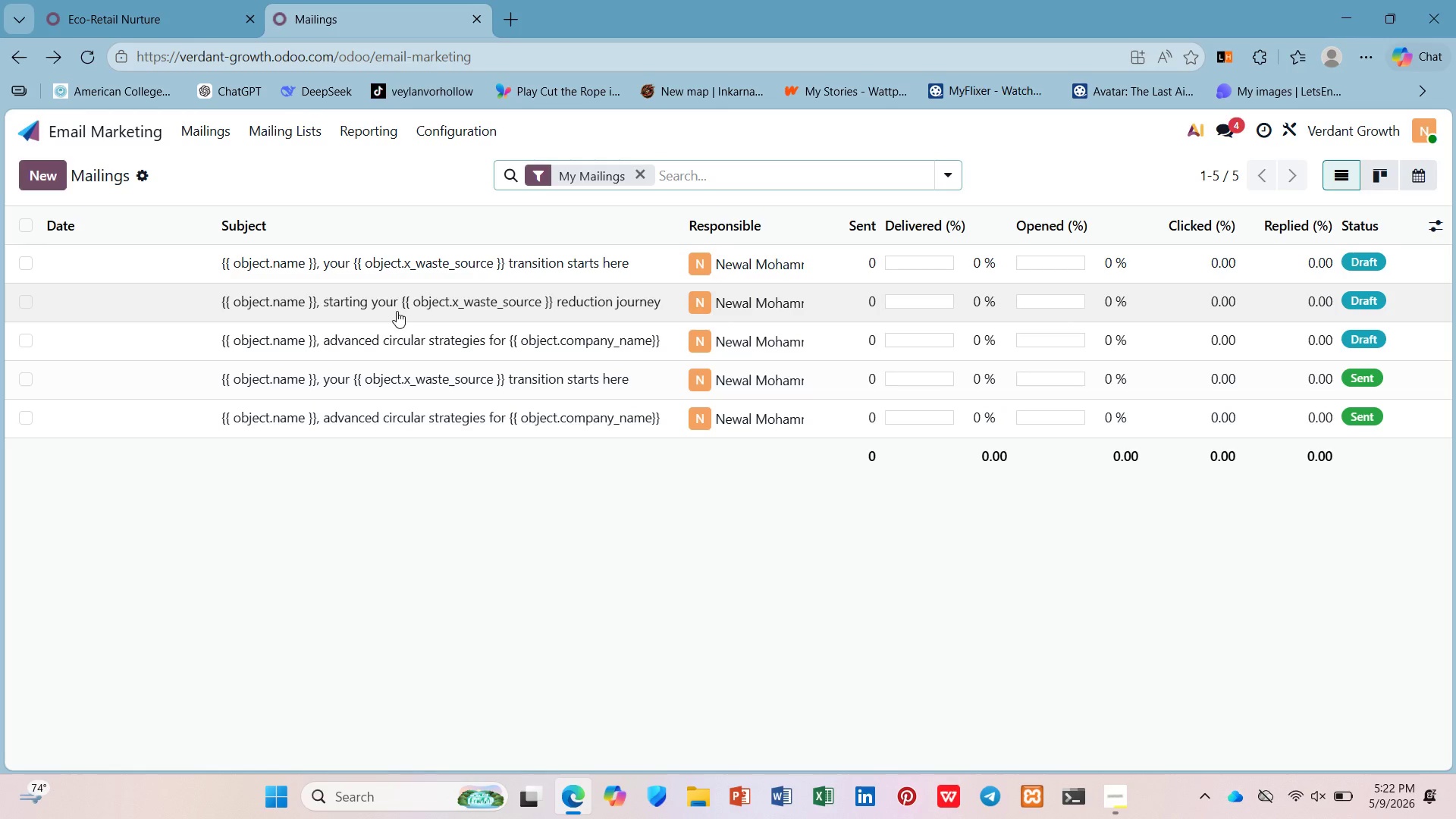 
left_click([397, 311])
 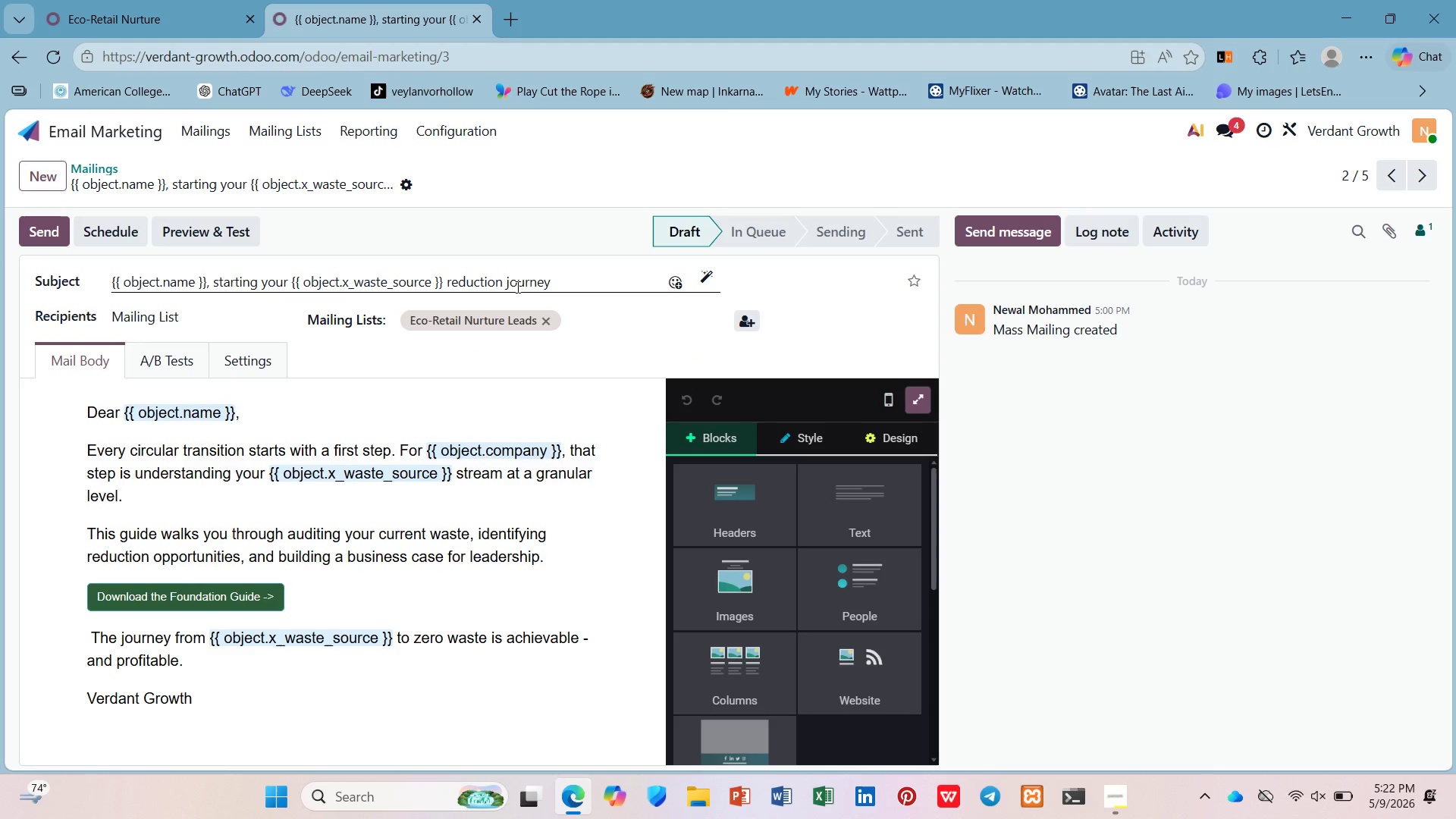 
left_click_drag(start_coordinate=[560, 278], to_coordinate=[98, 266])
 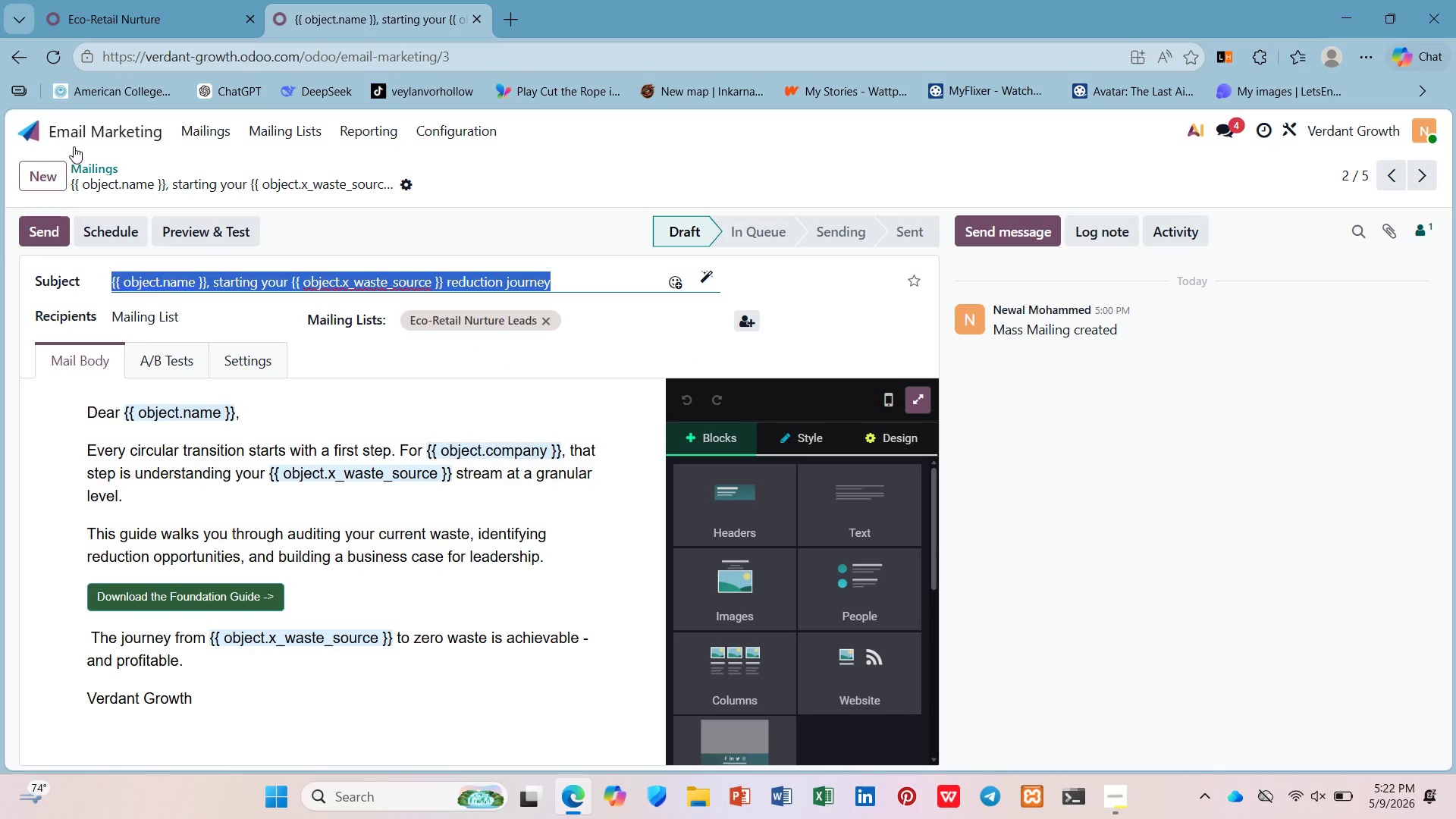 
key(Control+C)
 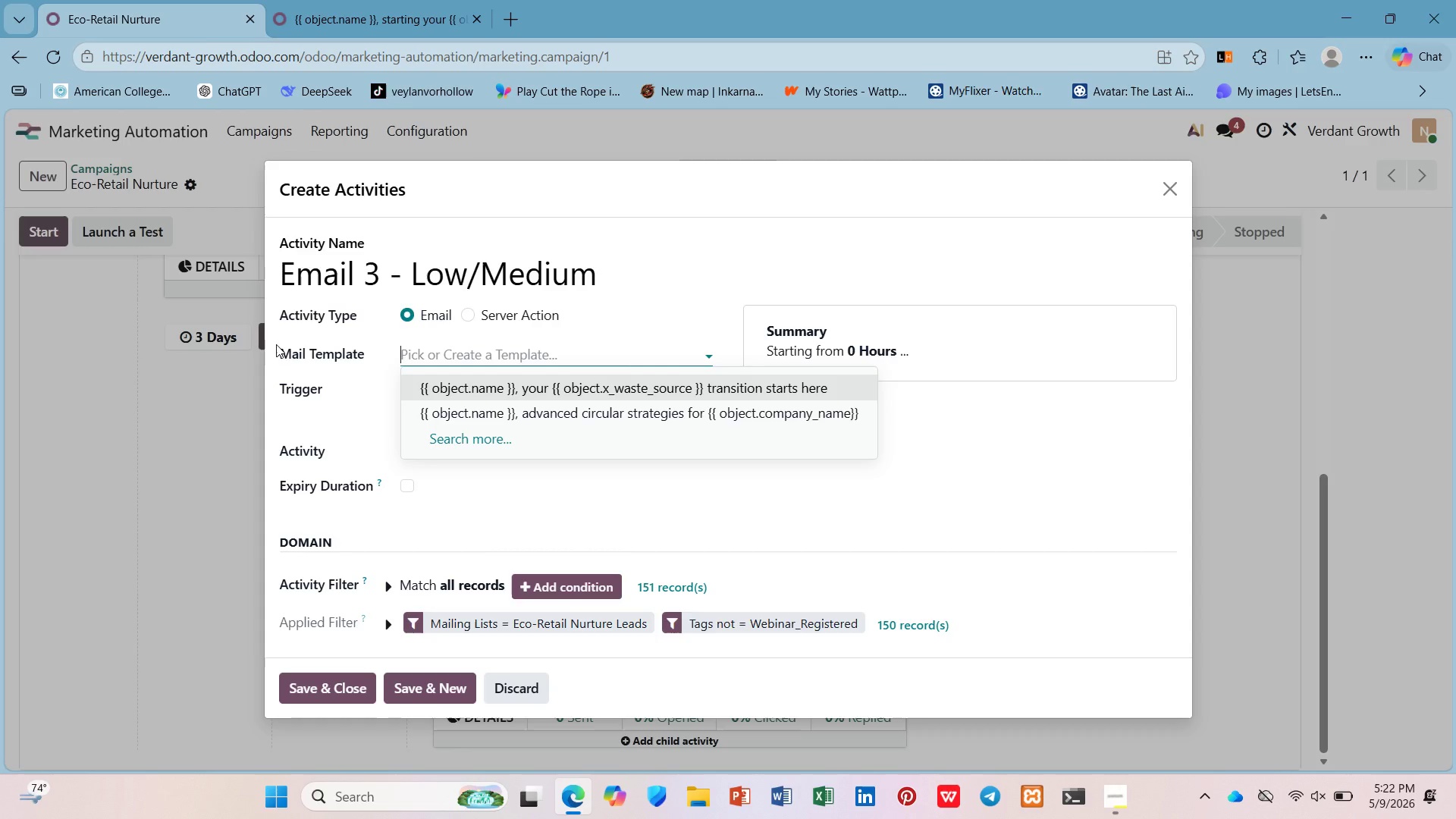 
key(Control+V)
 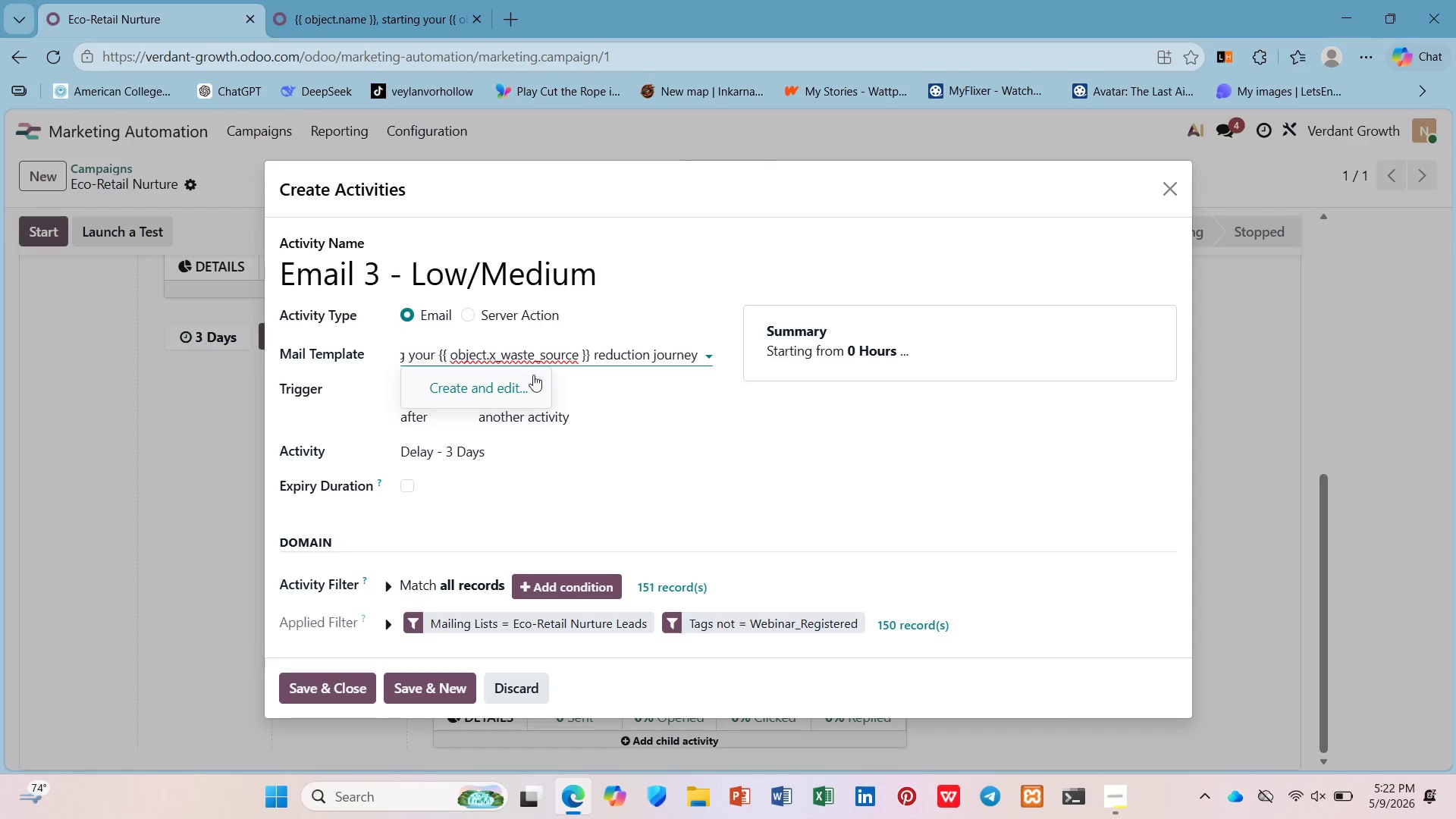 
left_click([527, 378])
 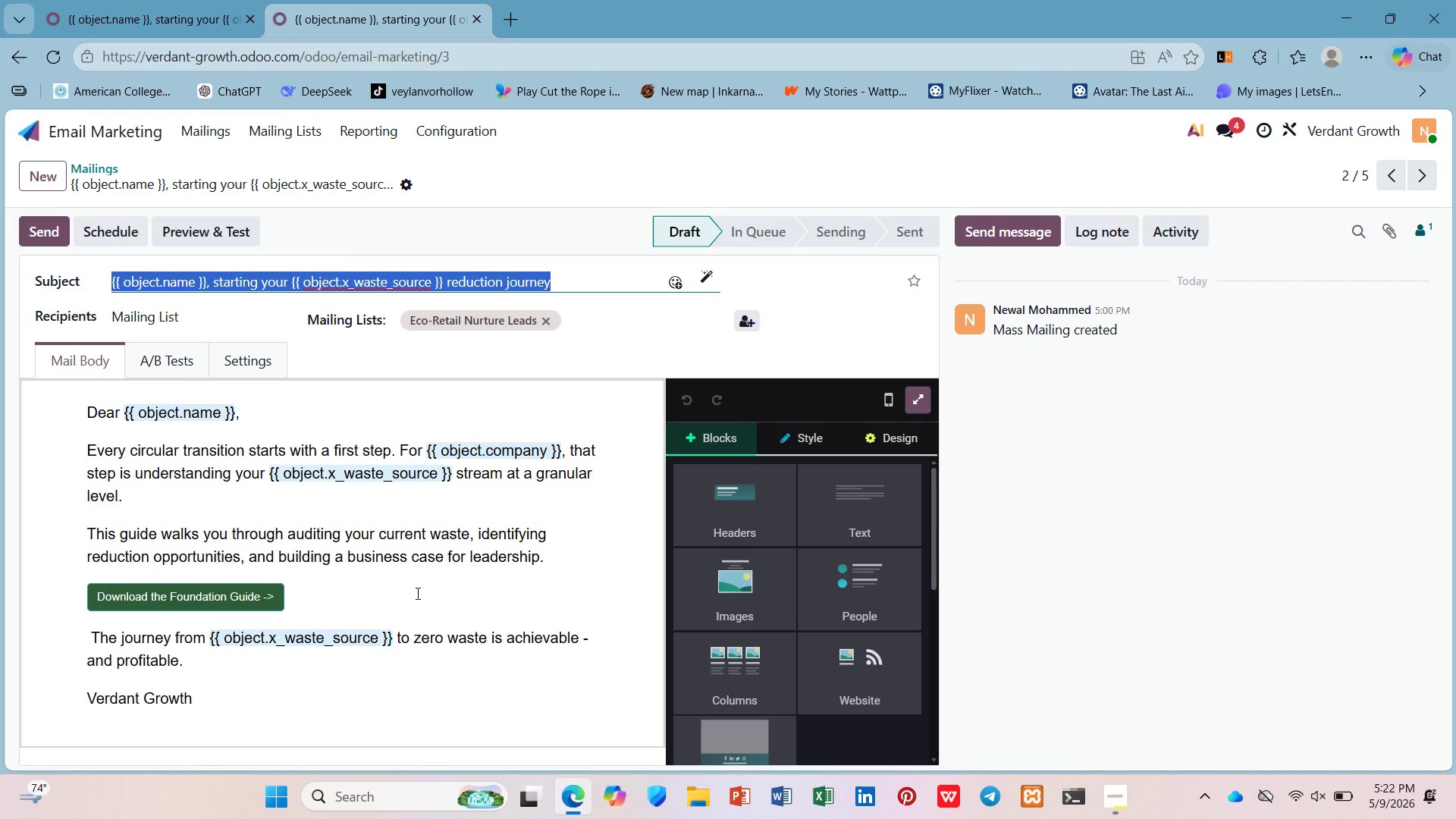 
left_click_drag(start_coordinate=[239, 703], to_coordinate=[74, 416])
 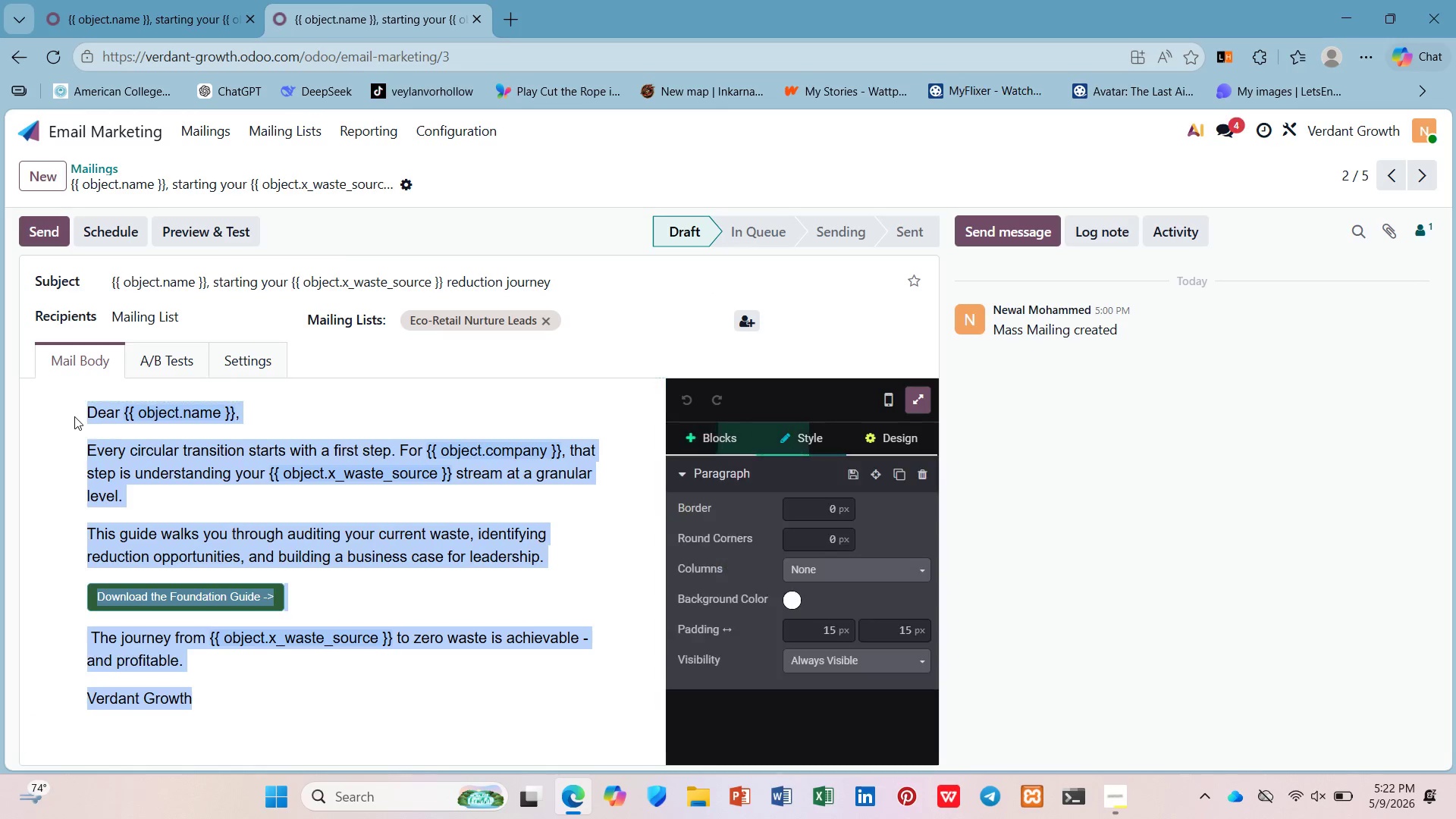 
key(Control+C)
 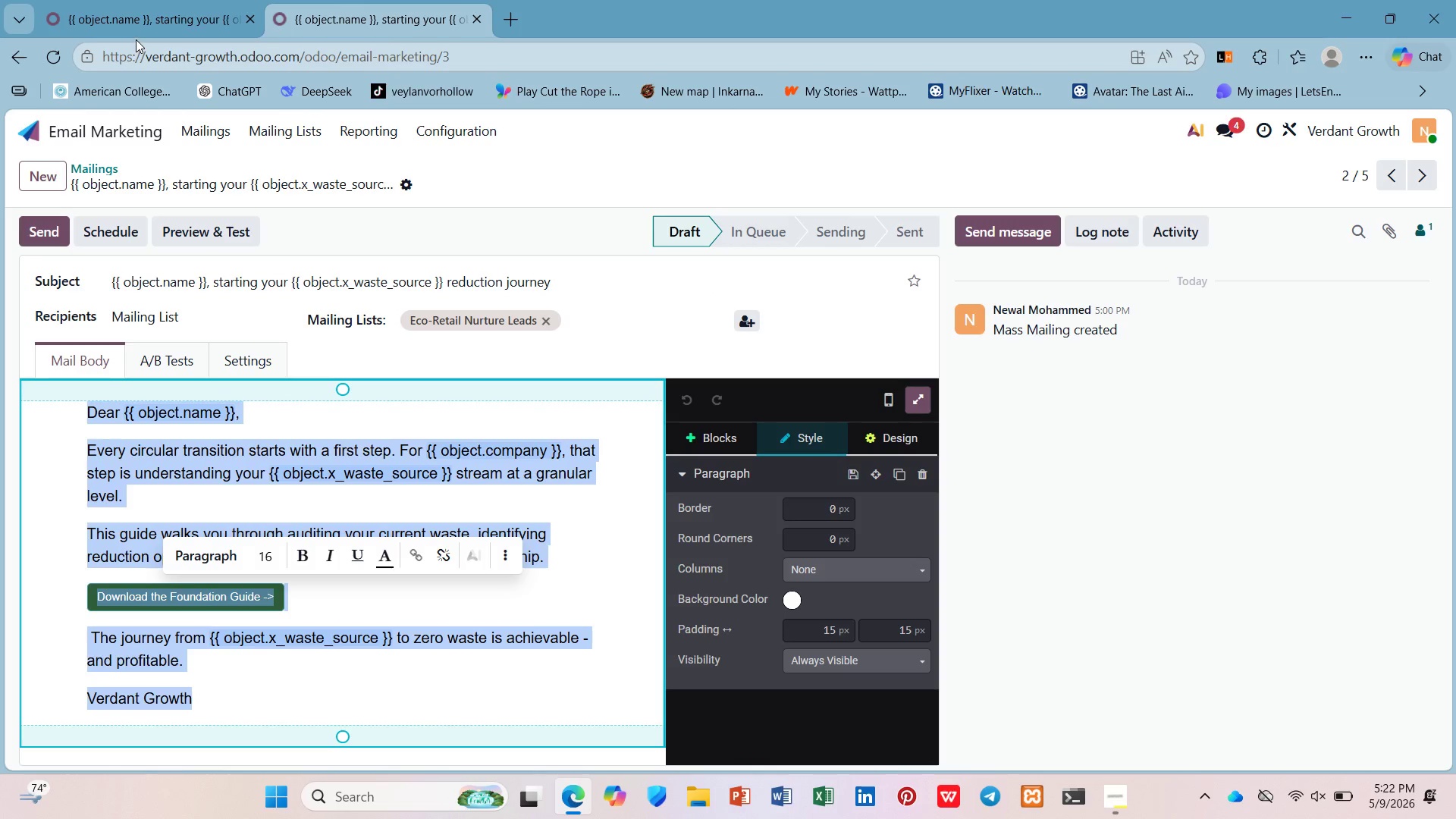 
left_click([140, 27])
 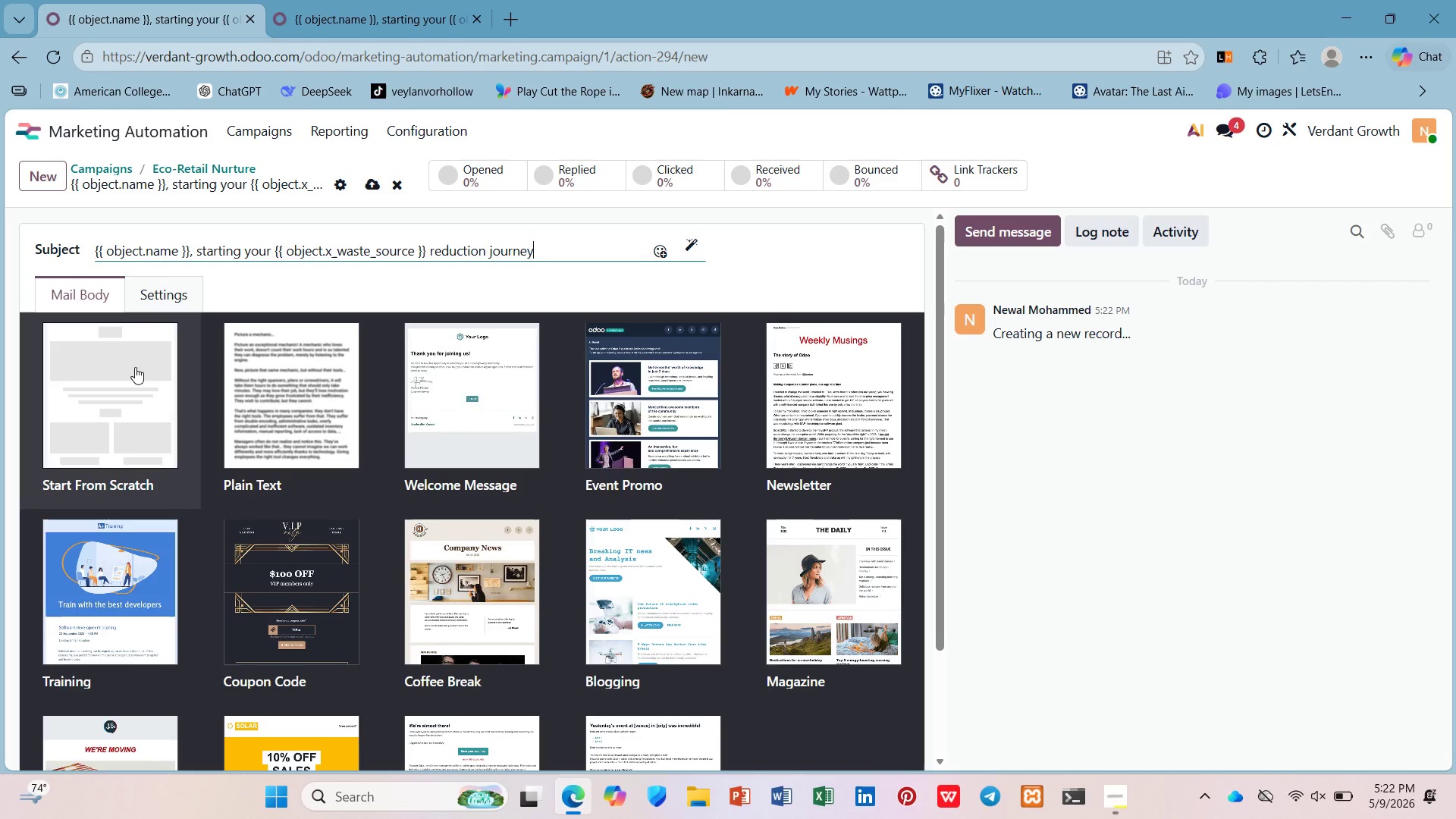 
left_click([135, 367])
 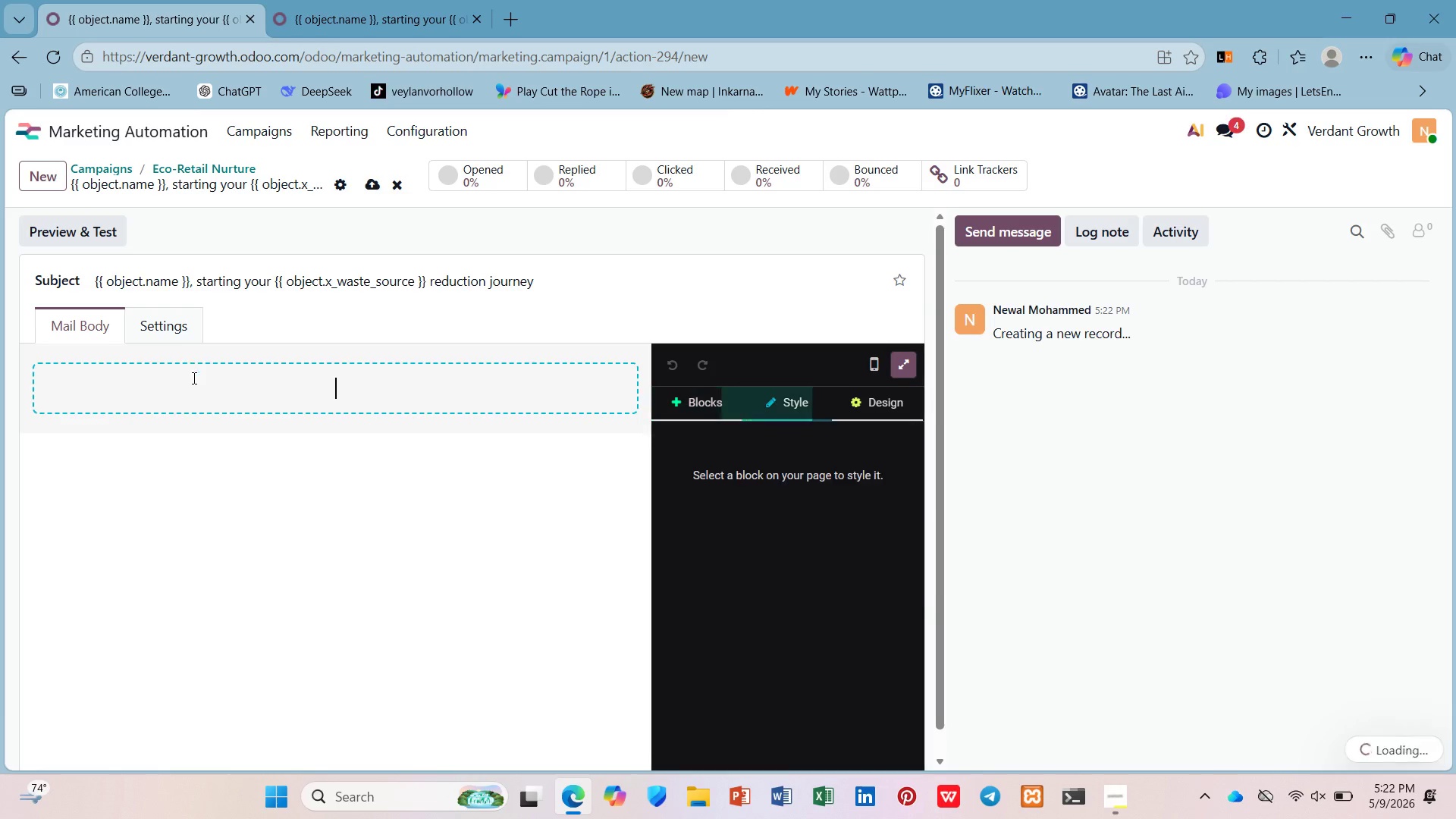 
key(D)
 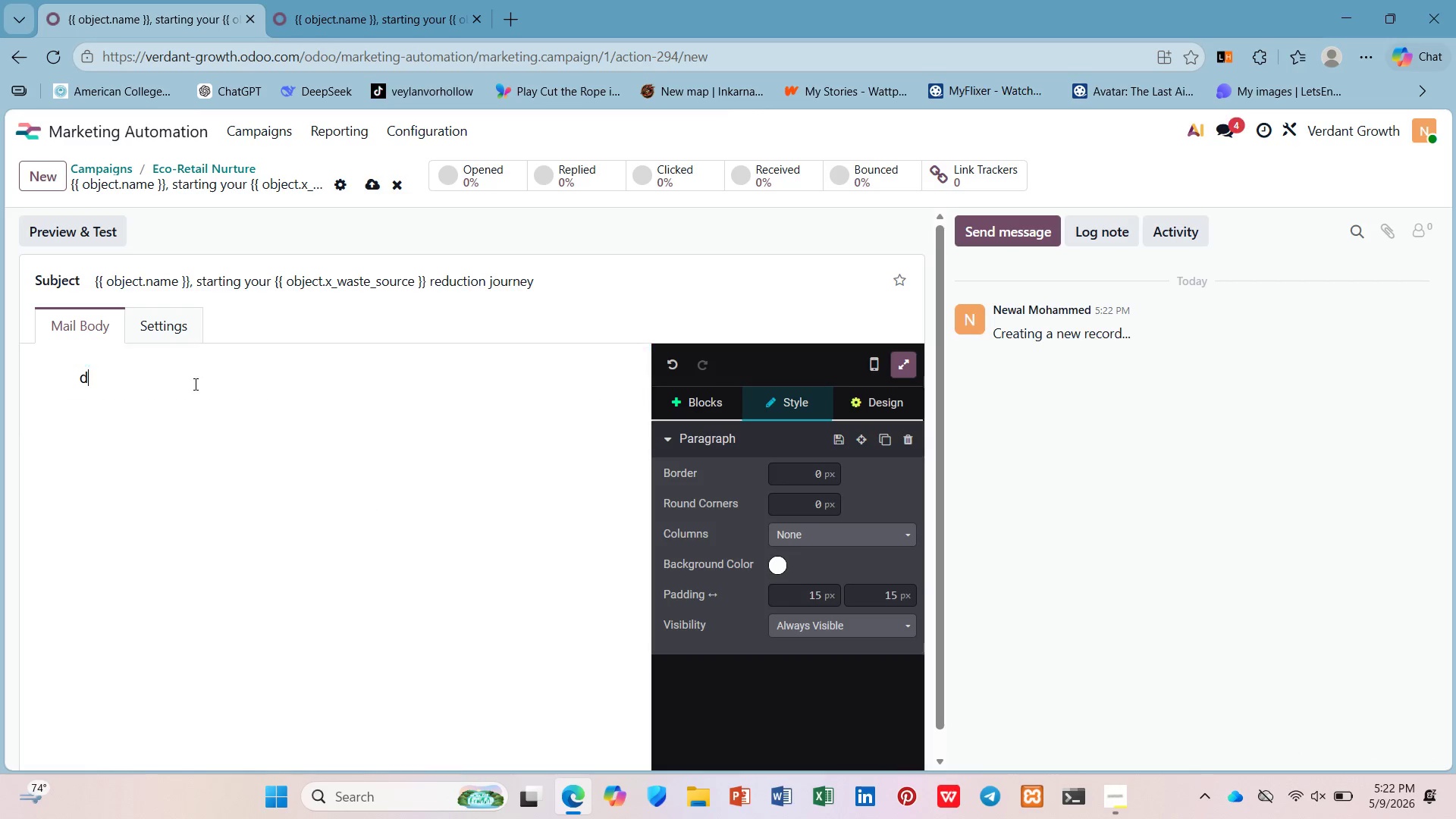 
key(Control+V)
 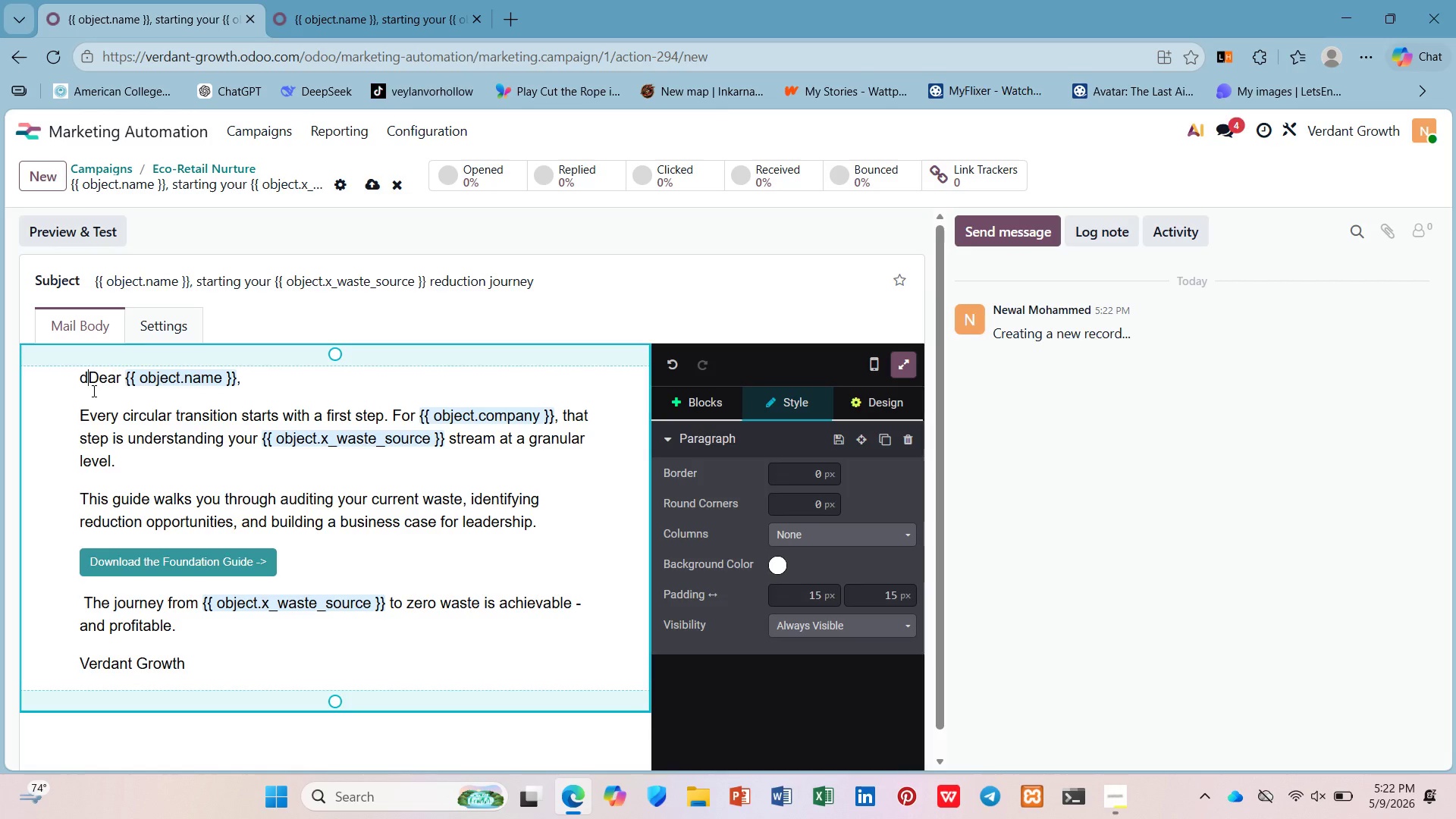 
key(Backspace)
 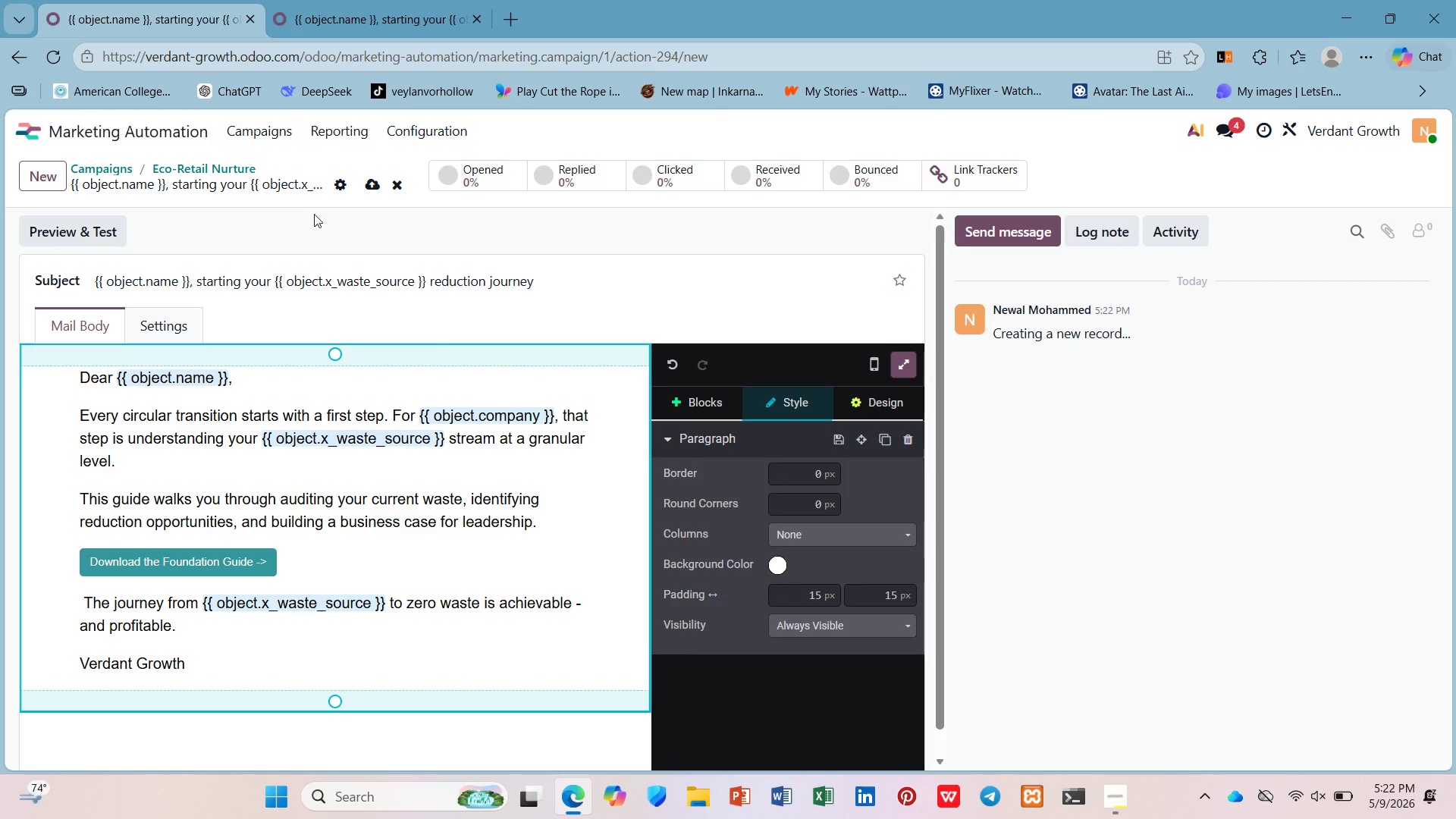 
left_click([363, 186])
 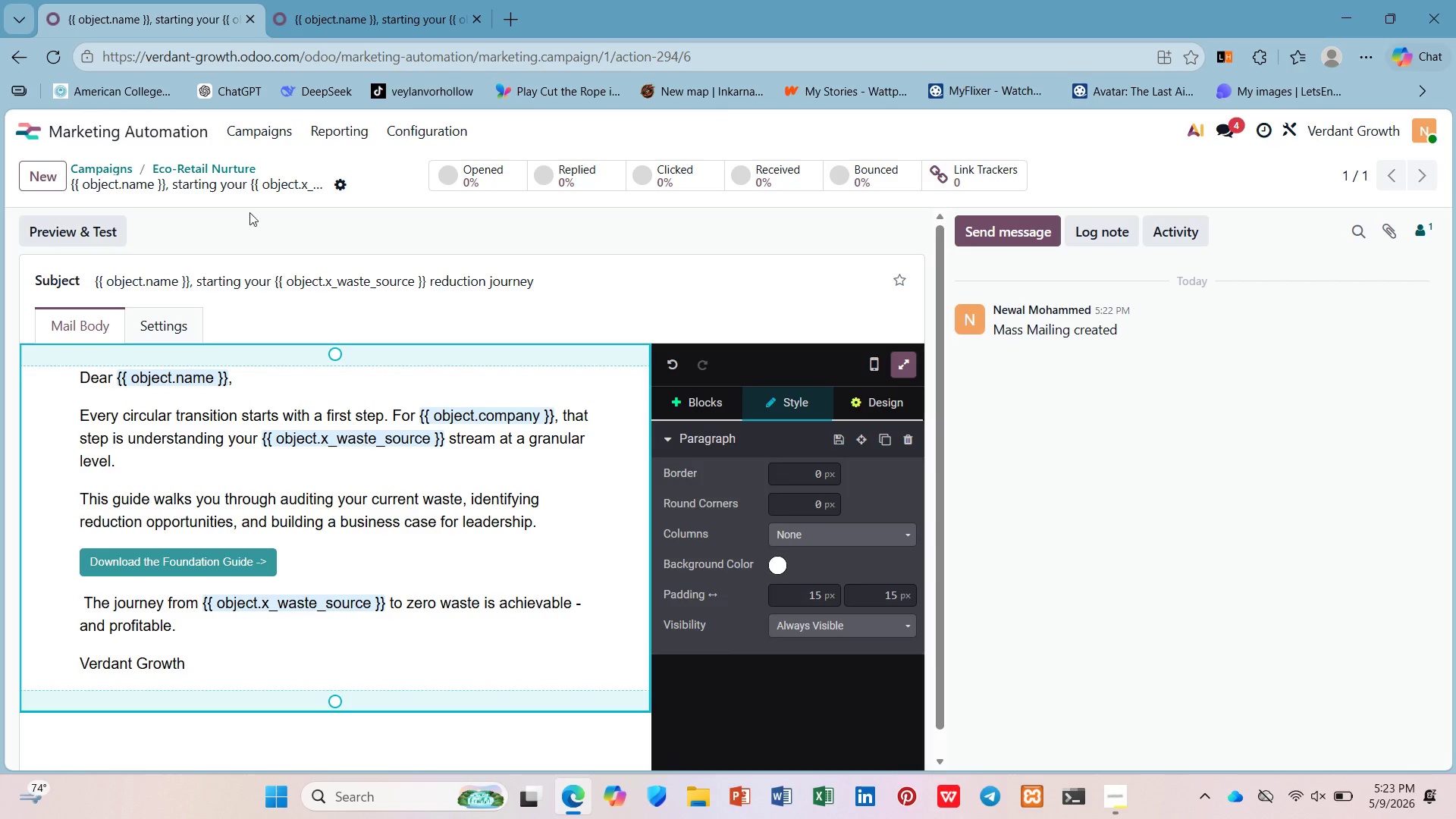 
wait(18.88)
 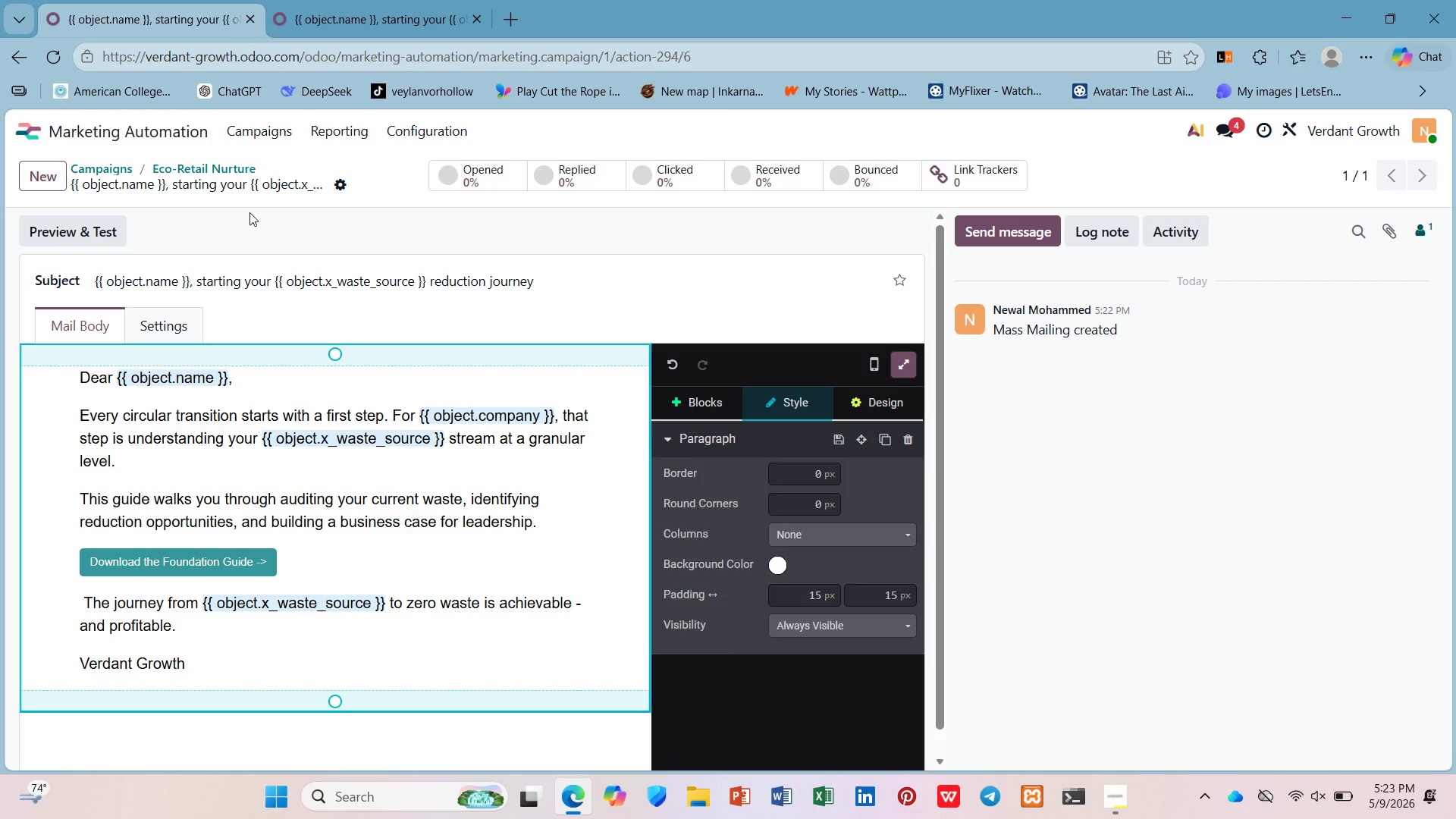 
left_click([199, 166])
 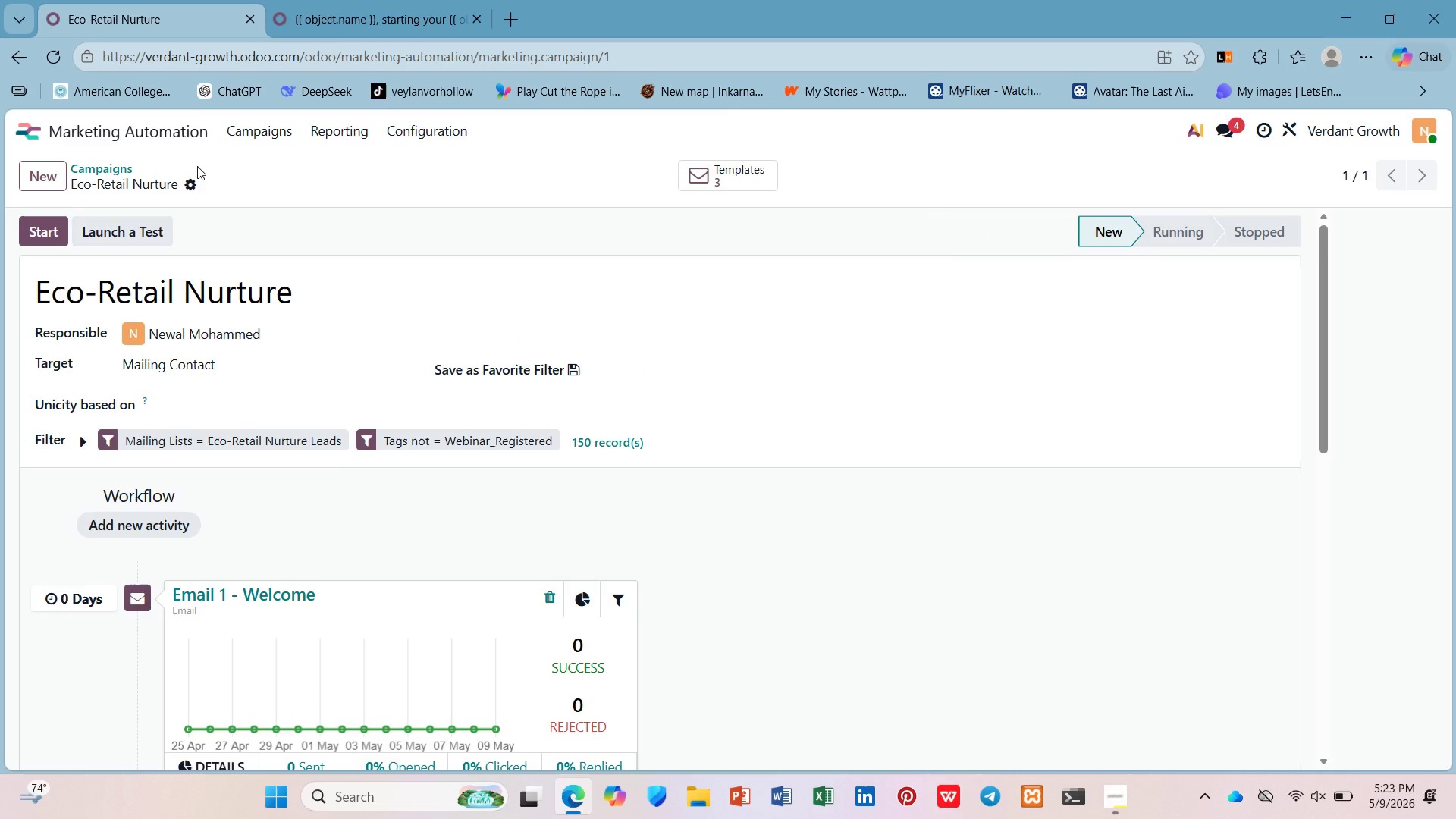 
wait(5.44)
 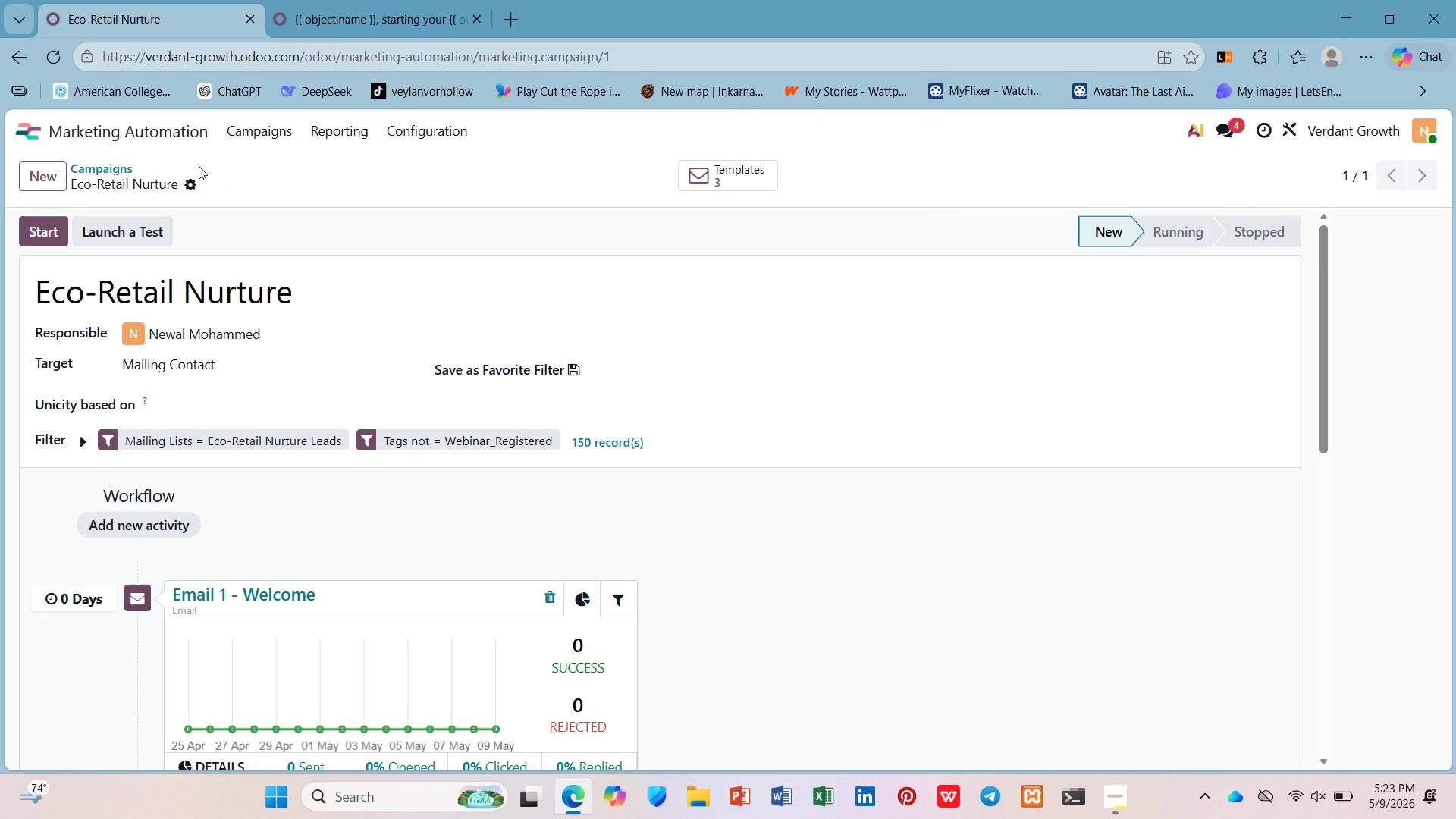 
scroll: coordinate [410, 532], scroll_direction: down, amount: 18.0
 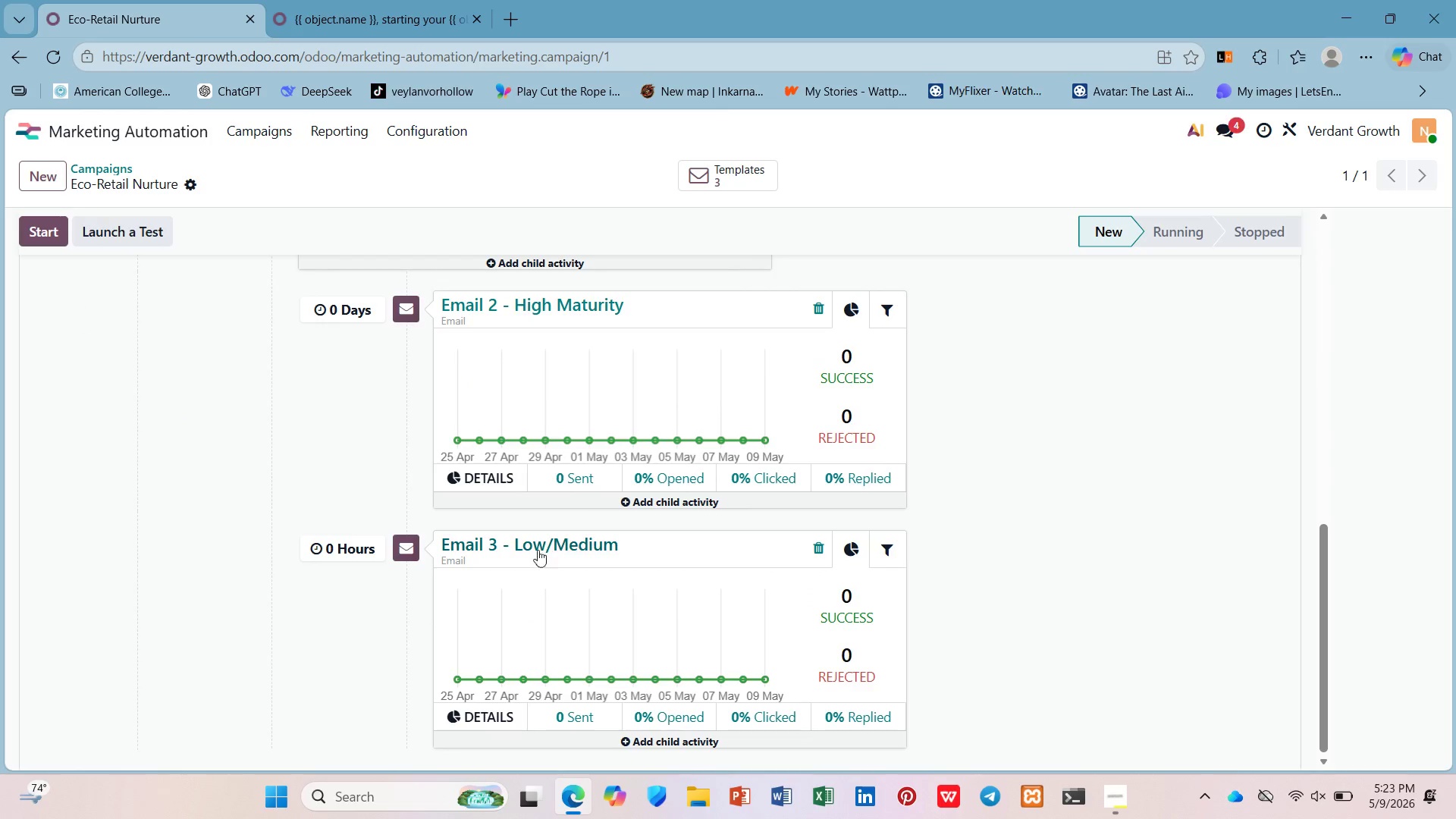 
left_click([538, 544])
 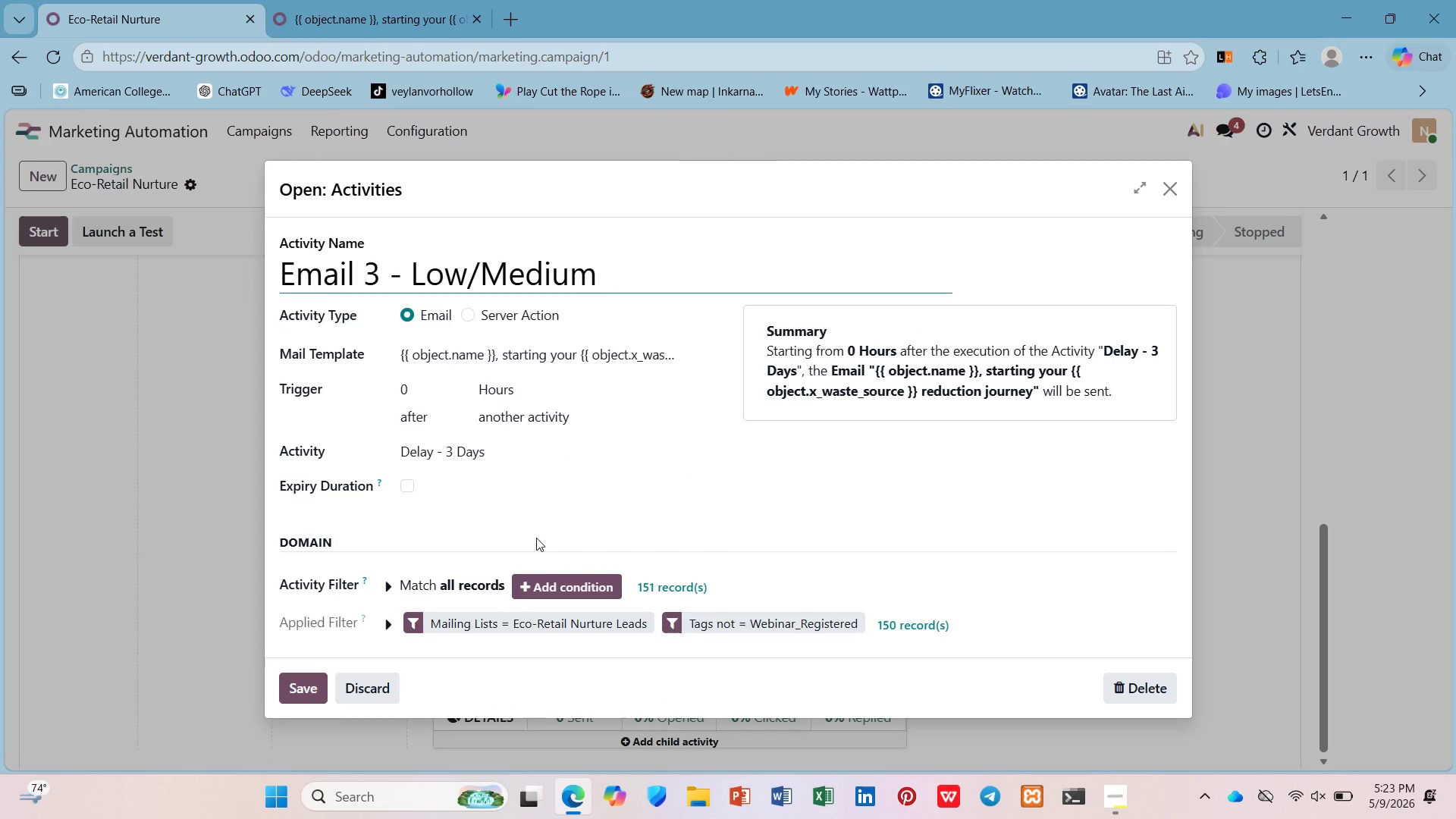 
scroll: coordinate [537, 535], scroll_direction: down, amount: 2.0
 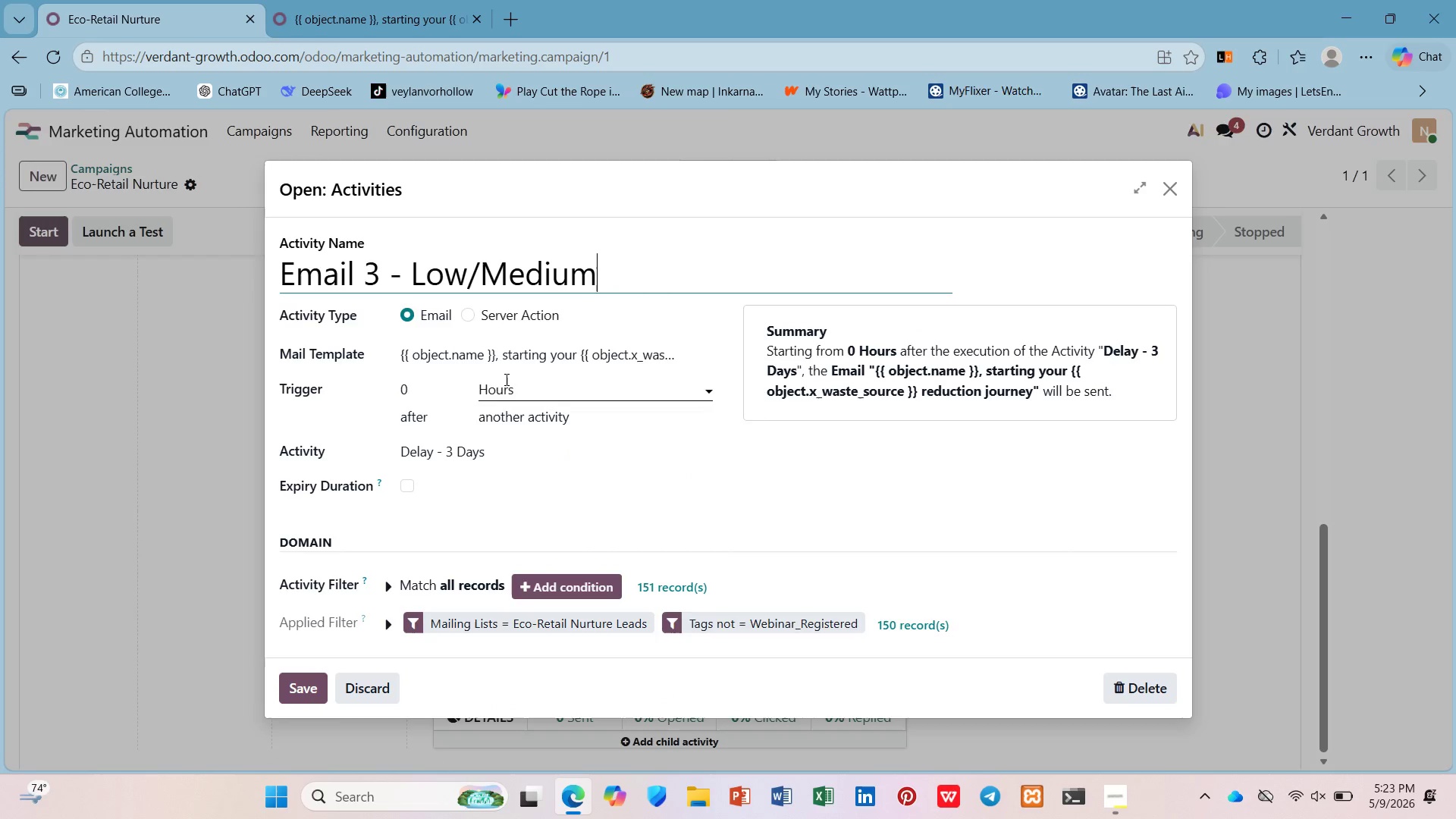 
left_click([505, 379])
 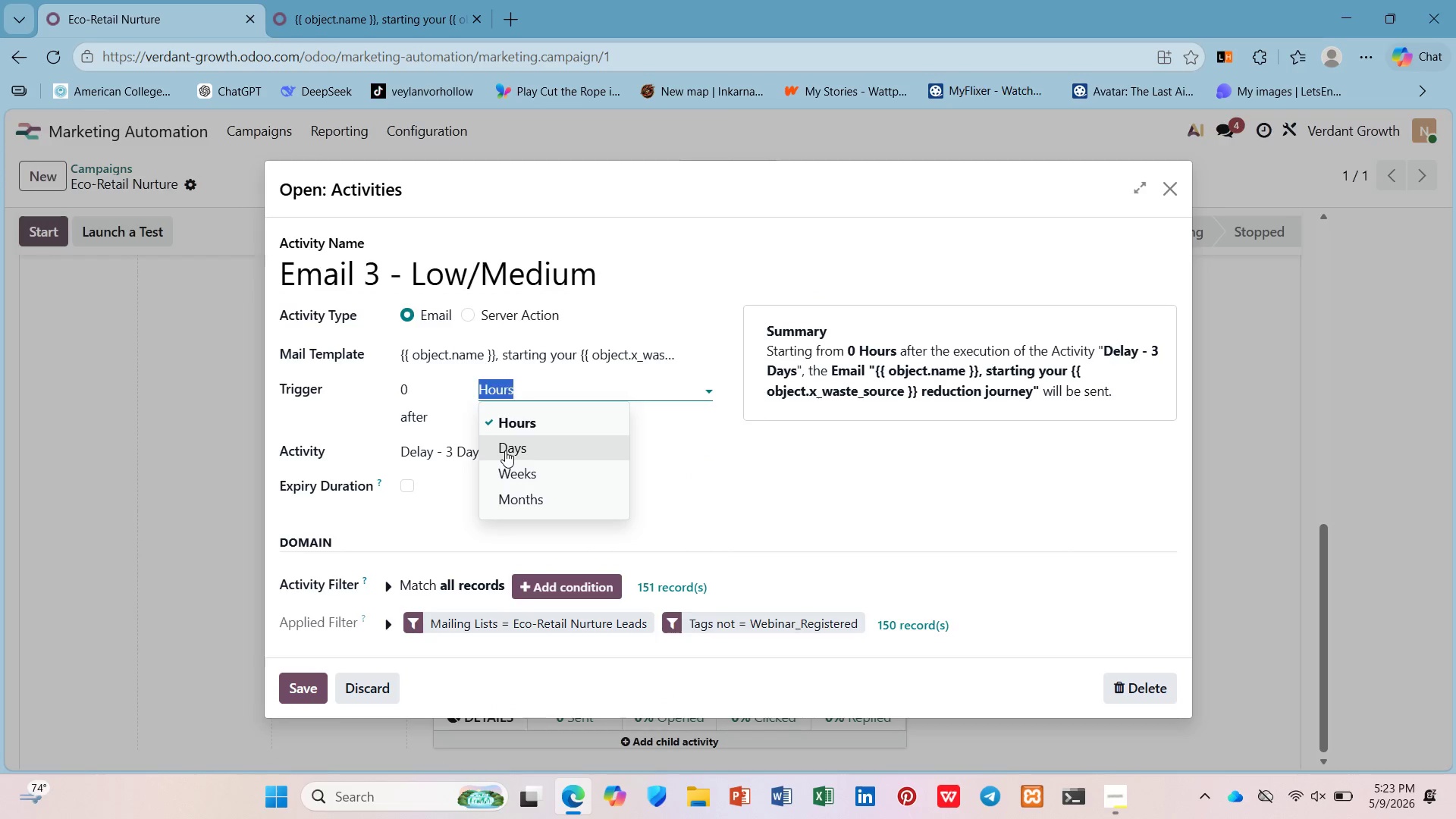 
left_click([505, 450])
 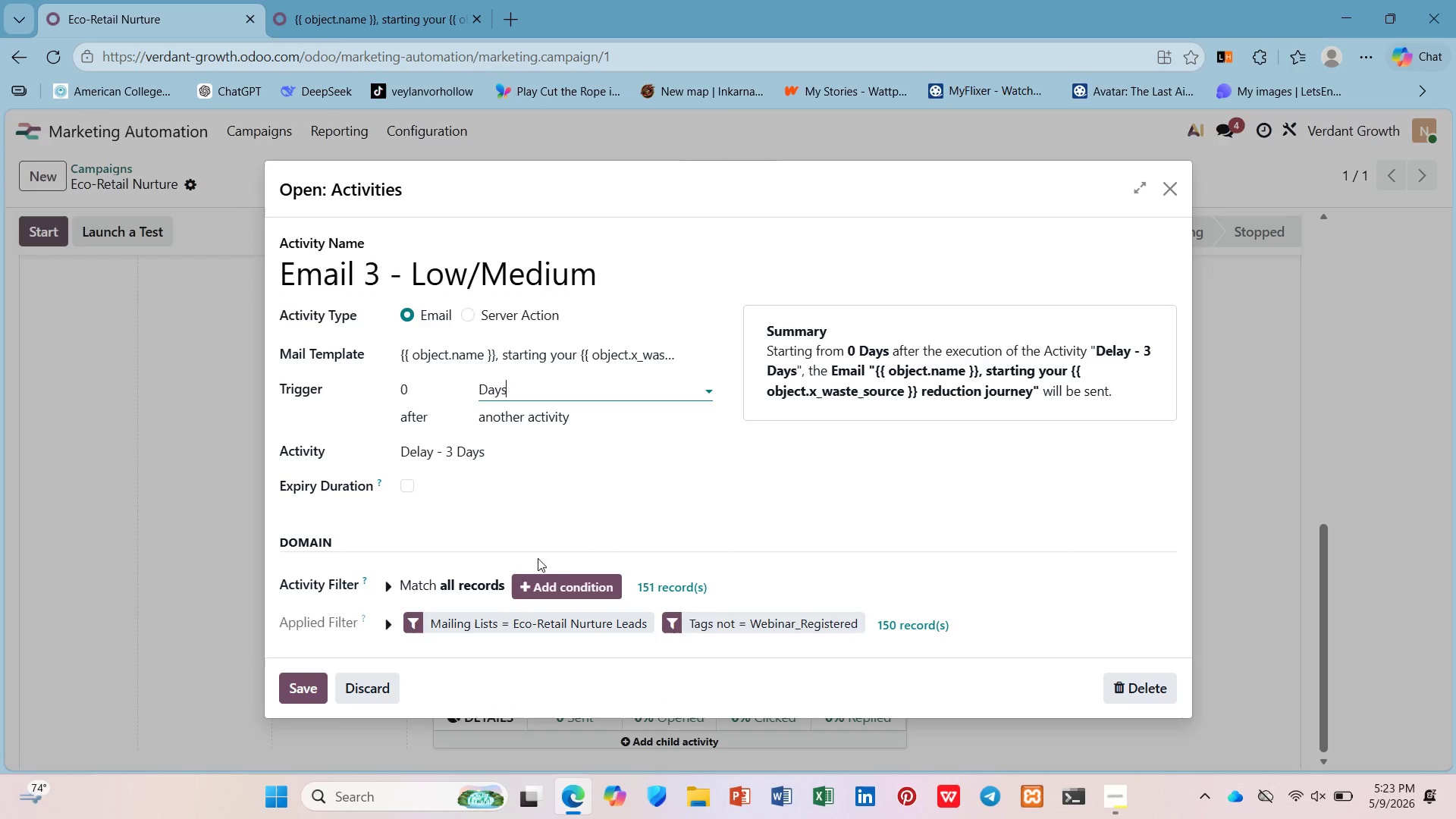 
left_click([529, 589])
 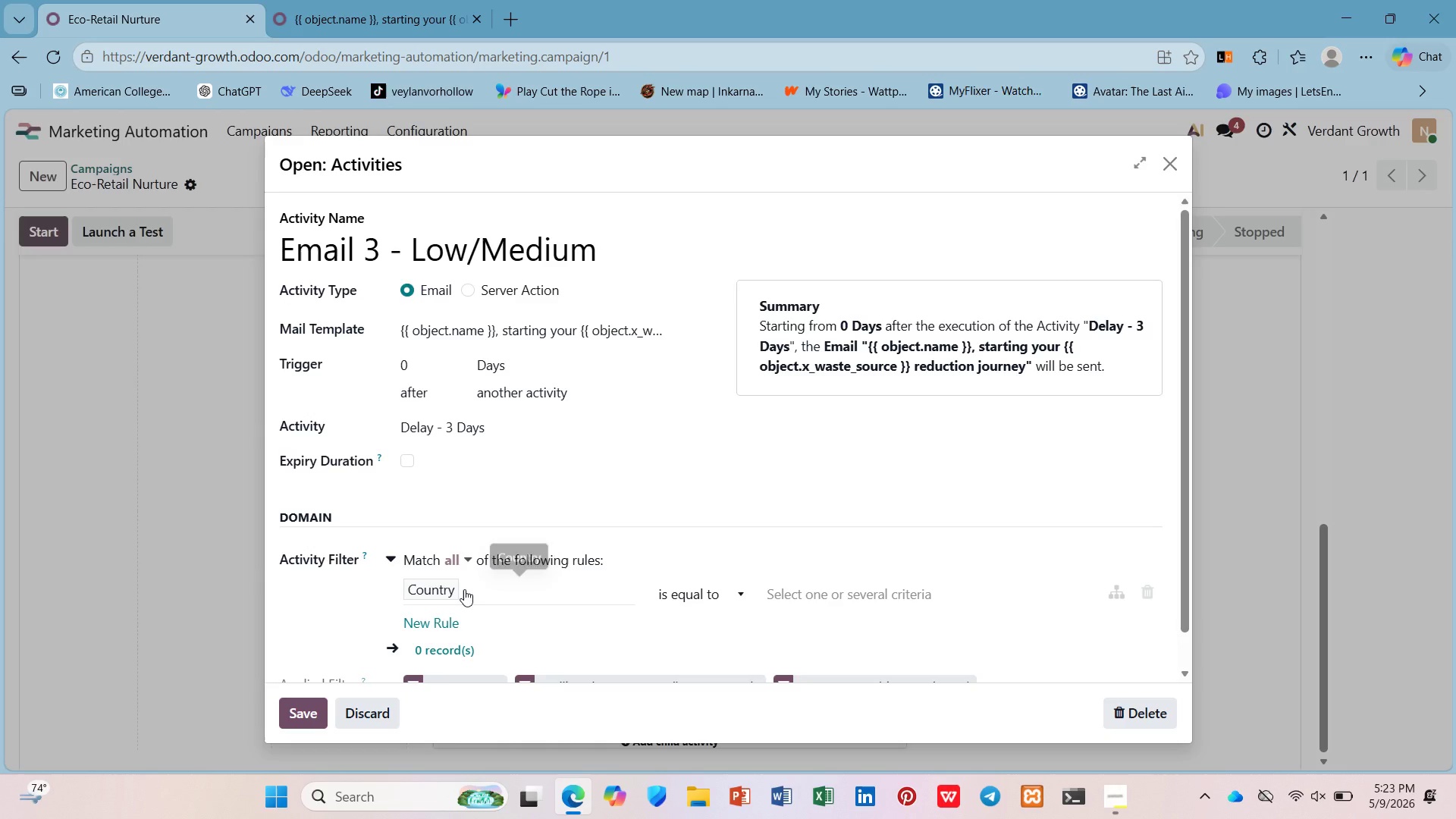 
left_click([452, 588])
 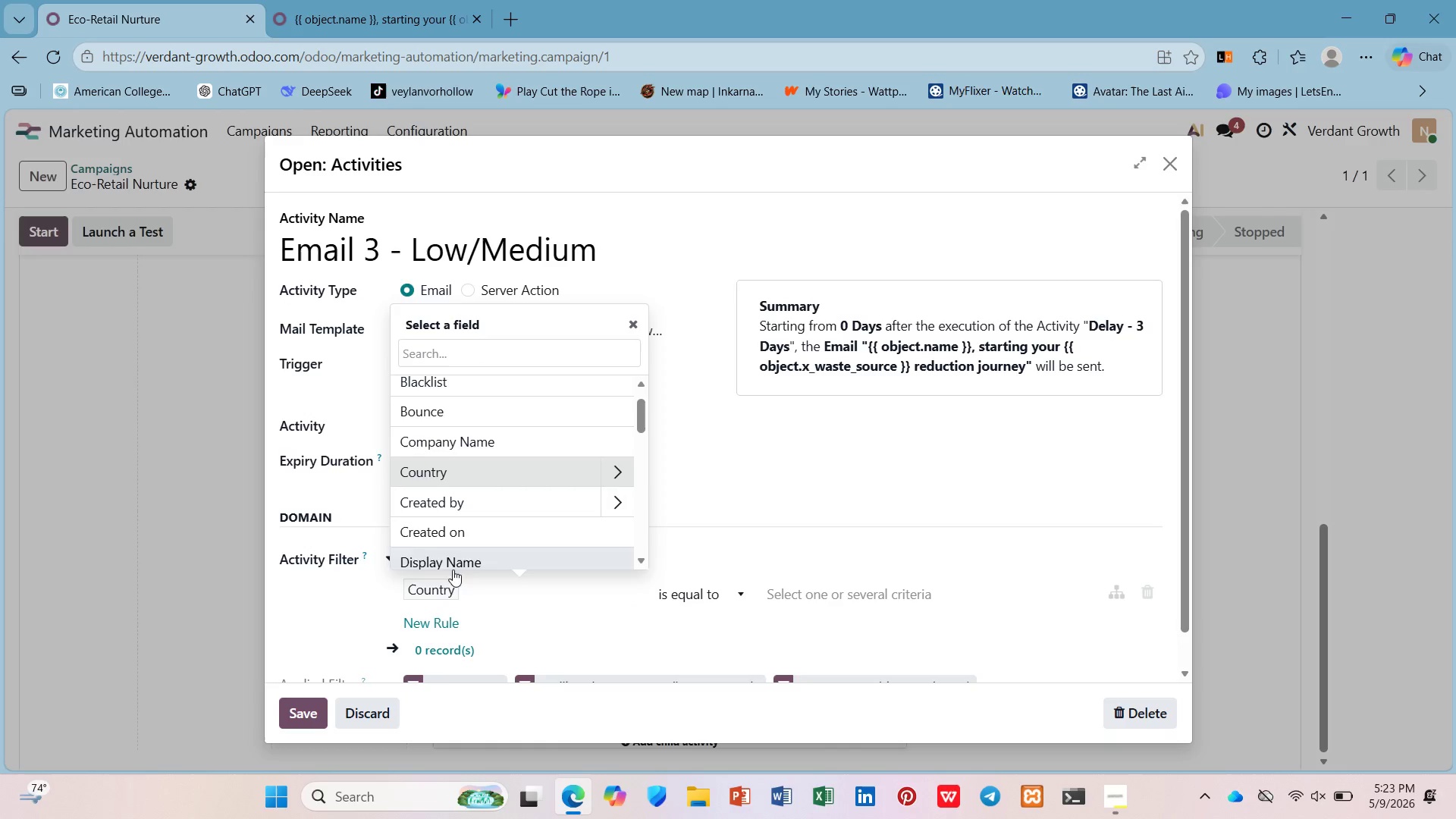 
key(Shift+BracketLeft)
 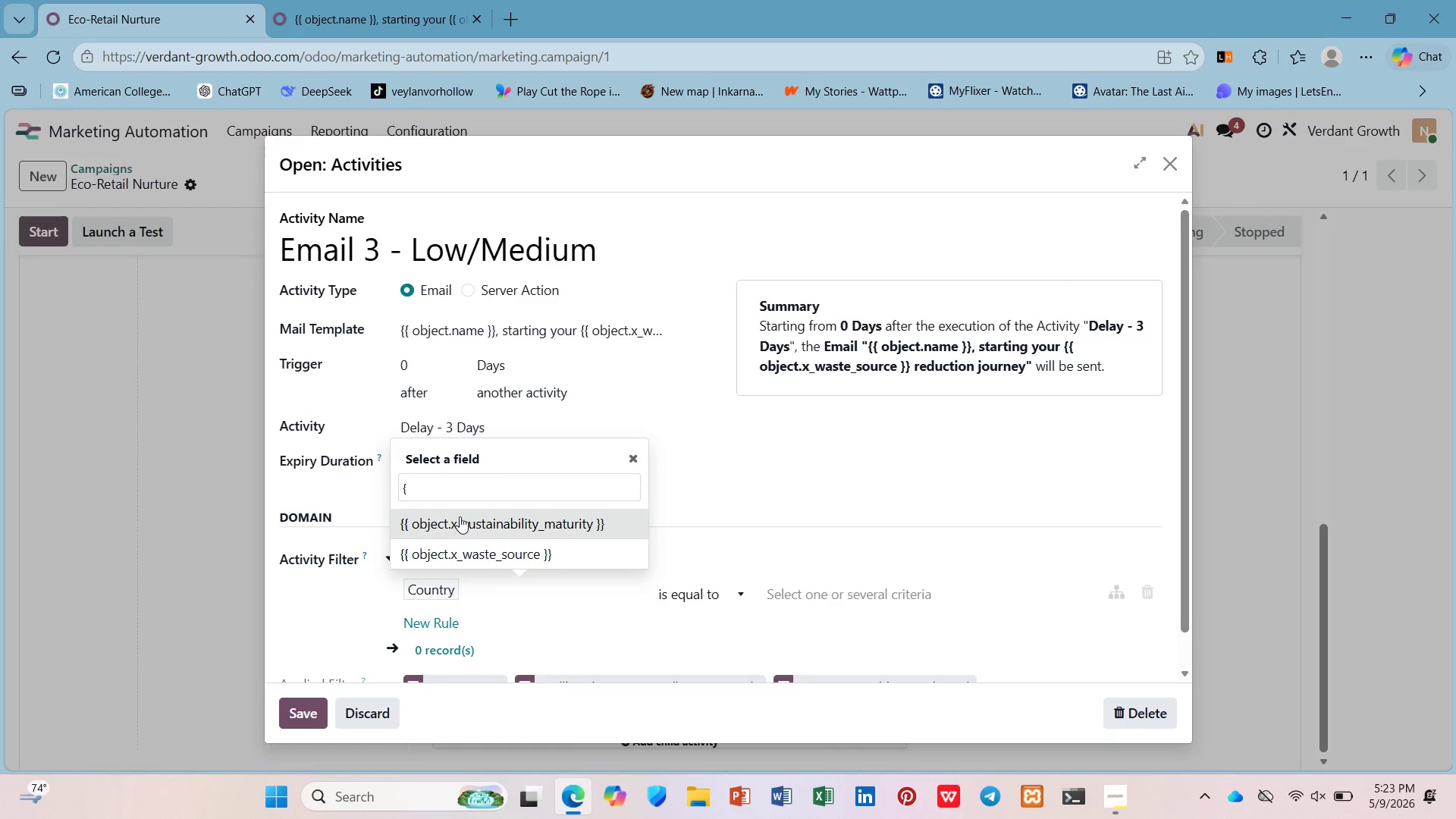 
left_click([460, 516])
 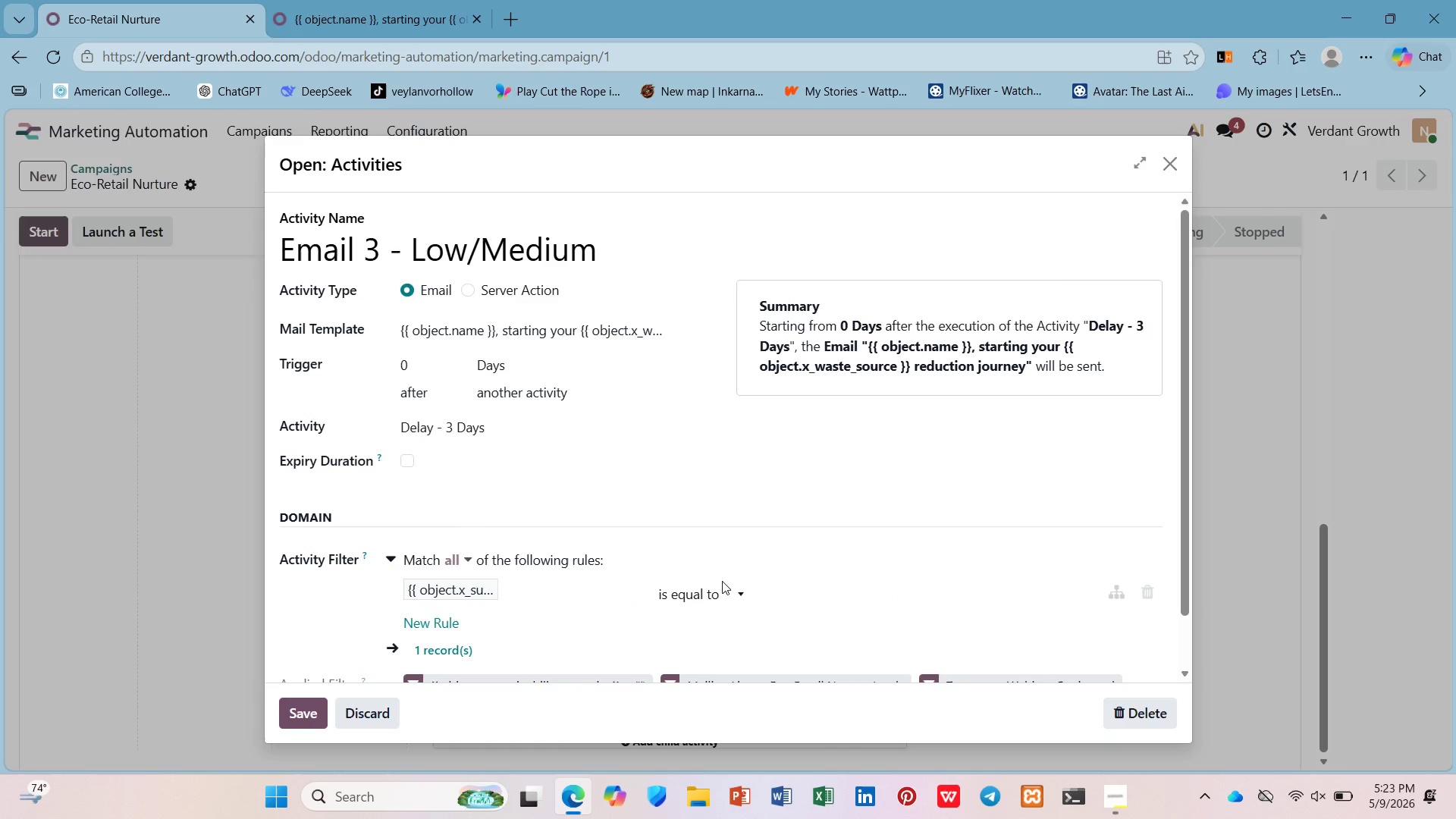 
double_click([725, 589])
 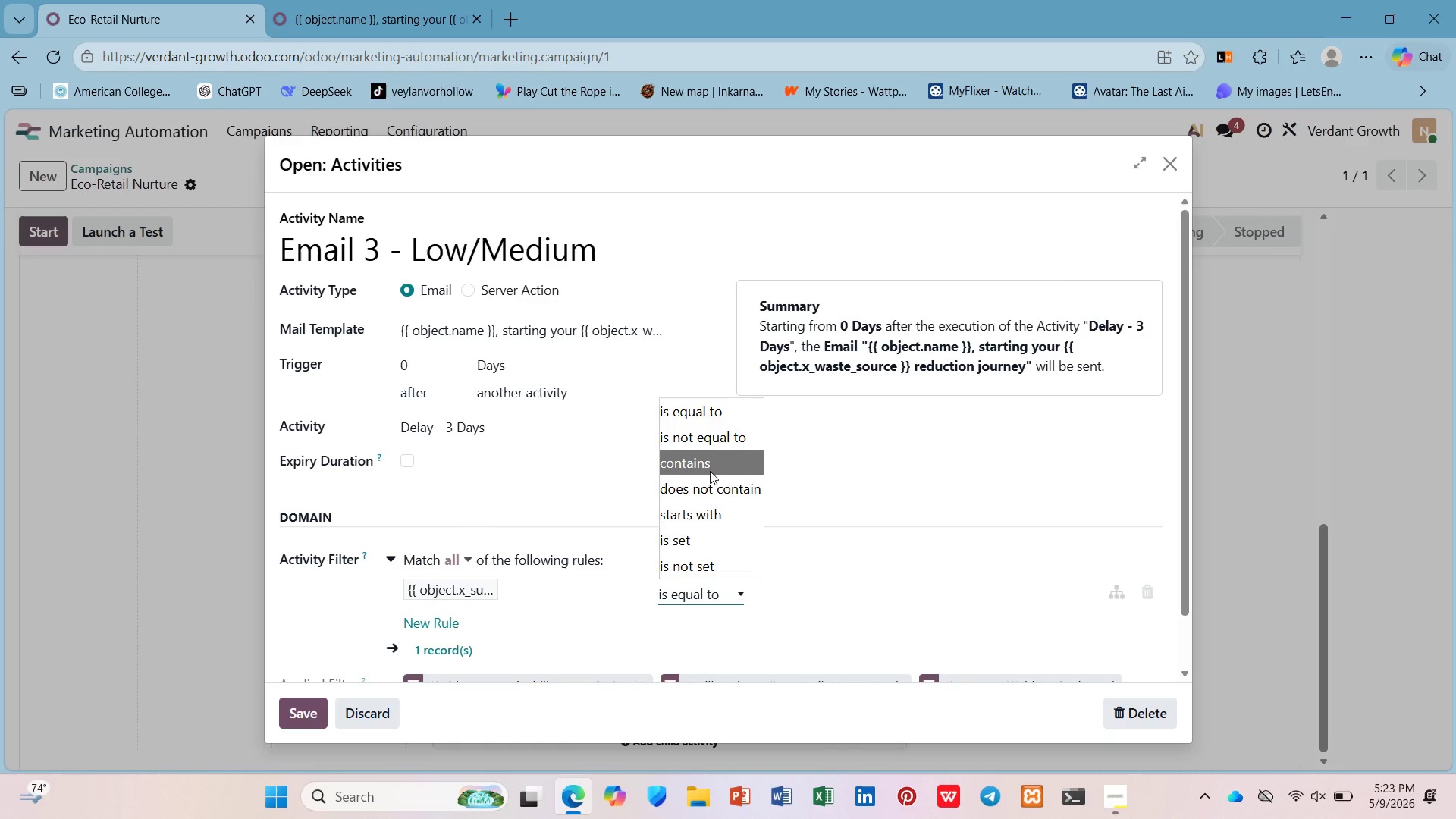 
left_click([708, 447])
 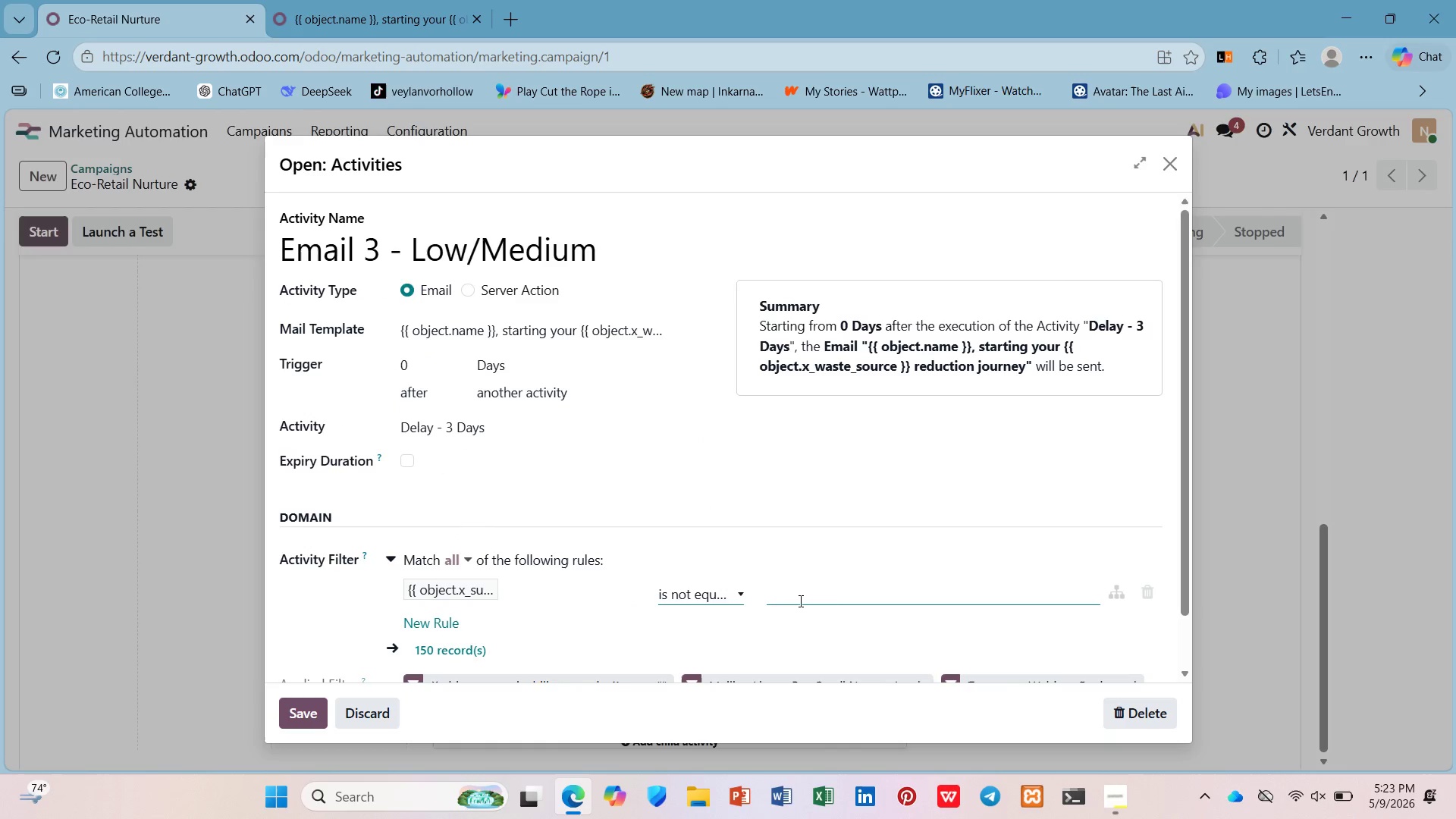 
left_click([799, 593])
 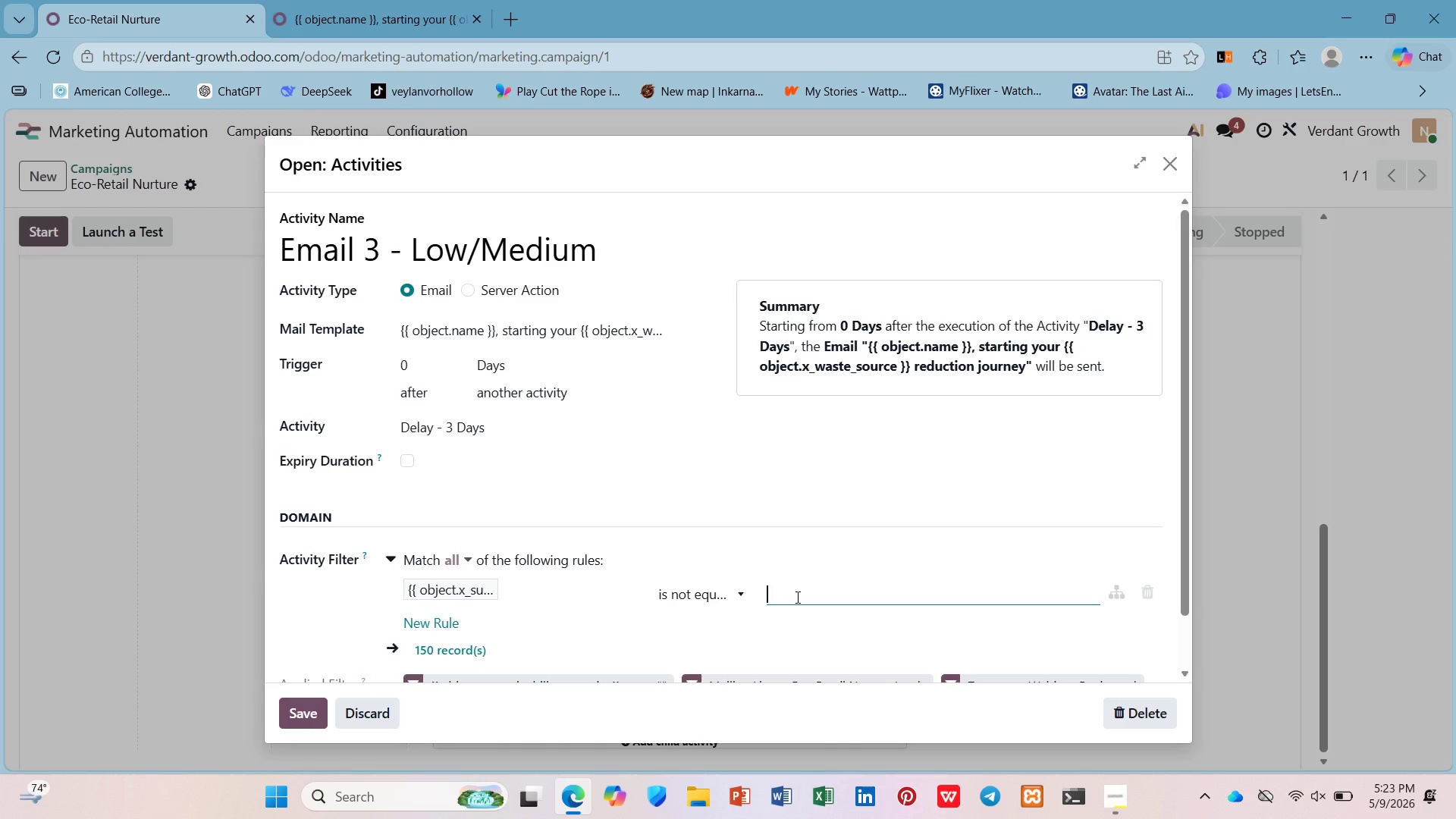 
type(High)
 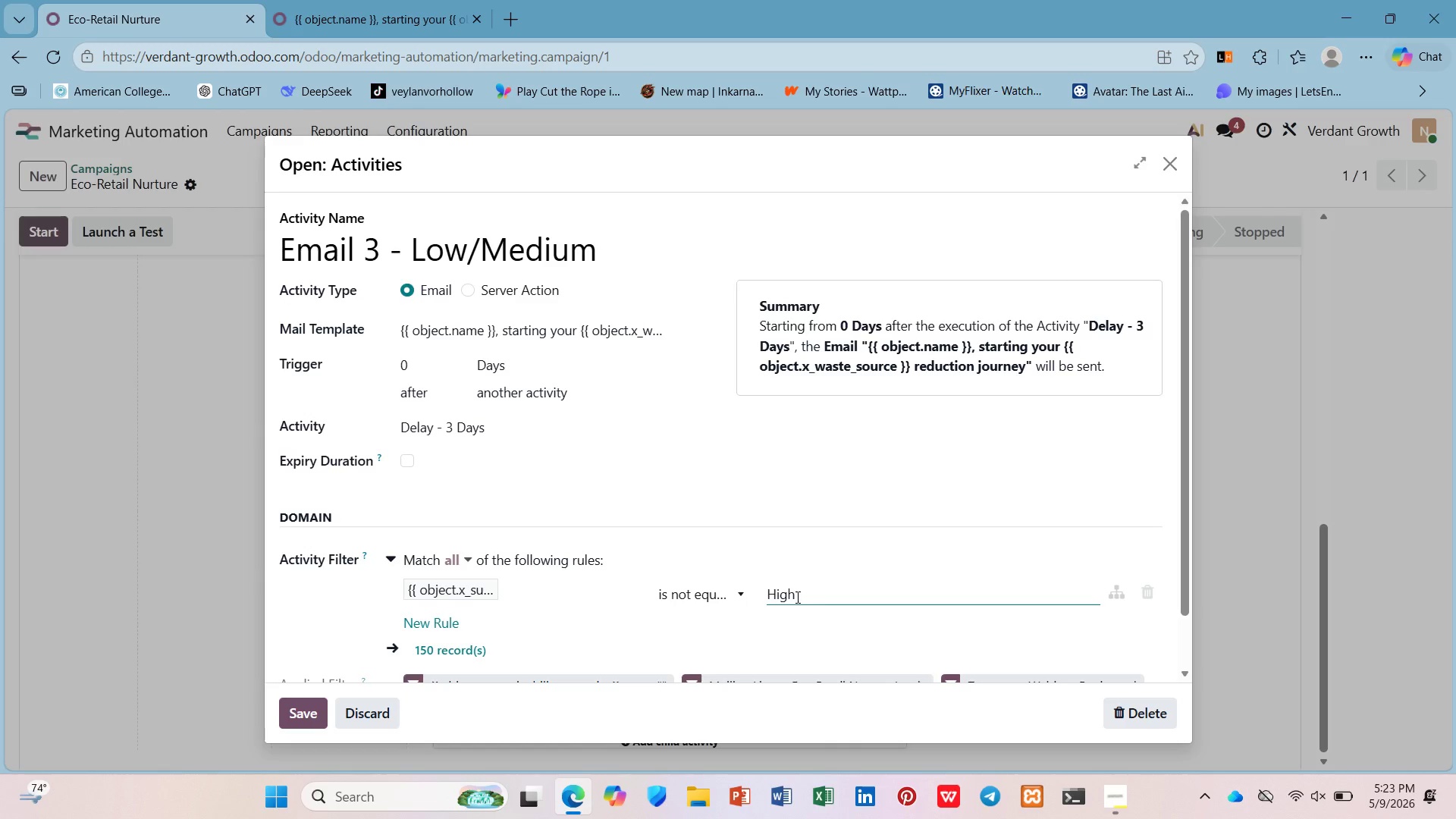 
scroll: coordinate [791, 595], scroll_direction: none, amount: 0.0
 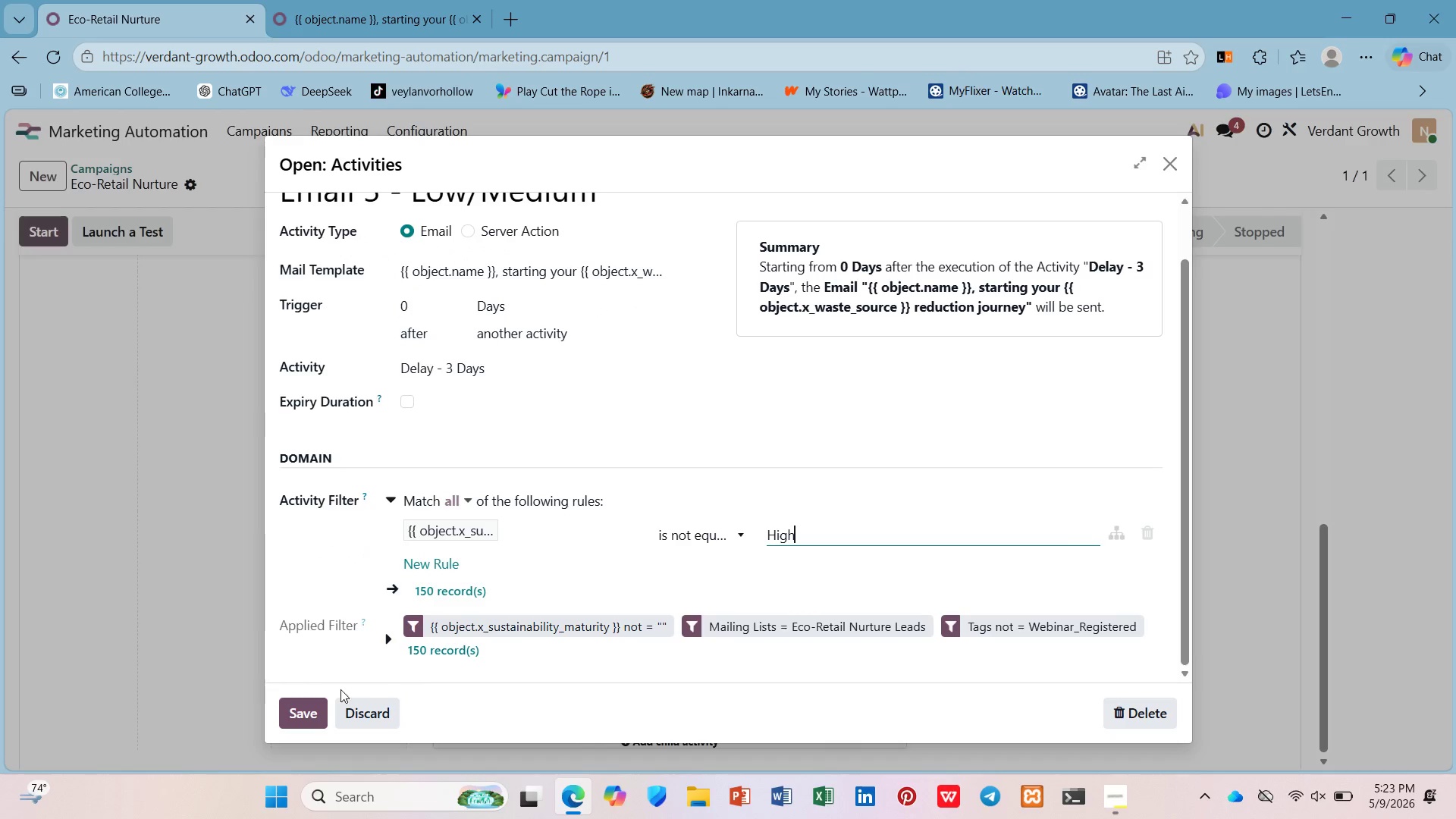 
left_click([311, 708])
 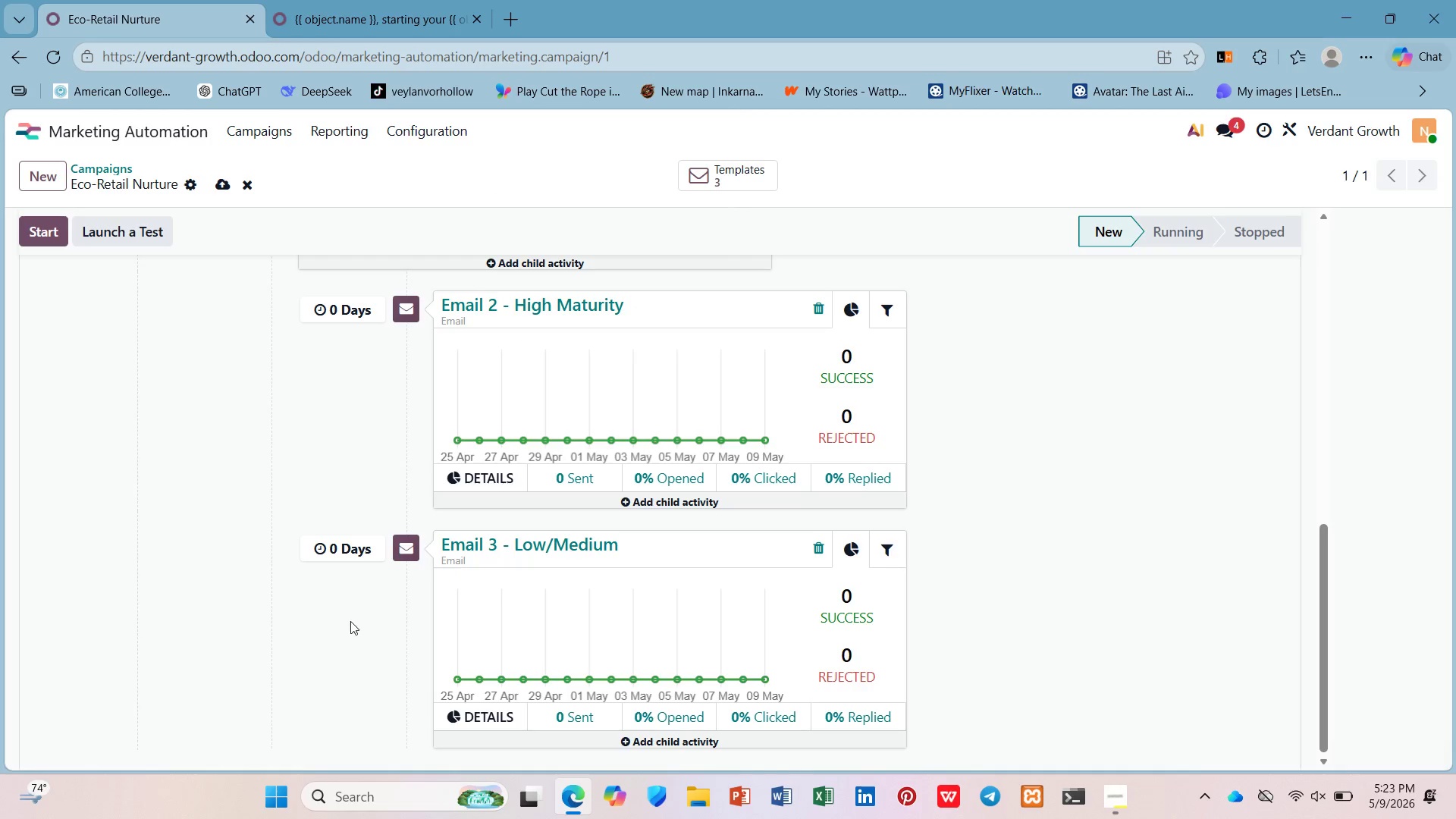 
scroll: coordinate [371, 592], scroll_direction: down, amount: 2.0
 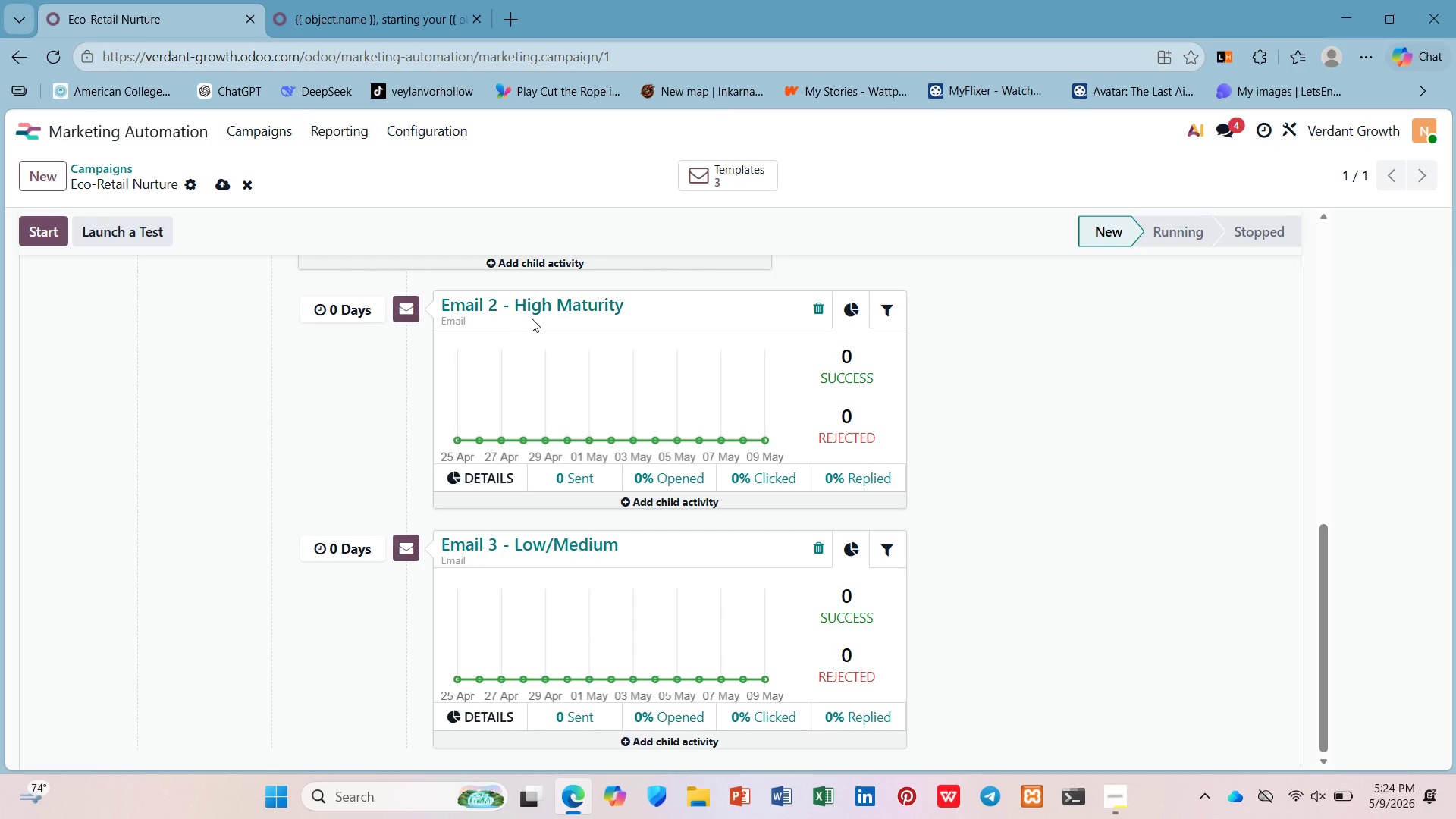 
wait(38.97)
 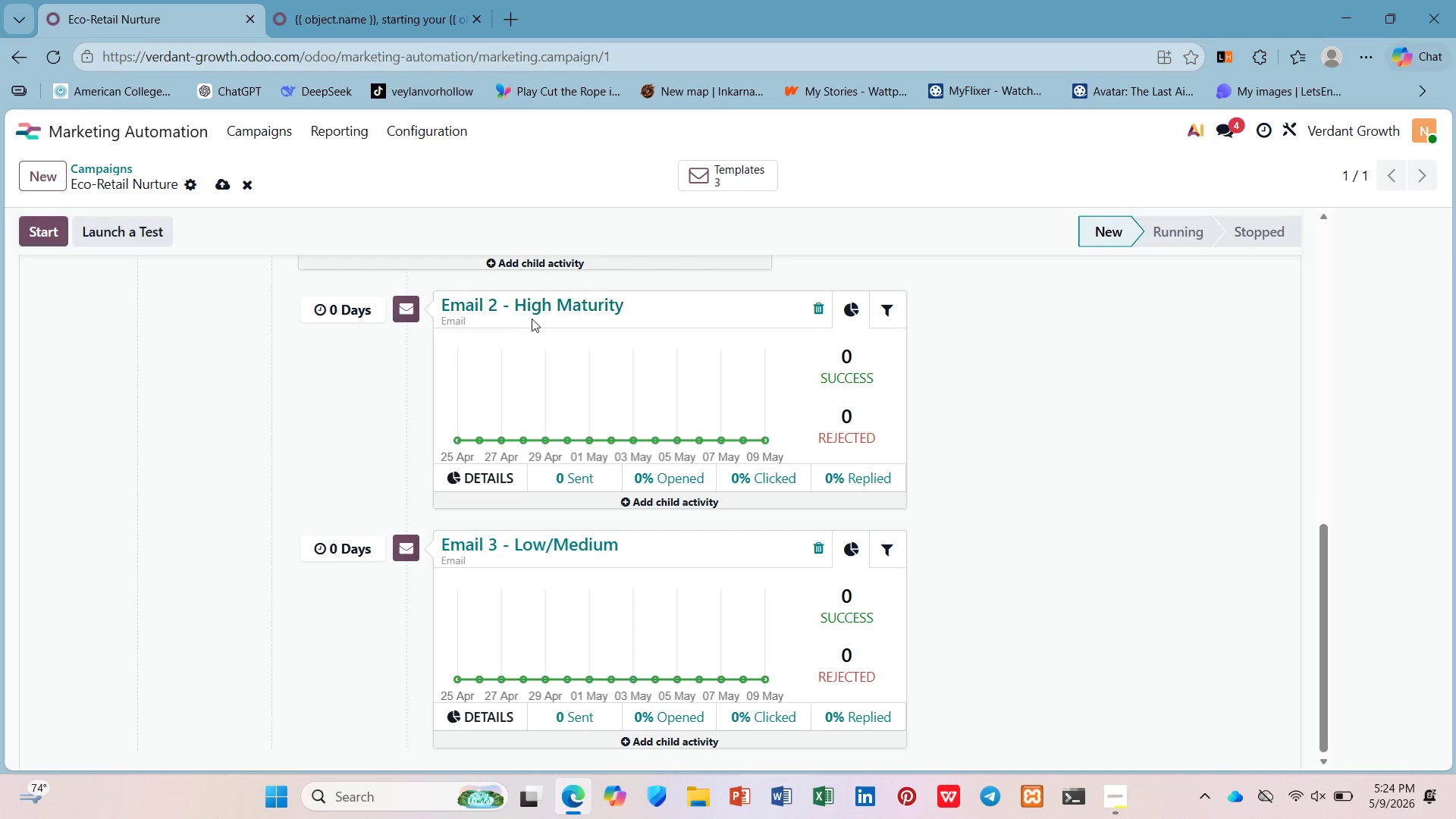 
left_click([465, 524])
 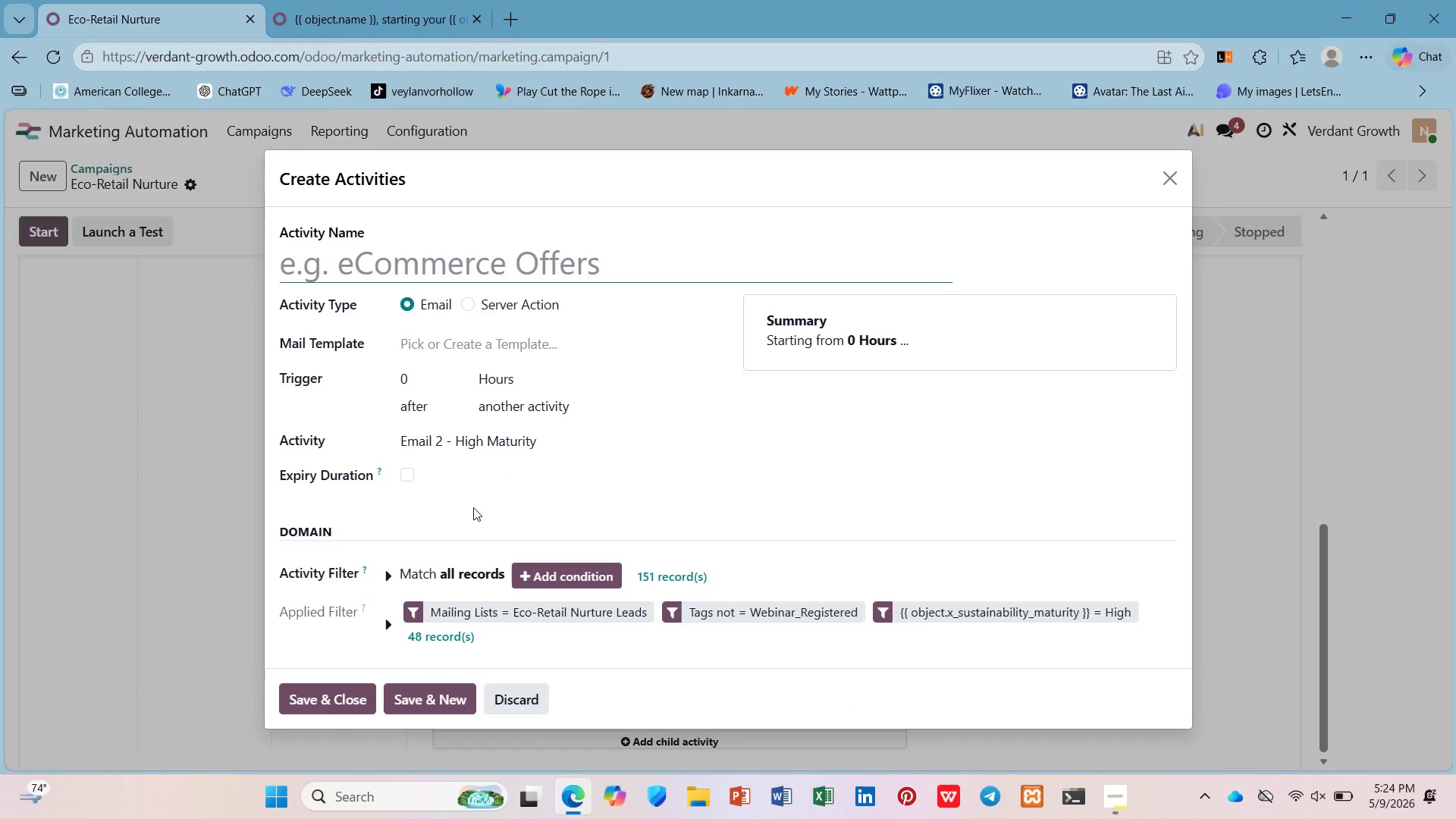 
type(Delay - 3 Dyas)
key(Backspace)
key(Backspace)
key(Backspace)
type(ays)
 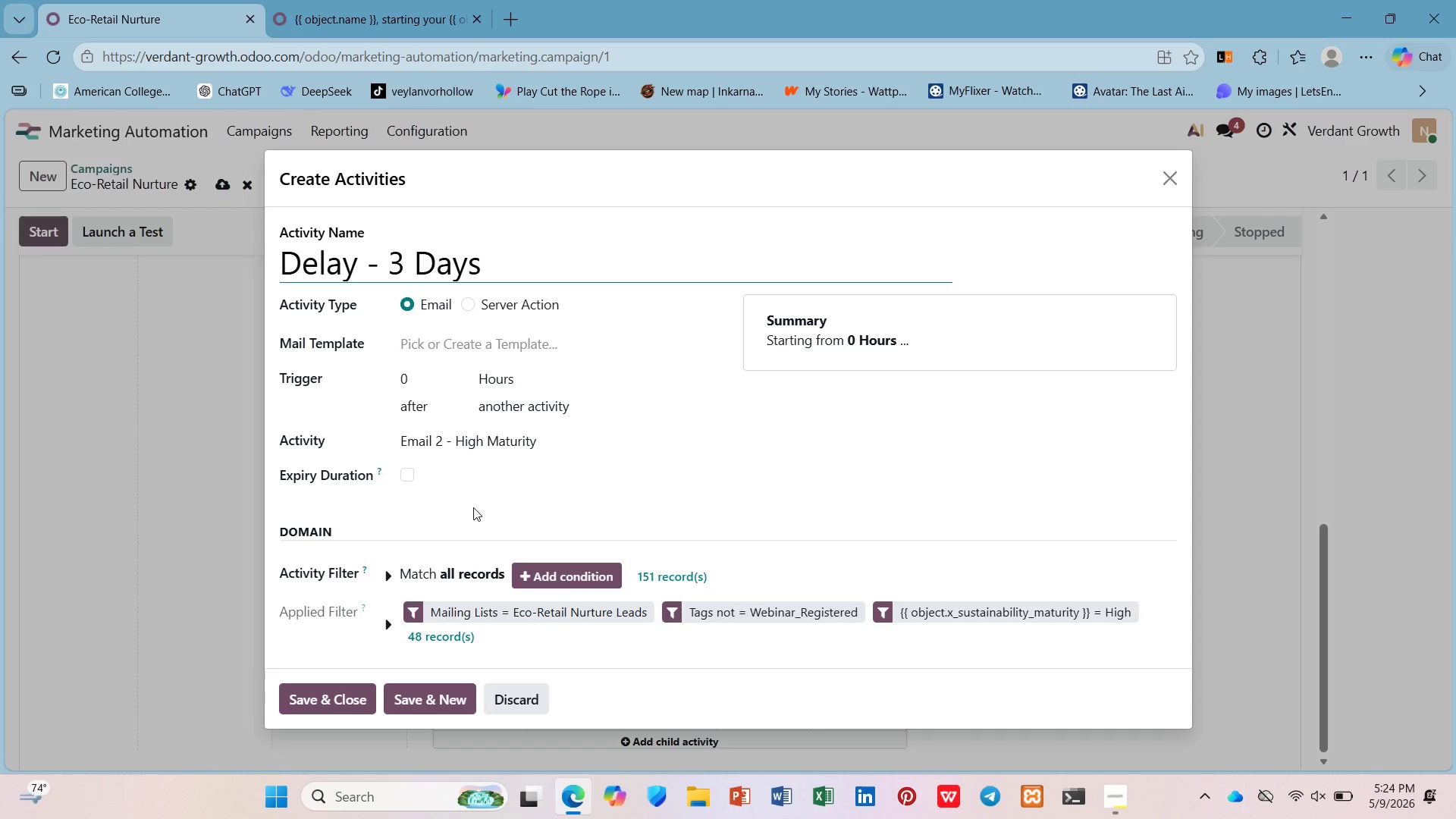 
double_click([465, 337])
 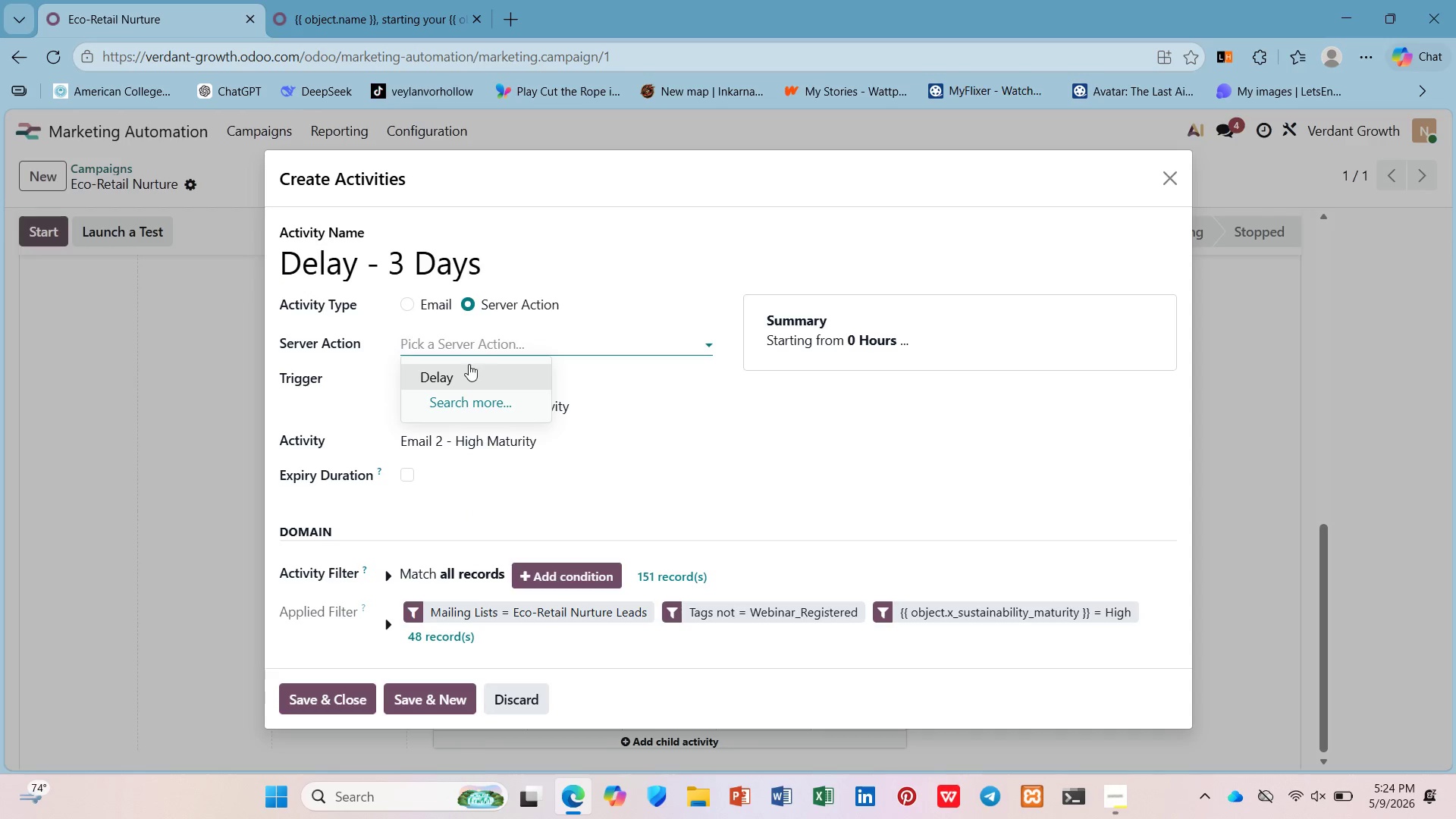 
left_click([469, 364])
 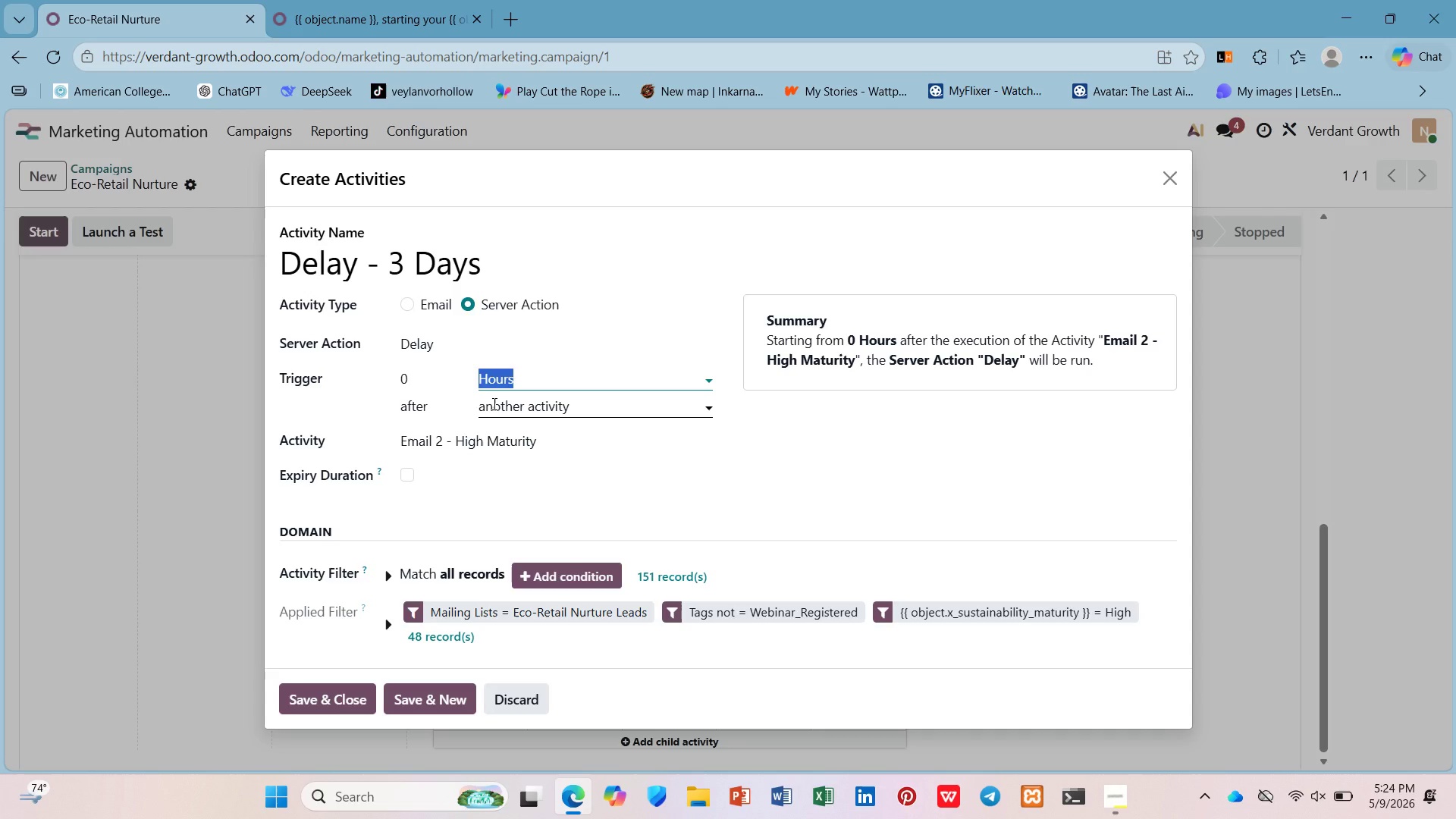 
left_click([502, 379])
 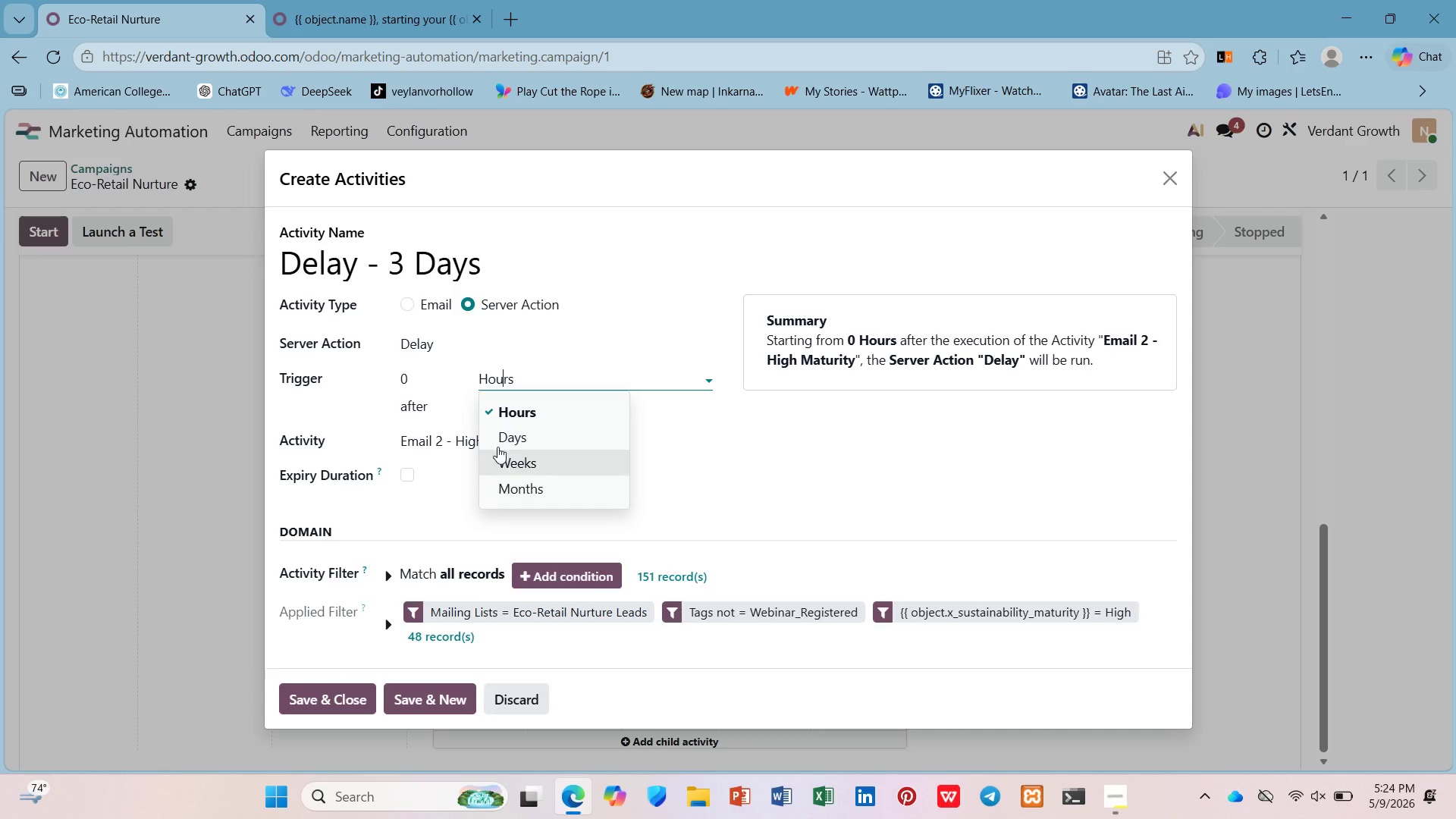 
left_click([500, 434])
 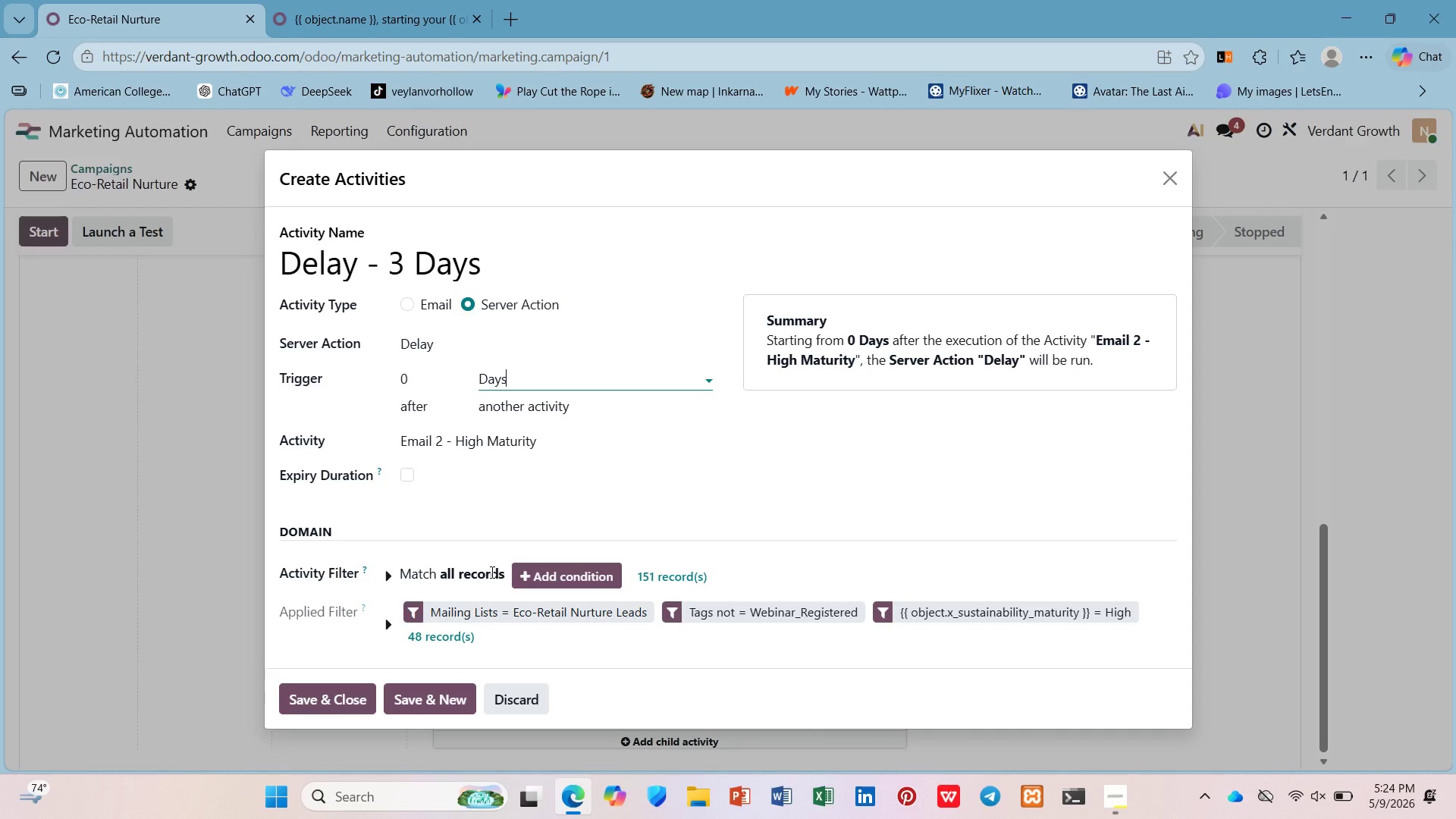 
wait(9.97)
 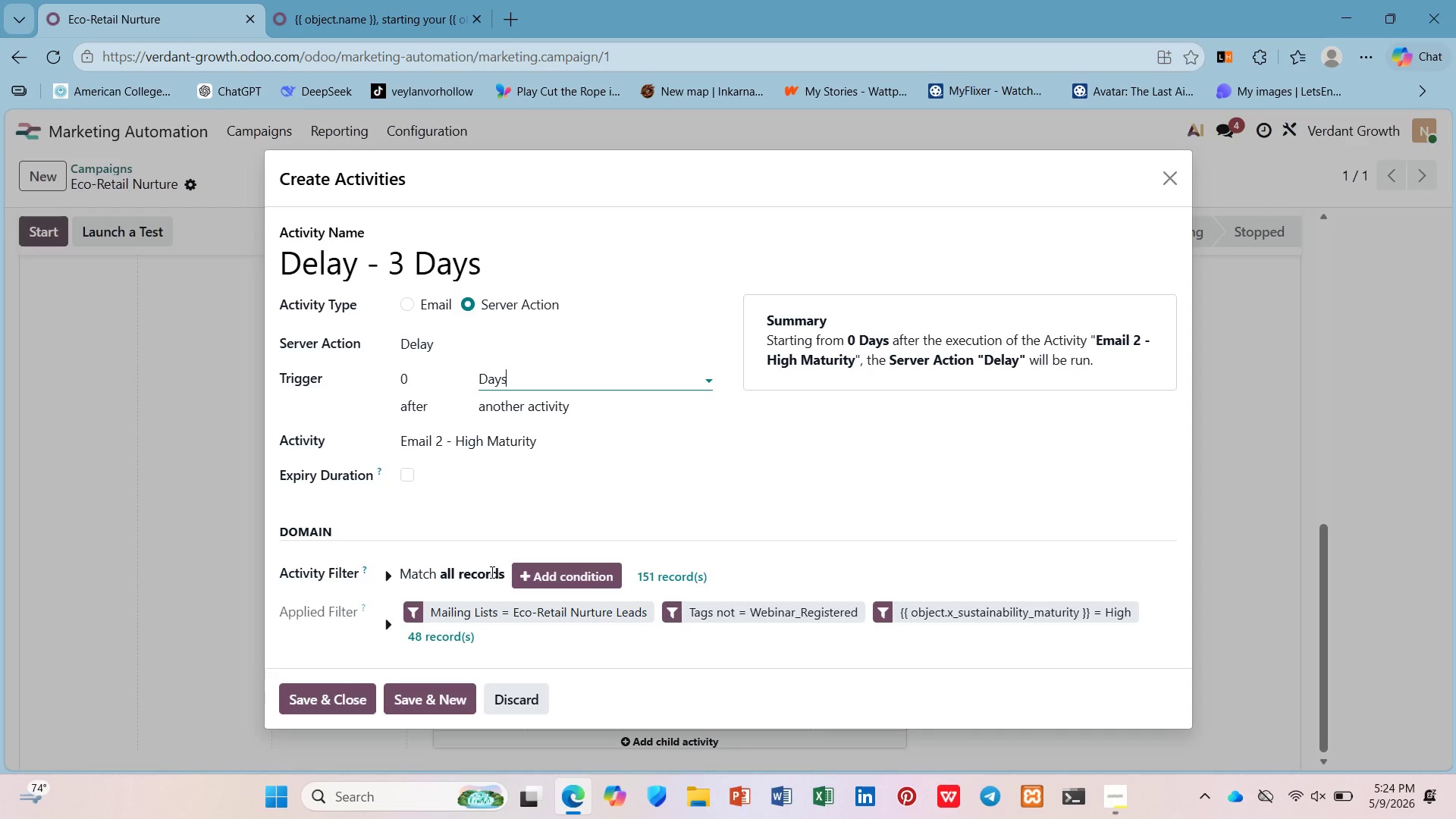 
left_click([334, 698])
 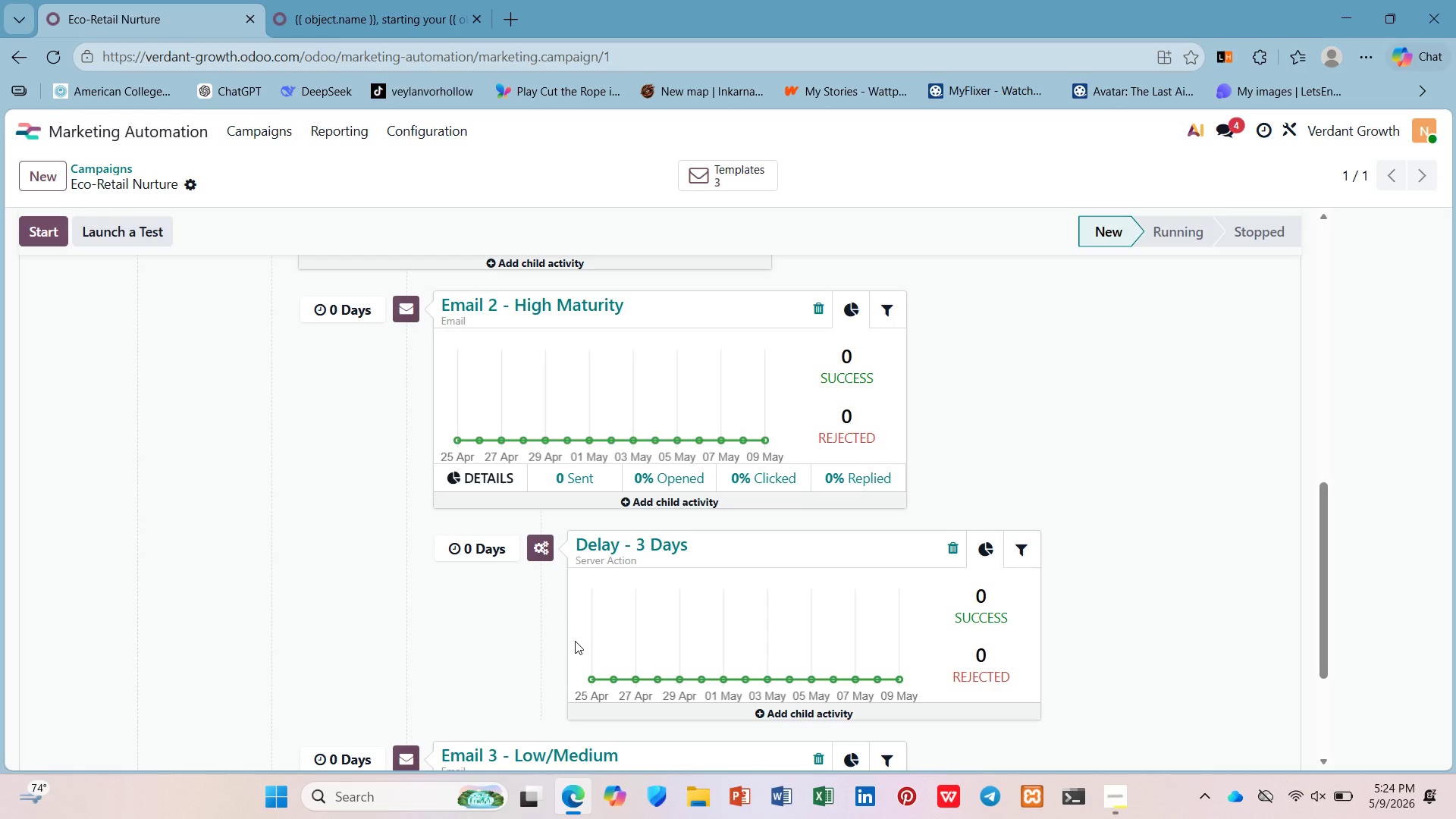 
scroll: coordinate [573, 742], scroll_direction: down, amount: 8.0
 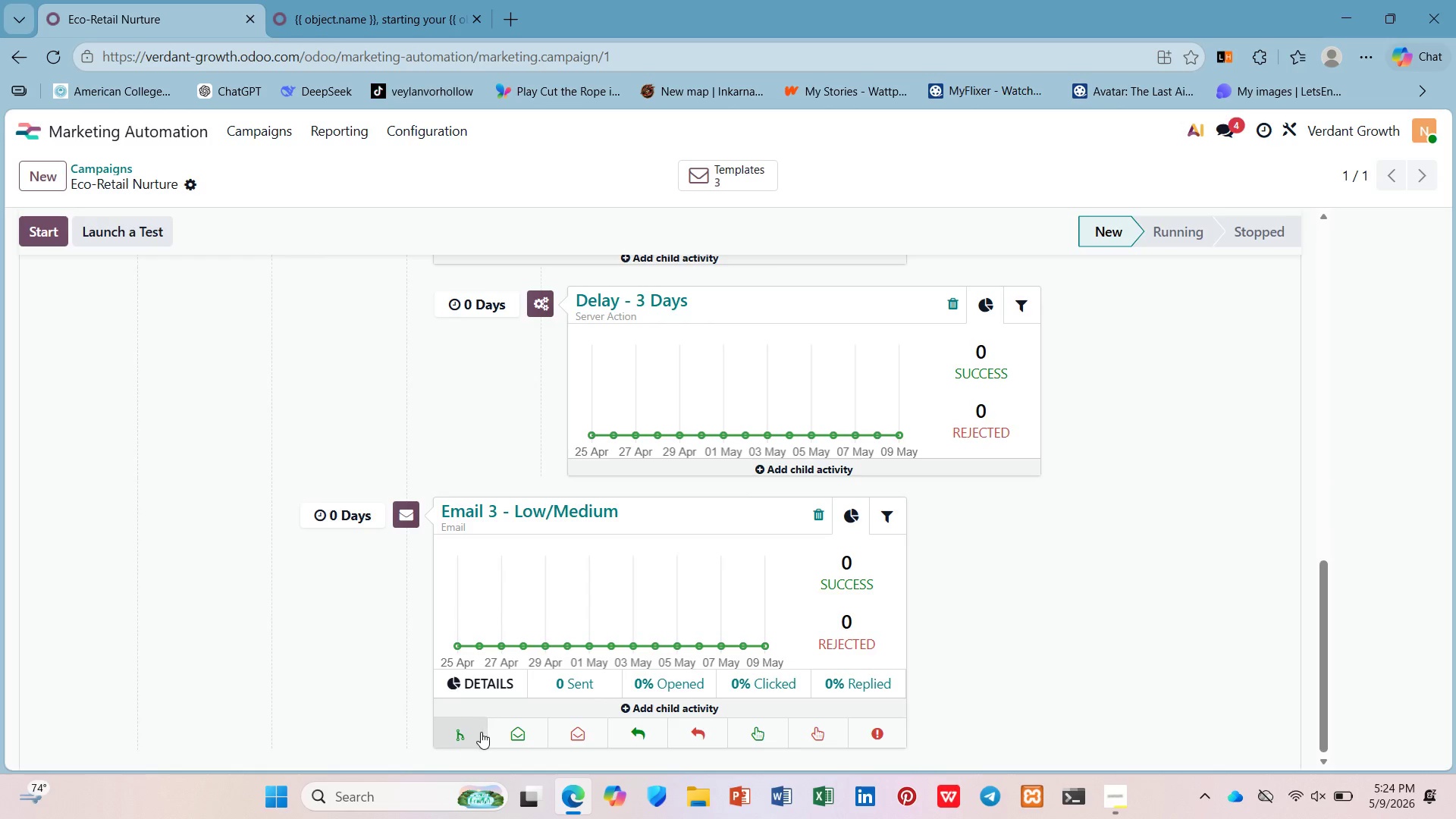 
left_click([474, 735])
 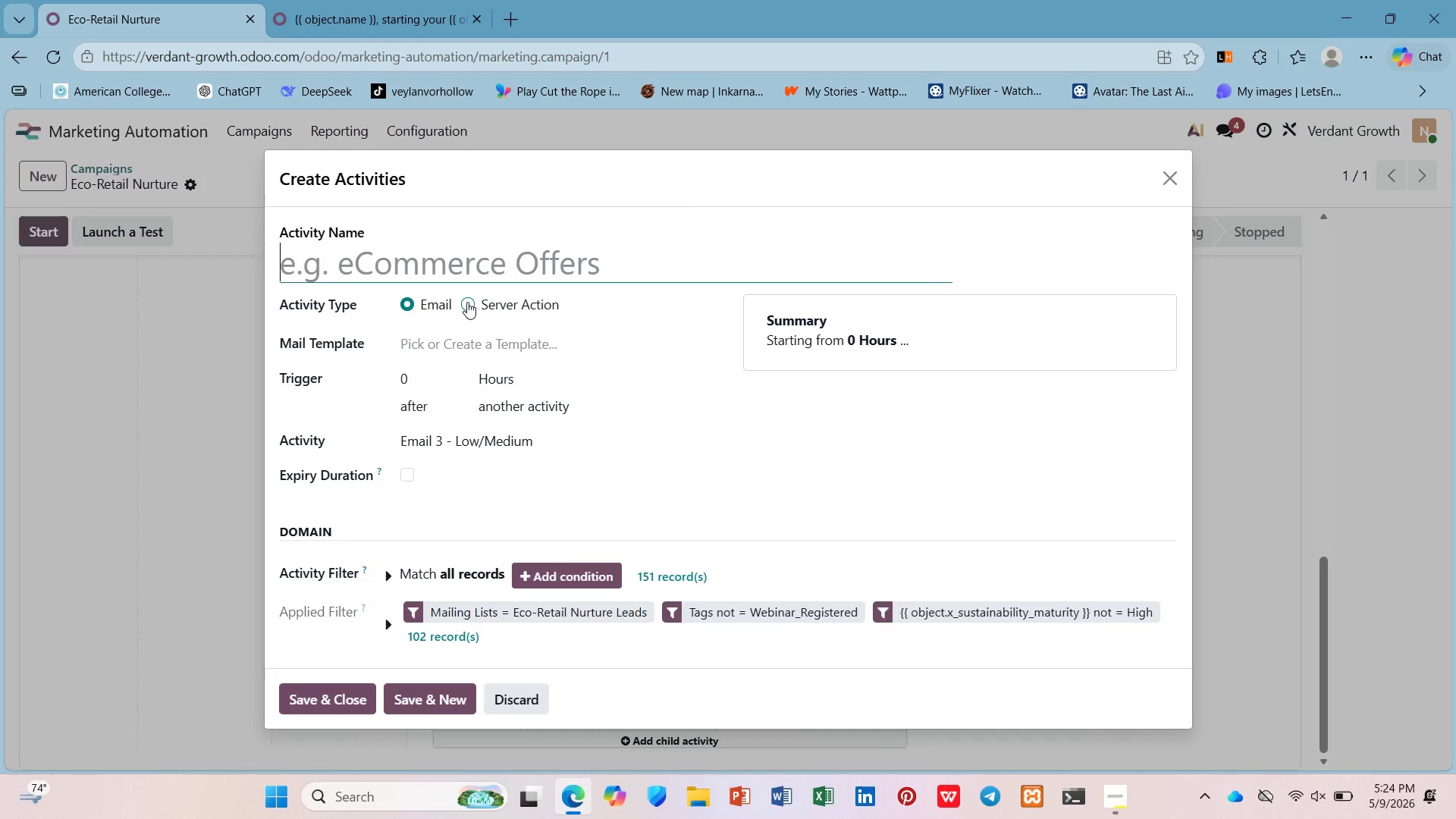 
type(Delay - 3 Days)
 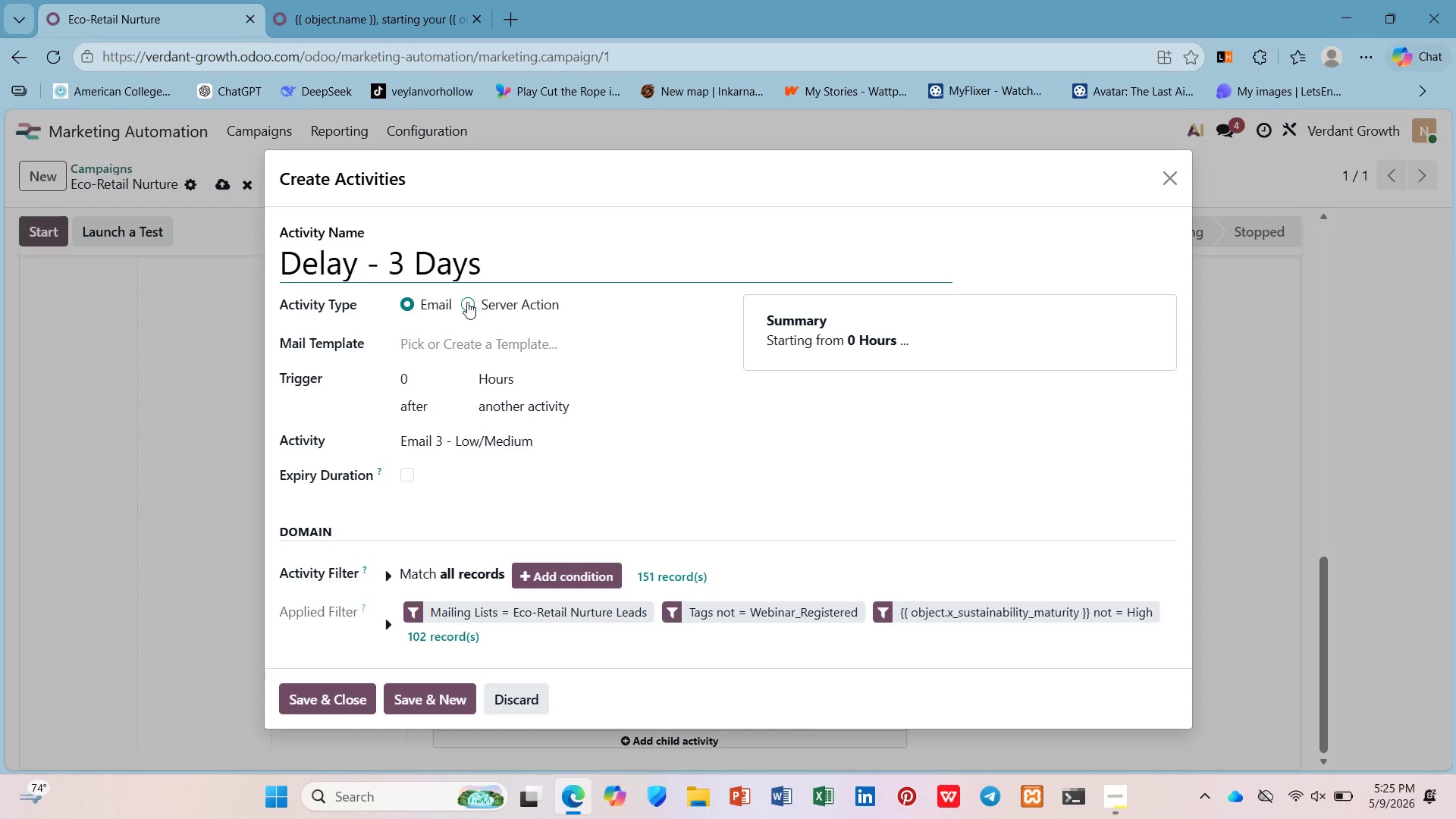 
left_click([466, 302])
 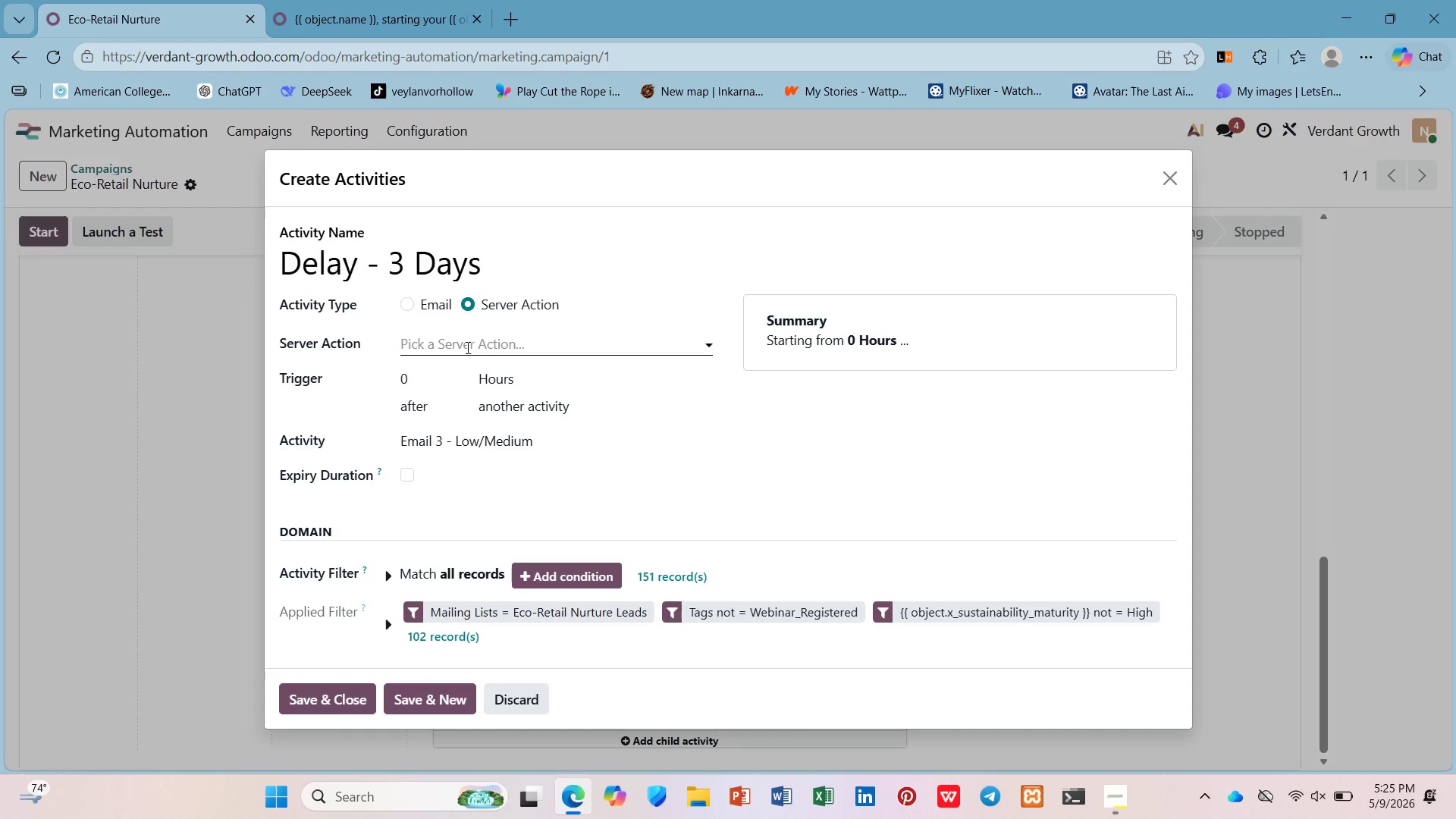 
double_click([466, 343])
 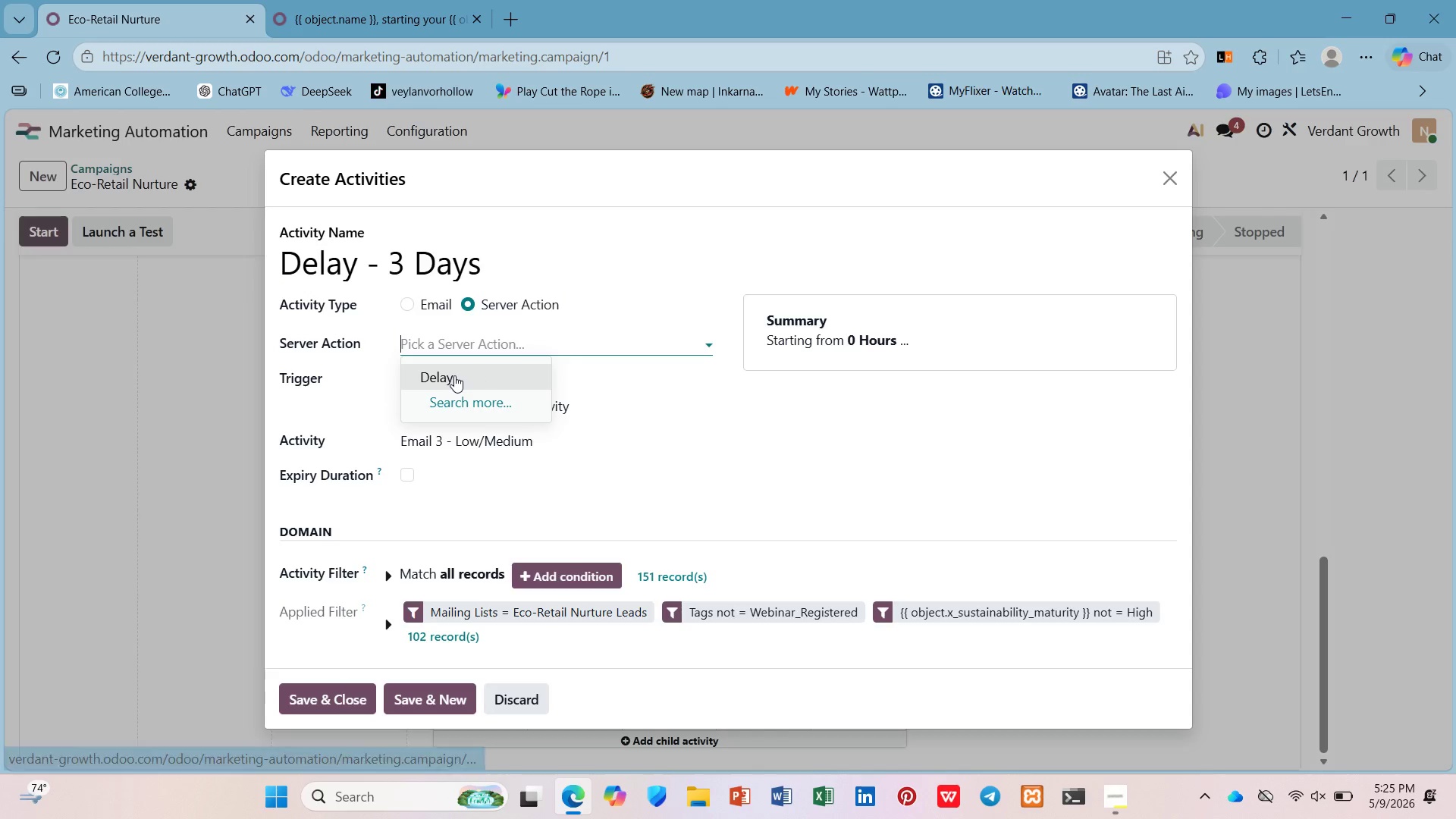 
left_click([453, 375])
 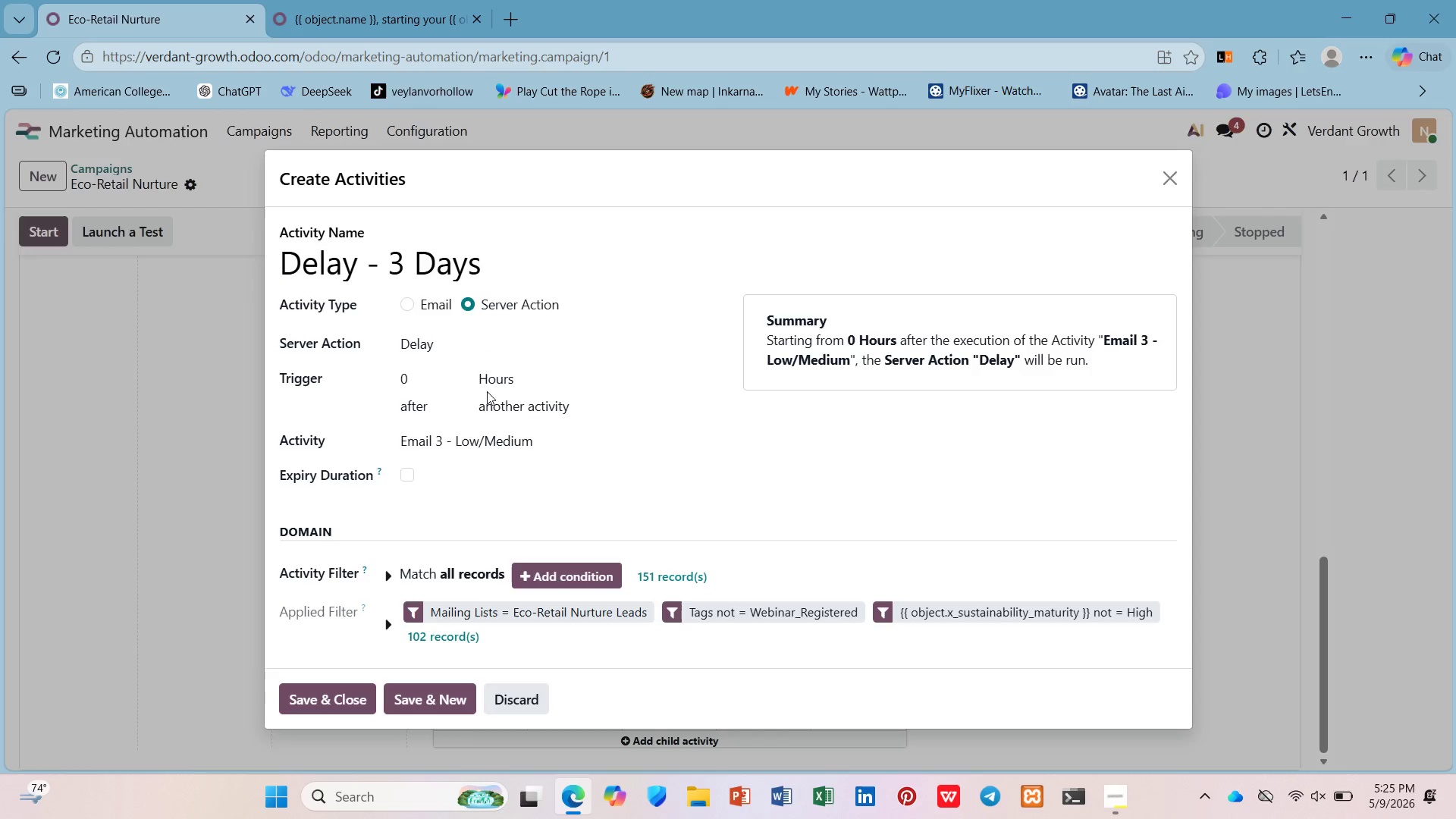 
double_click([499, 373])
 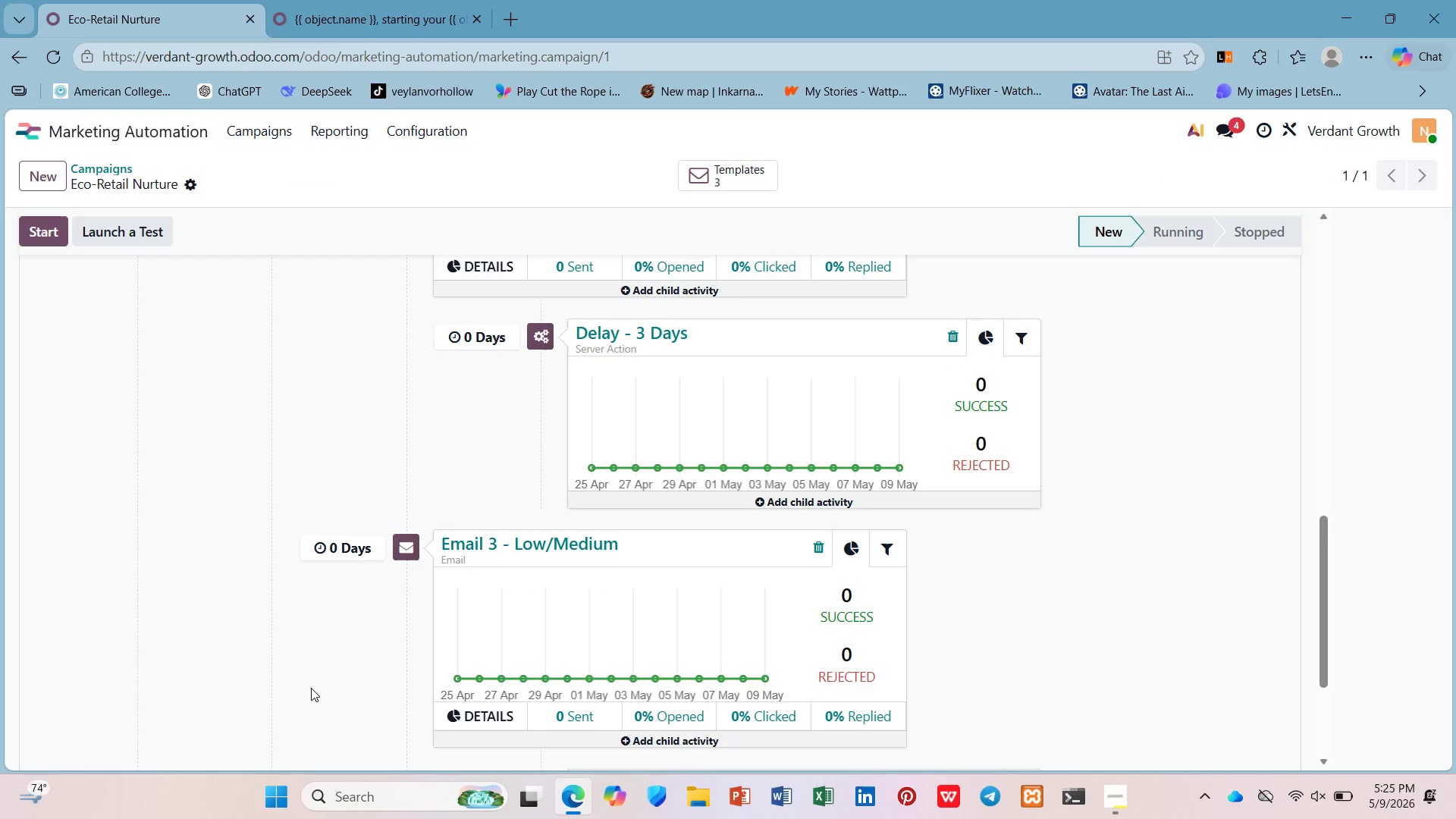 
scroll: coordinate [573, 595], scroll_direction: down, amount: 9.0
 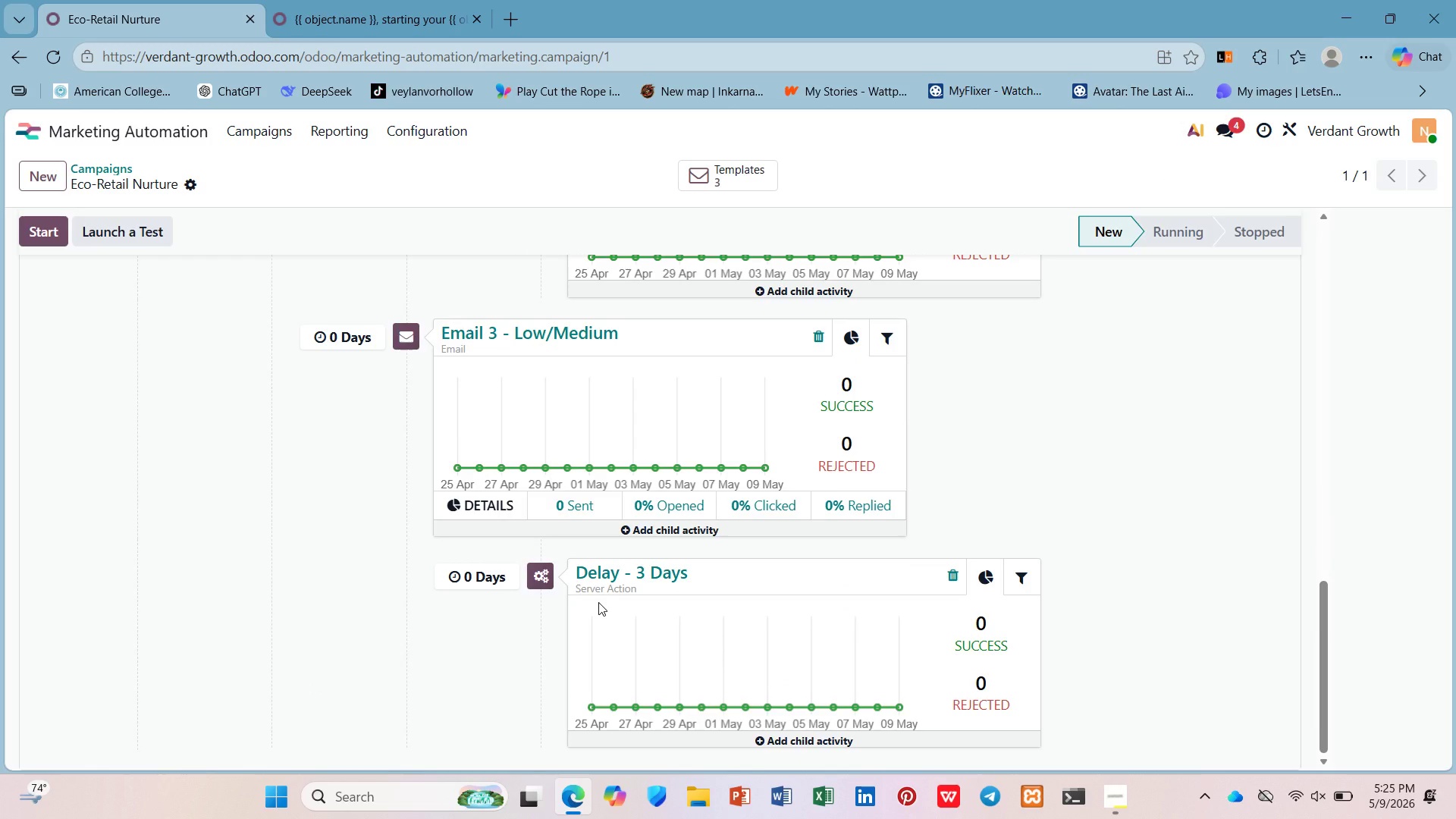 
wait(10.35)
 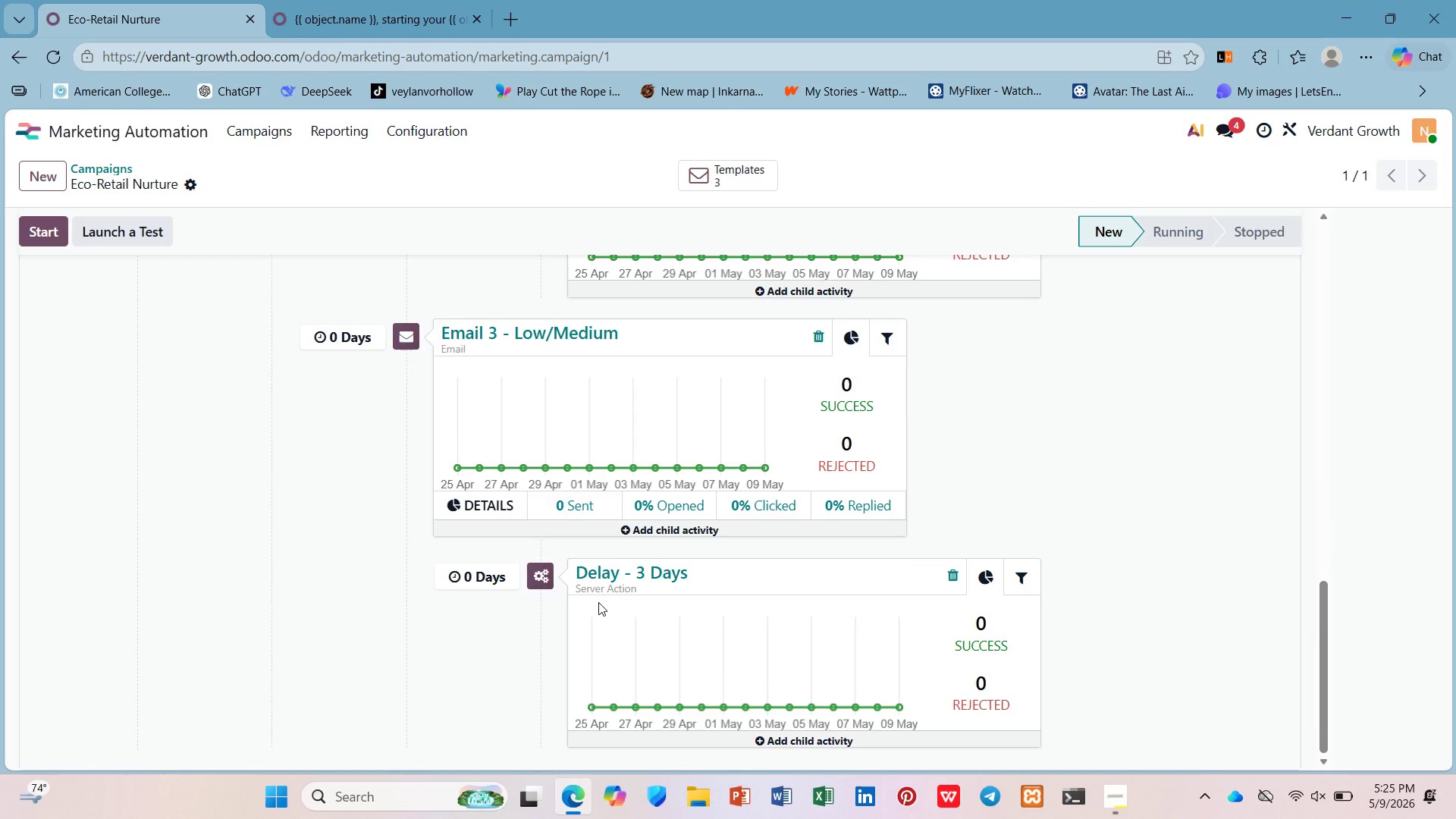 
scroll: coordinate [729, 601], scroll_direction: down, amount: 3.0
 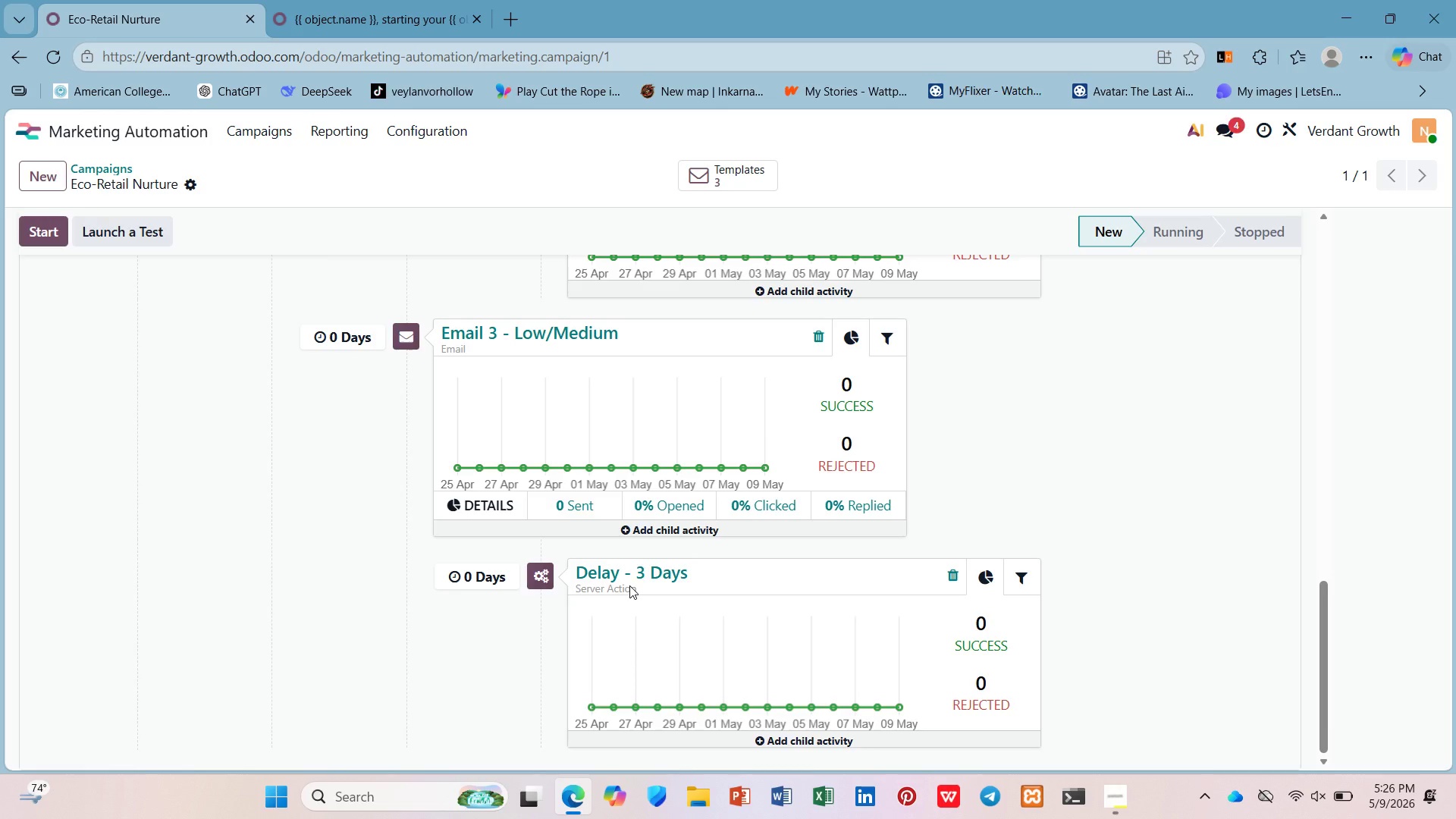 
wait(66.9)
 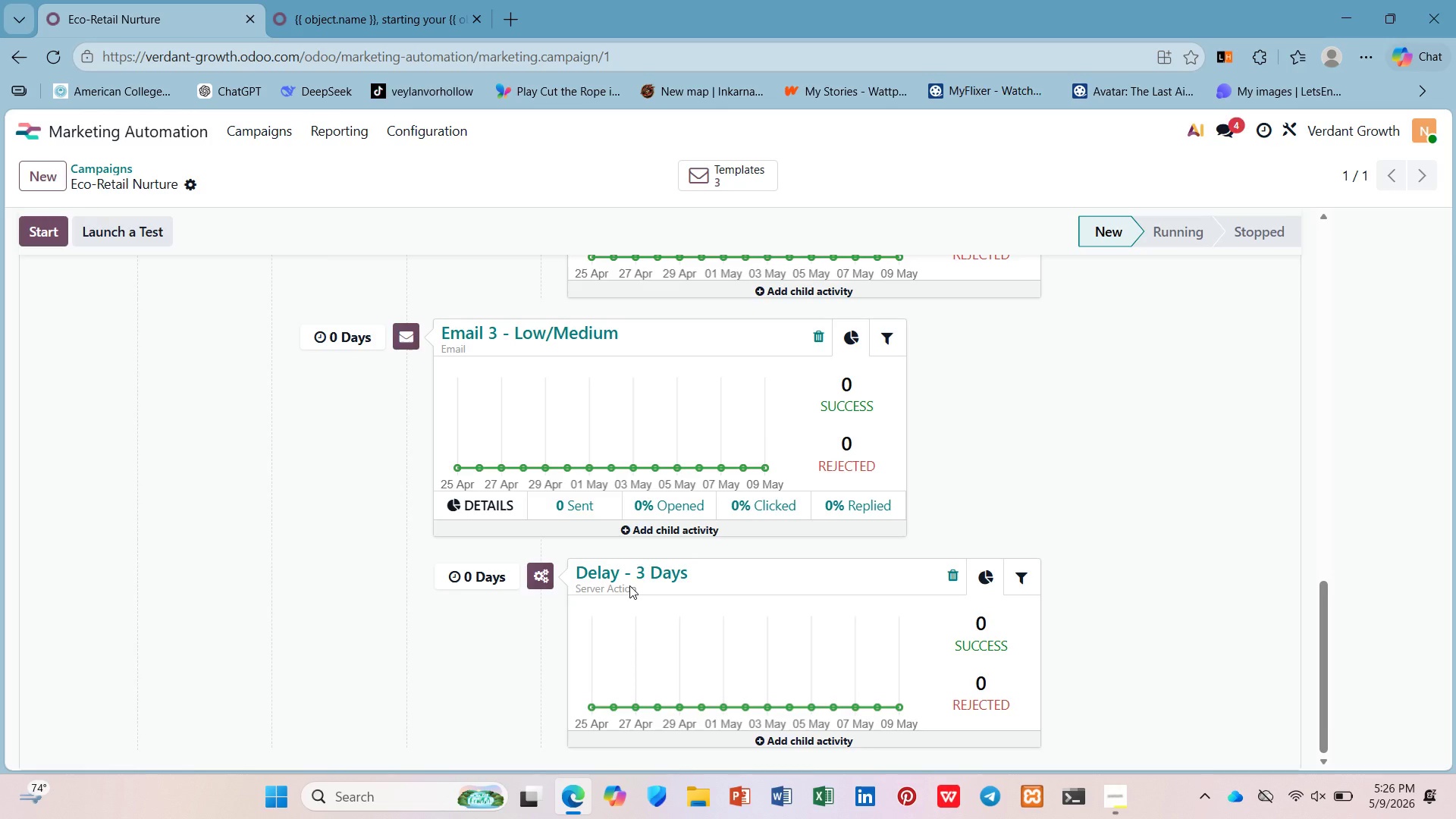 
left_click([312, 0])
 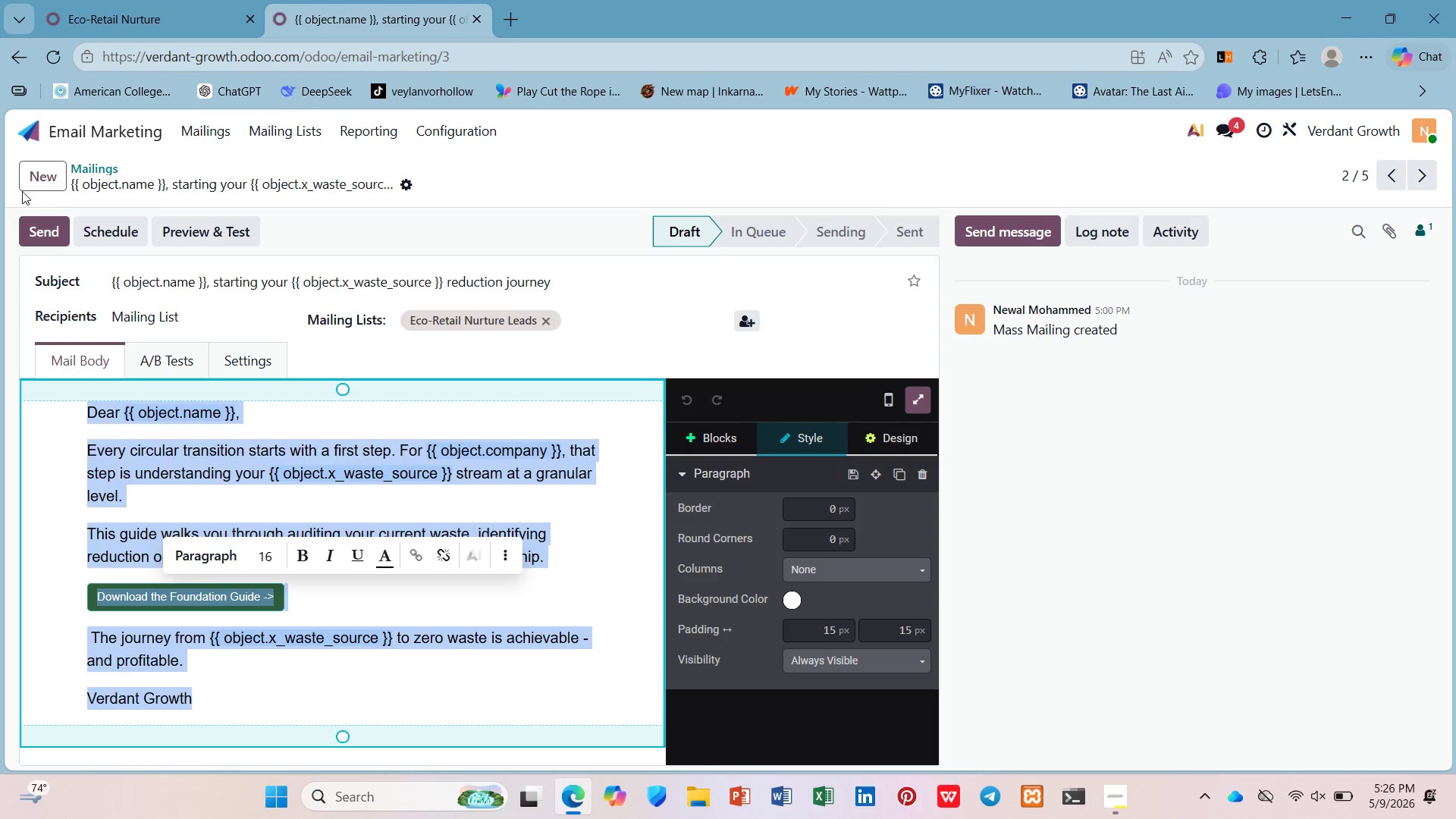 
left_click([42, 163])
 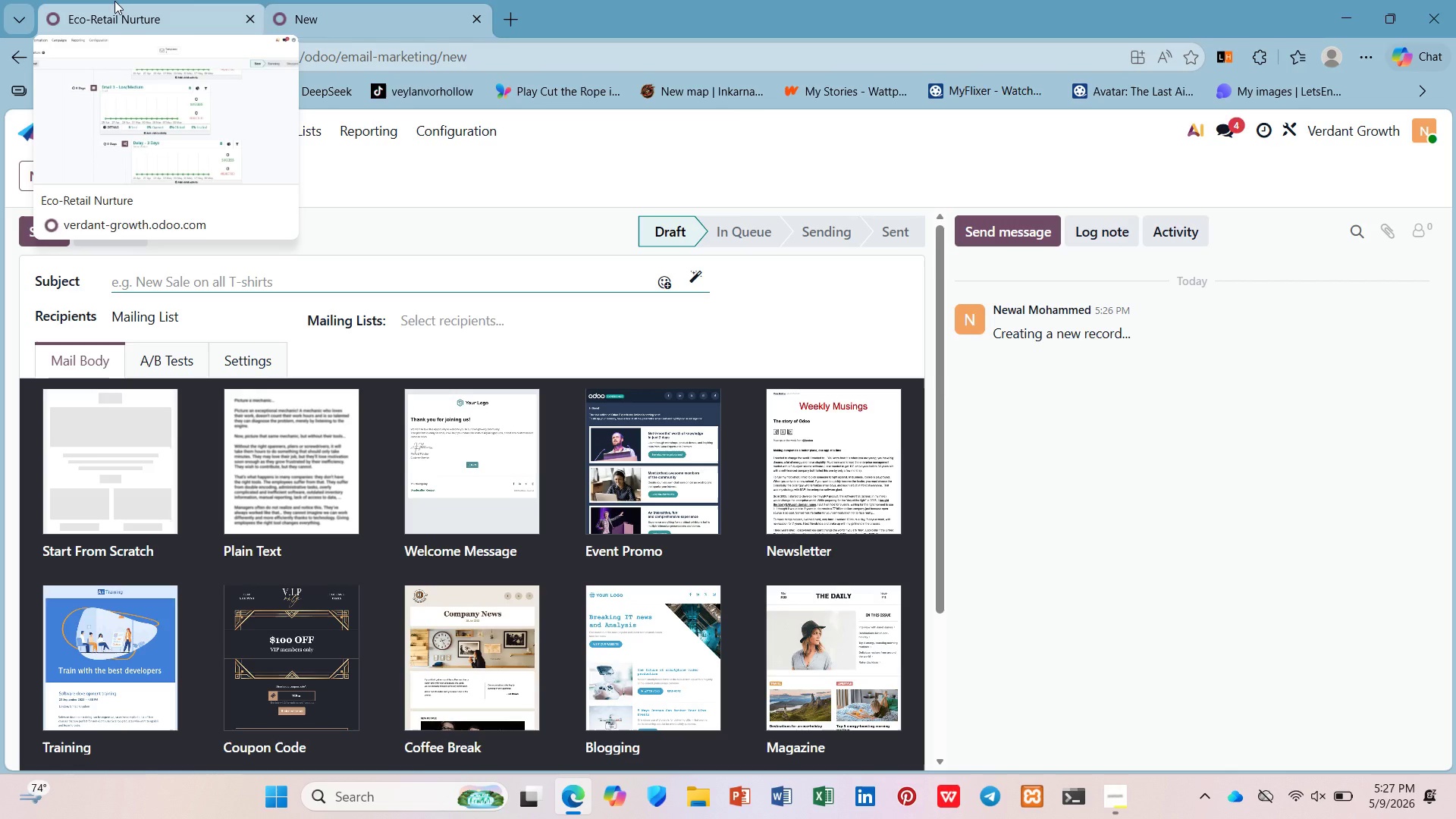 
wait(51.06)
 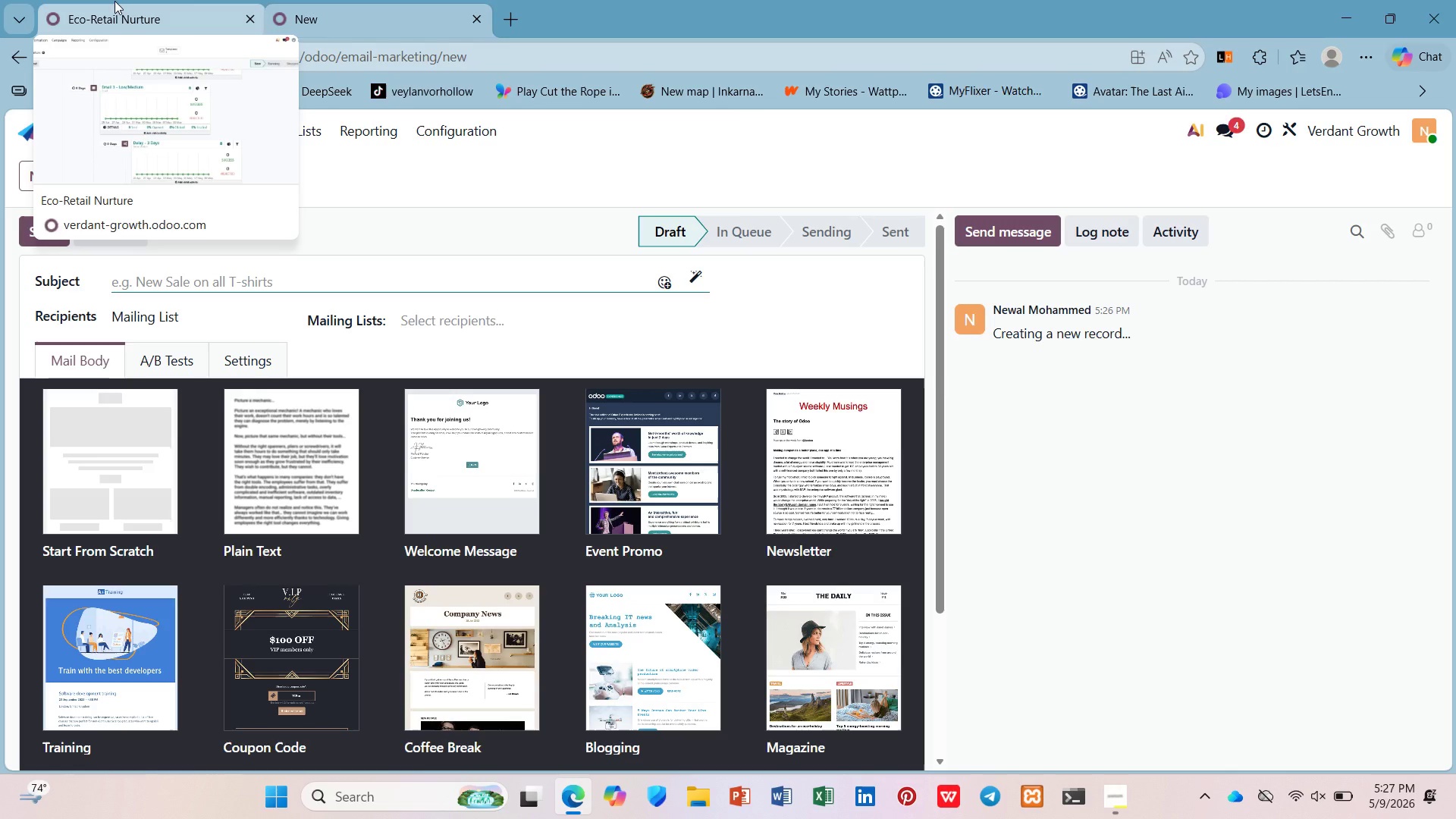 
left_click([184, 0])
 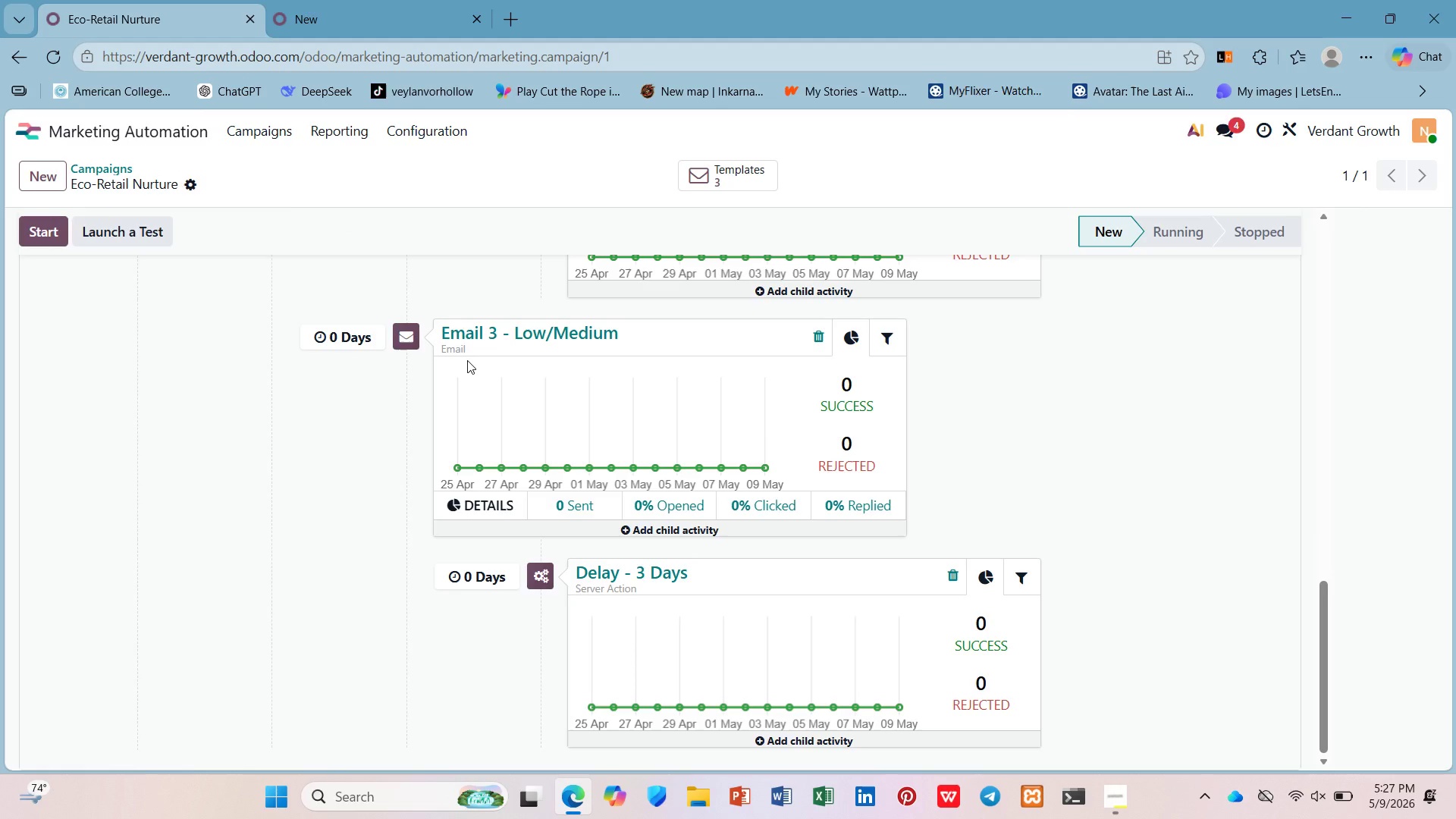 
scroll: coordinate [466, 349], scroll_direction: up, amount: 4.0
 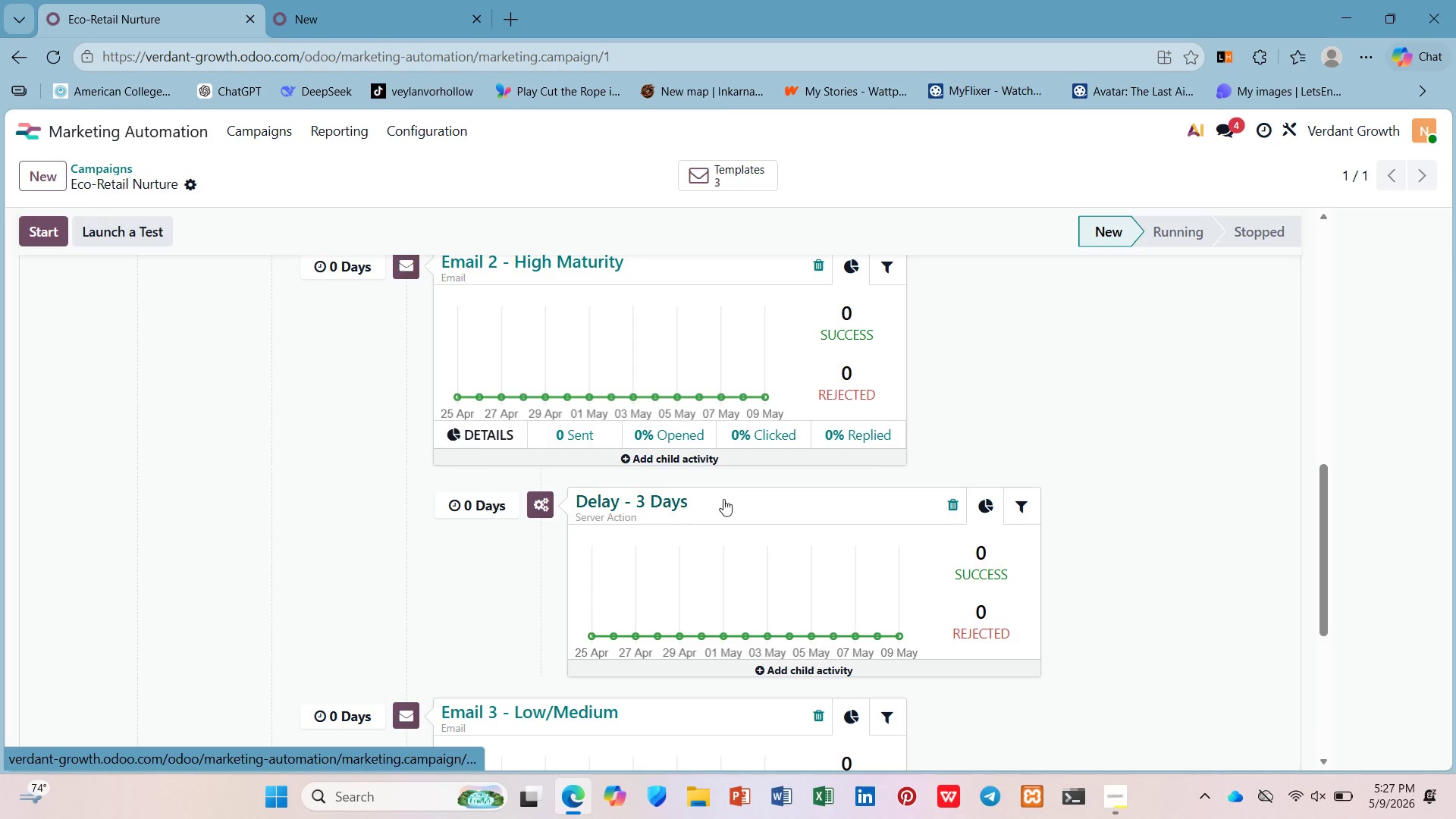 
mouse_move([943, 500])
 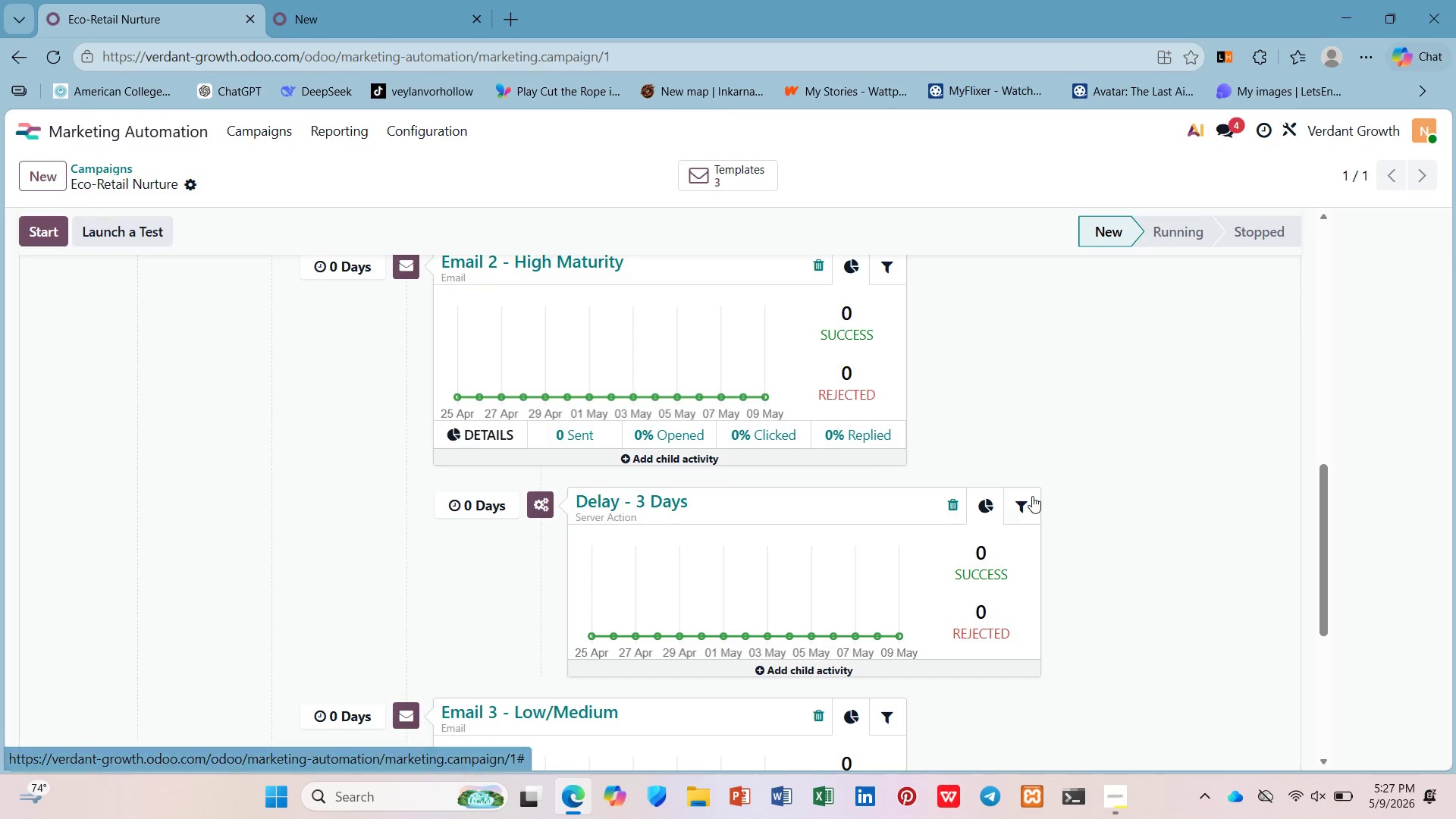 
scroll: coordinate [924, 508], scroll_direction: down, amount: 4.0
 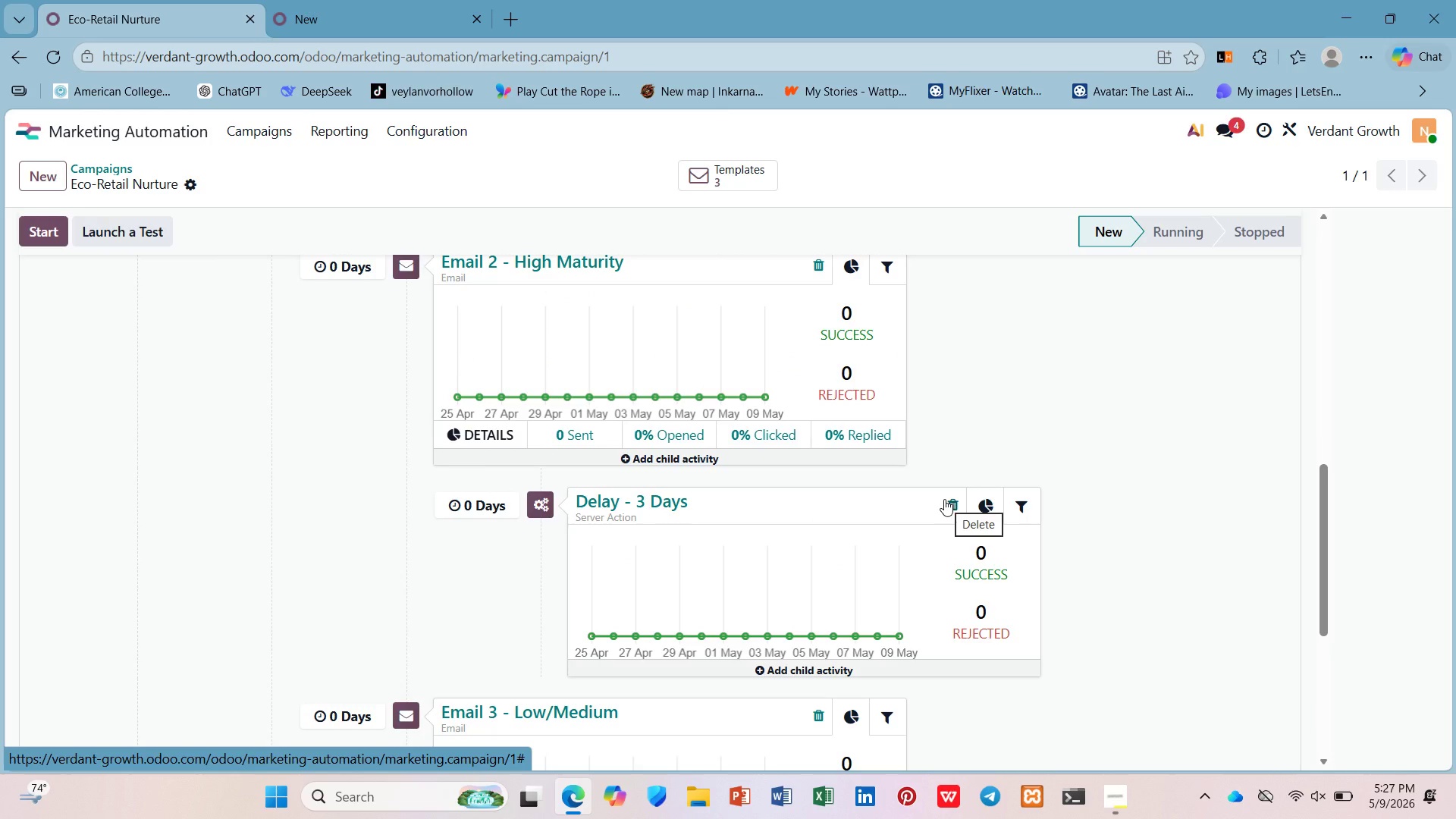 
left_click([114, 232])
 